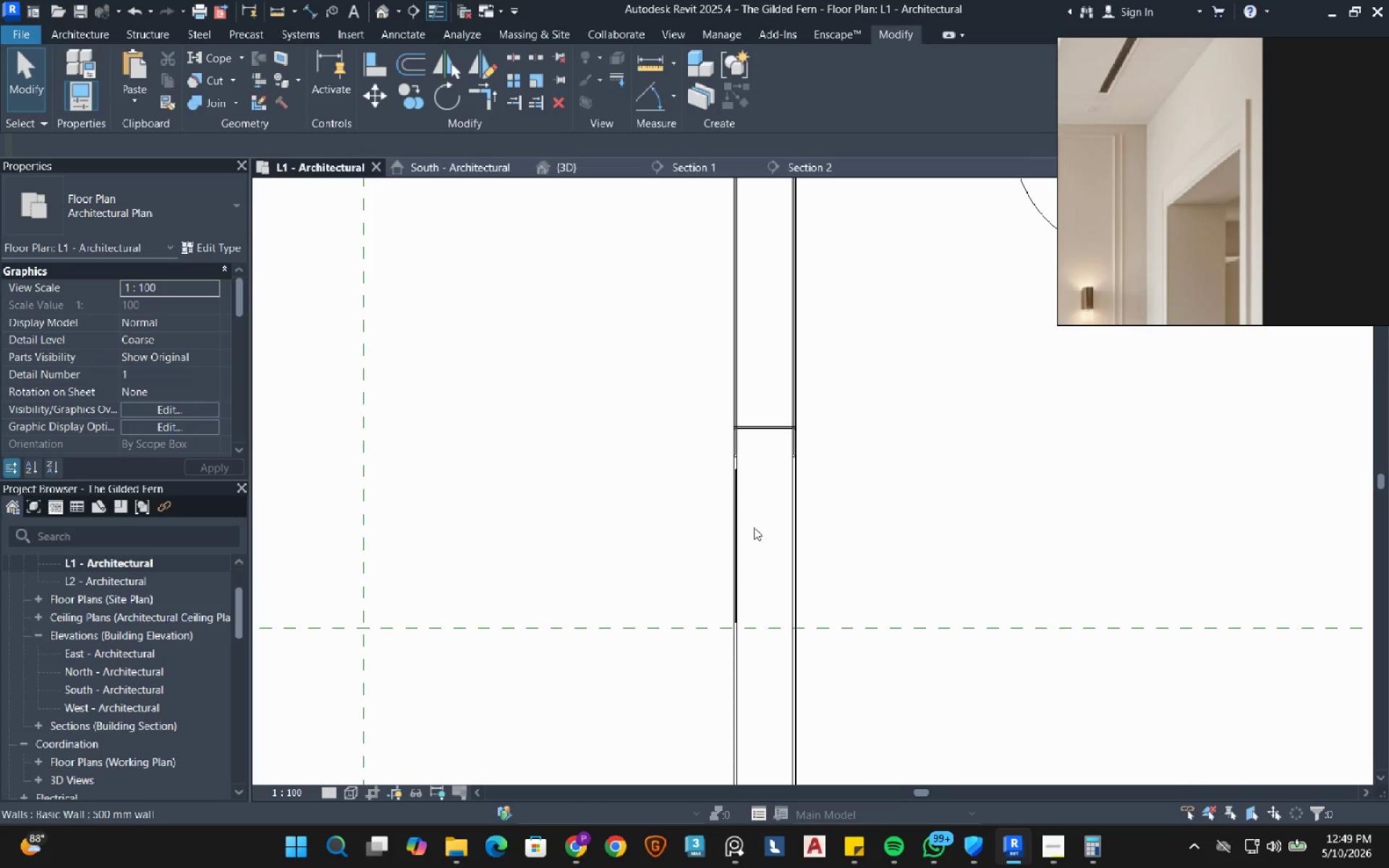 
scroll: coordinate [705, 461], scroll_direction: up, amount: 15.0
 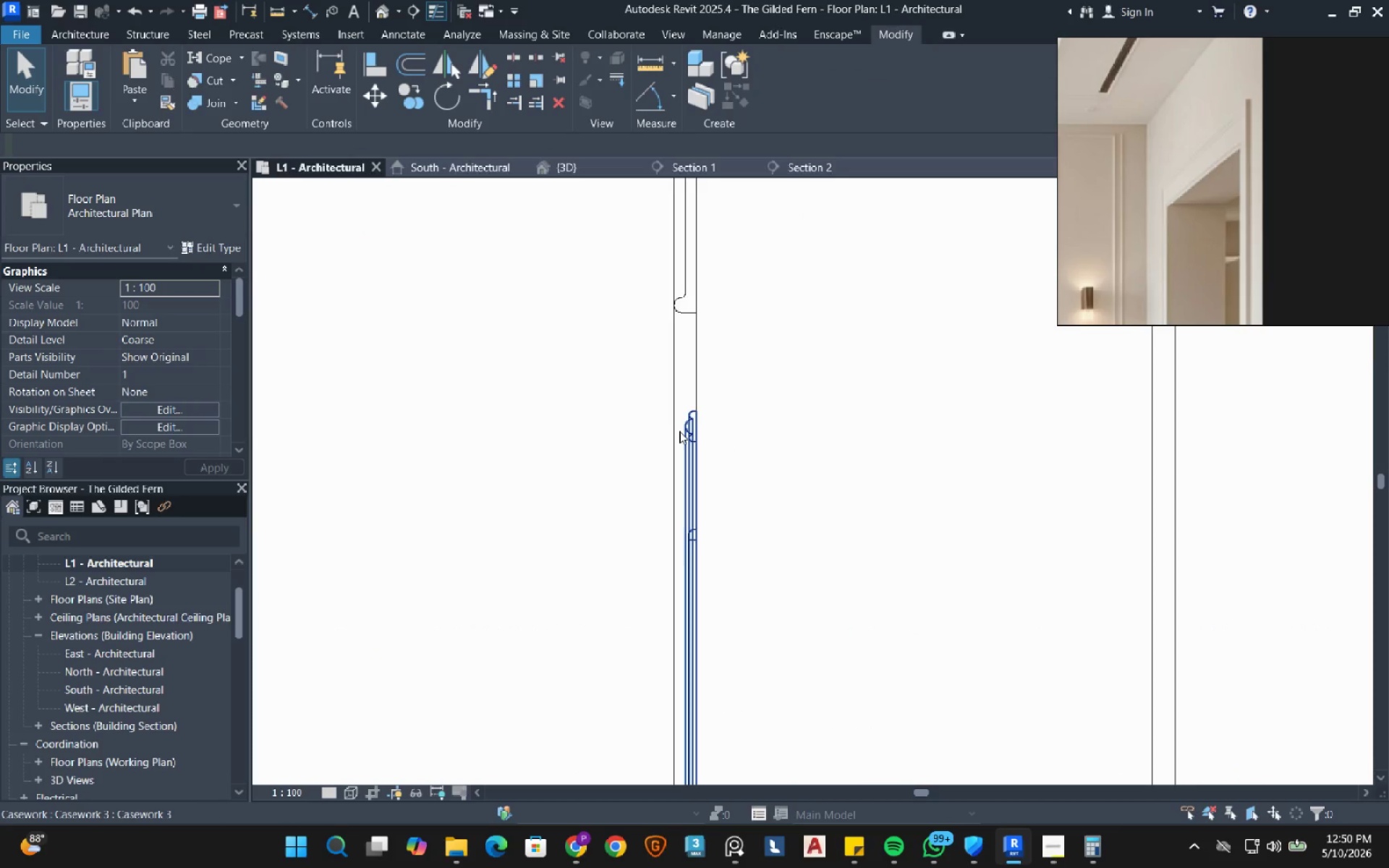 
left_click([679, 431])
 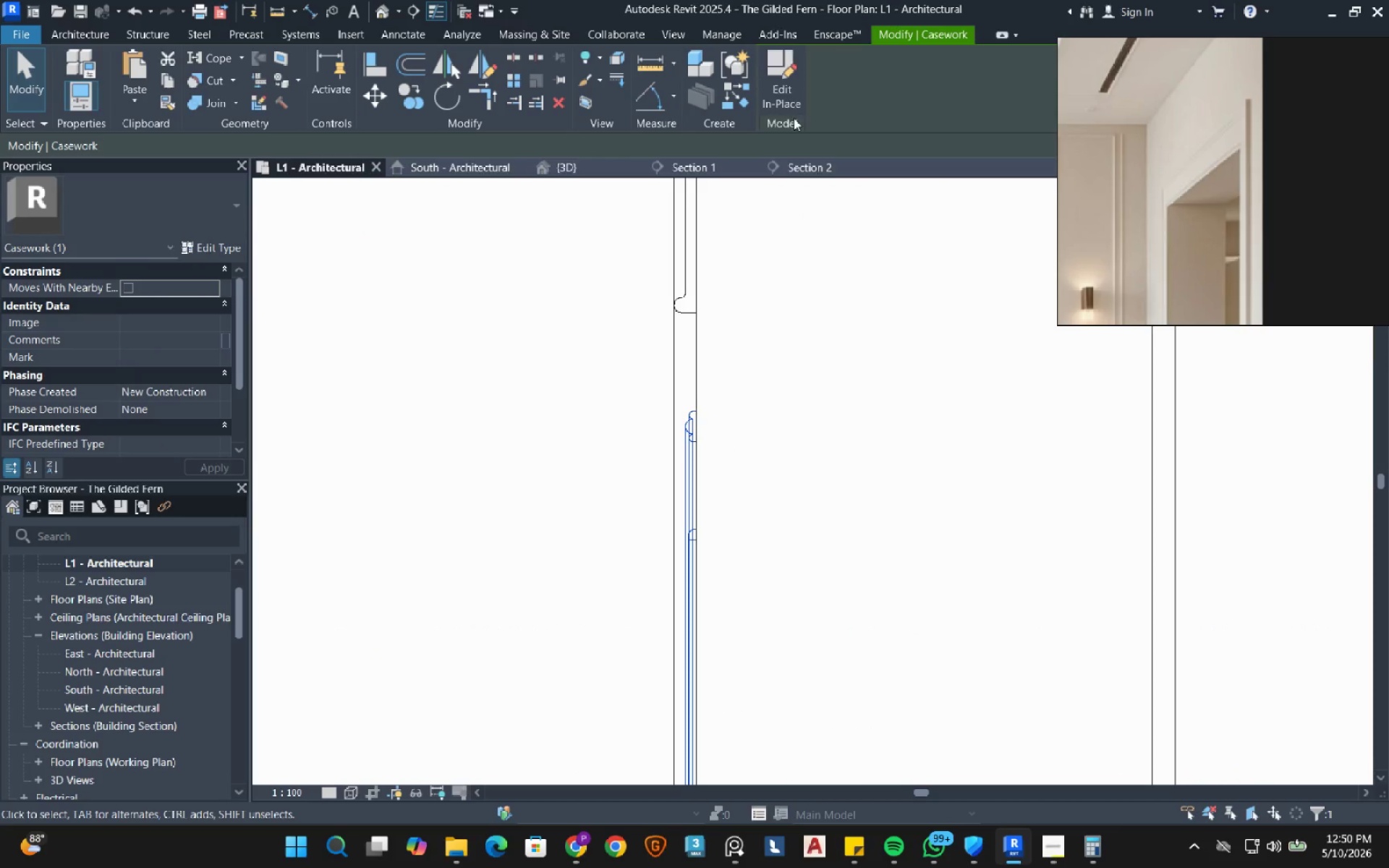 
left_click([776, 82])
 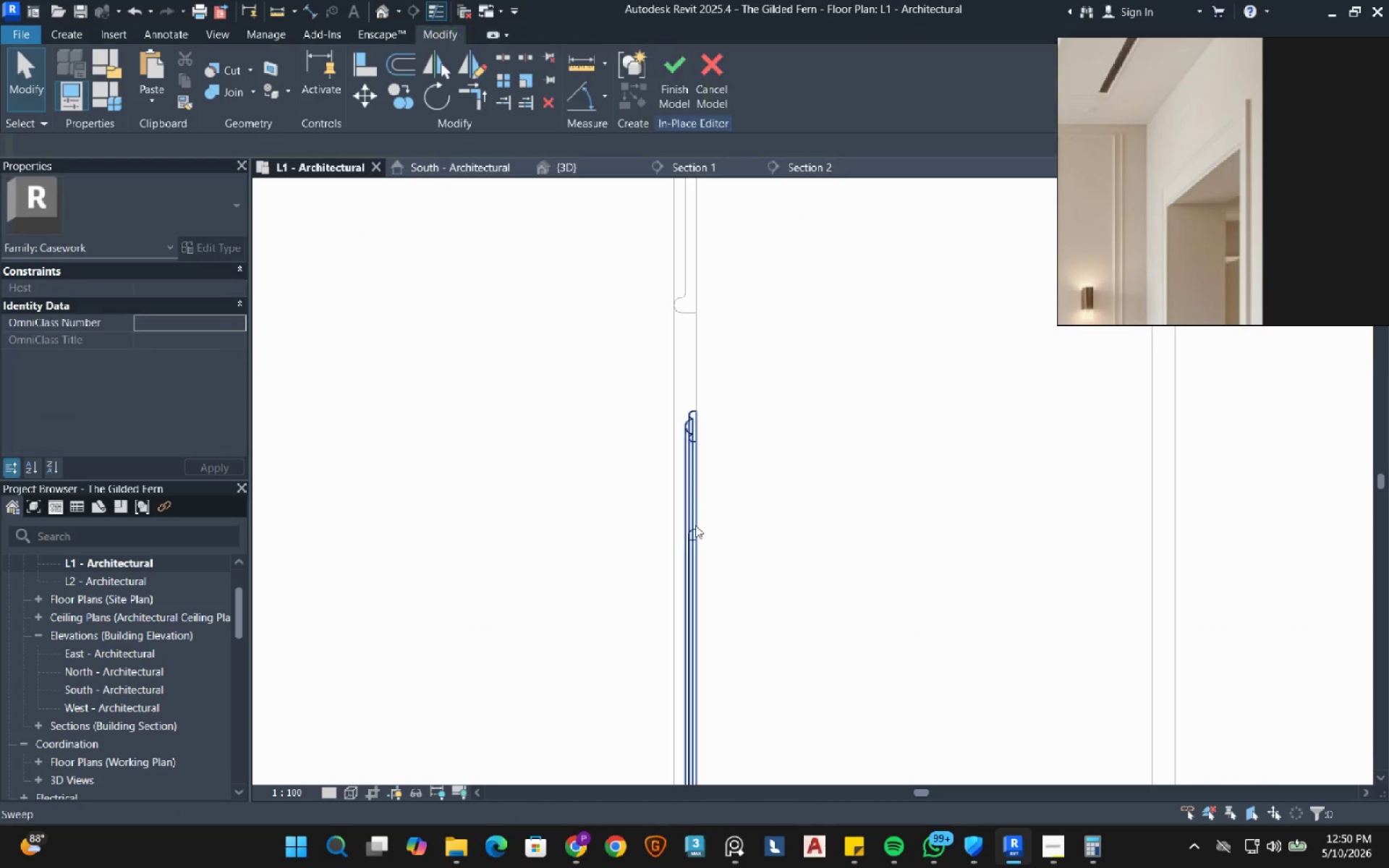 
left_click([688, 543])
 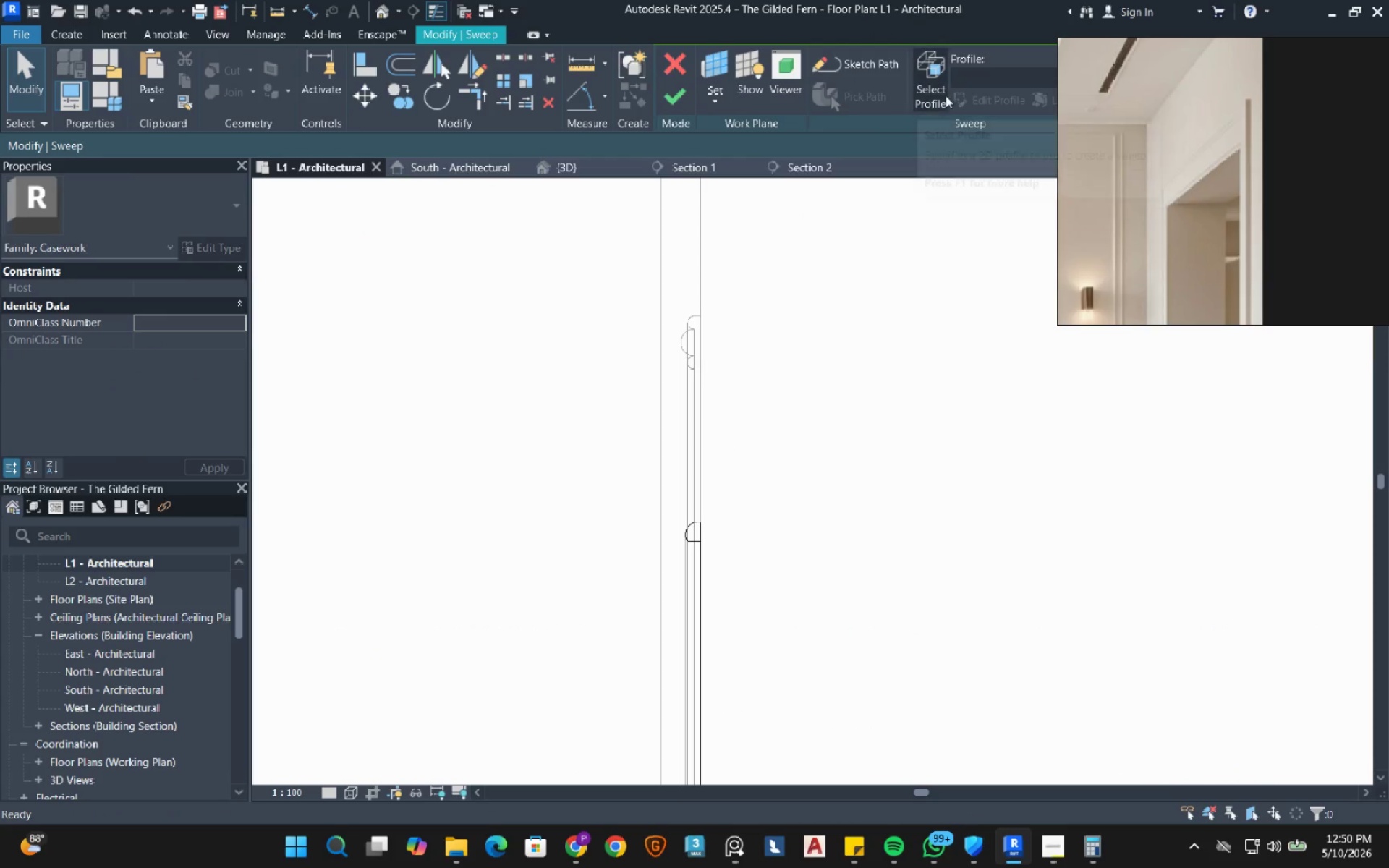 
scroll: coordinate [688, 543], scroll_direction: up, amount: 4.0
 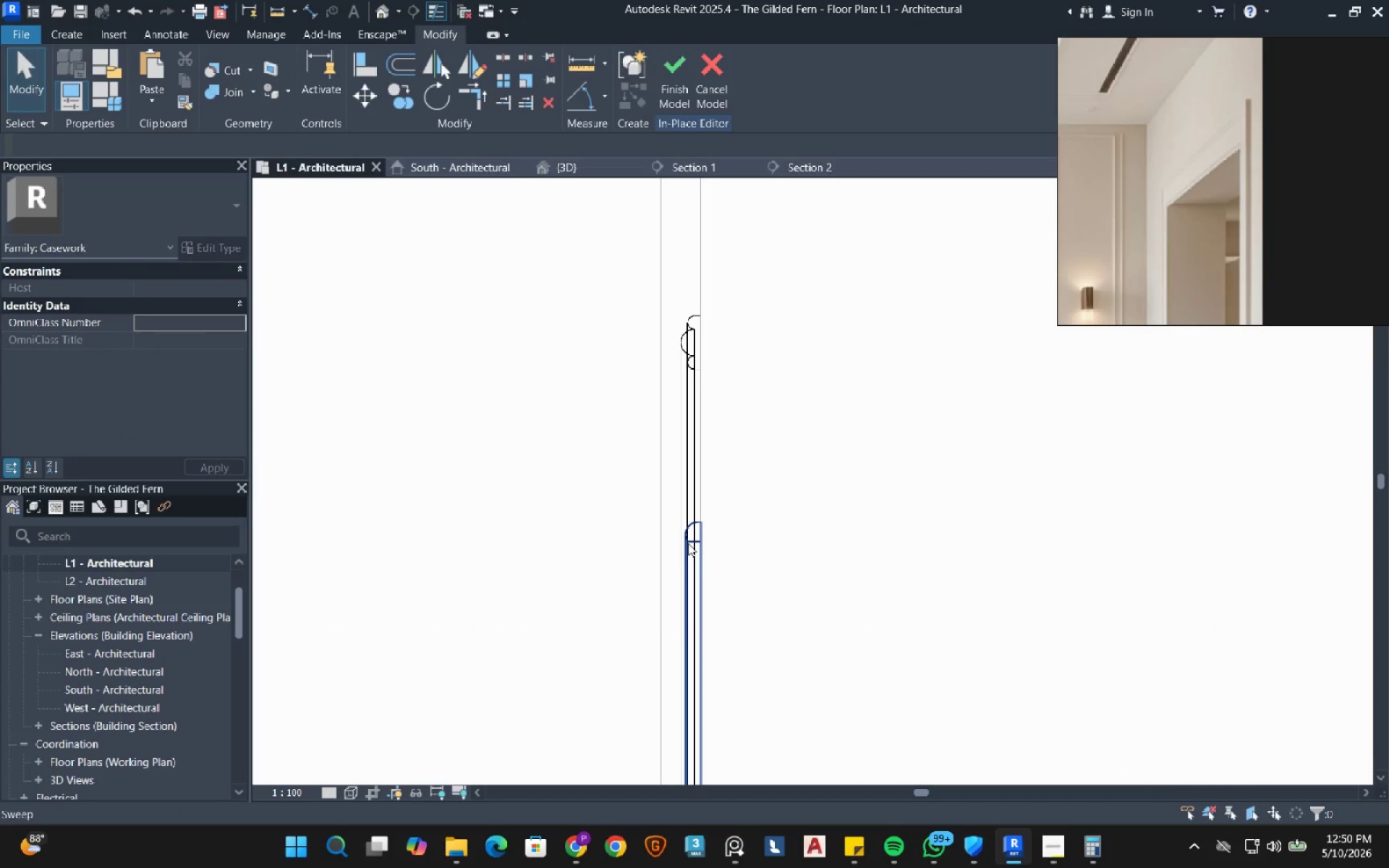 
double_click([965, 96])
 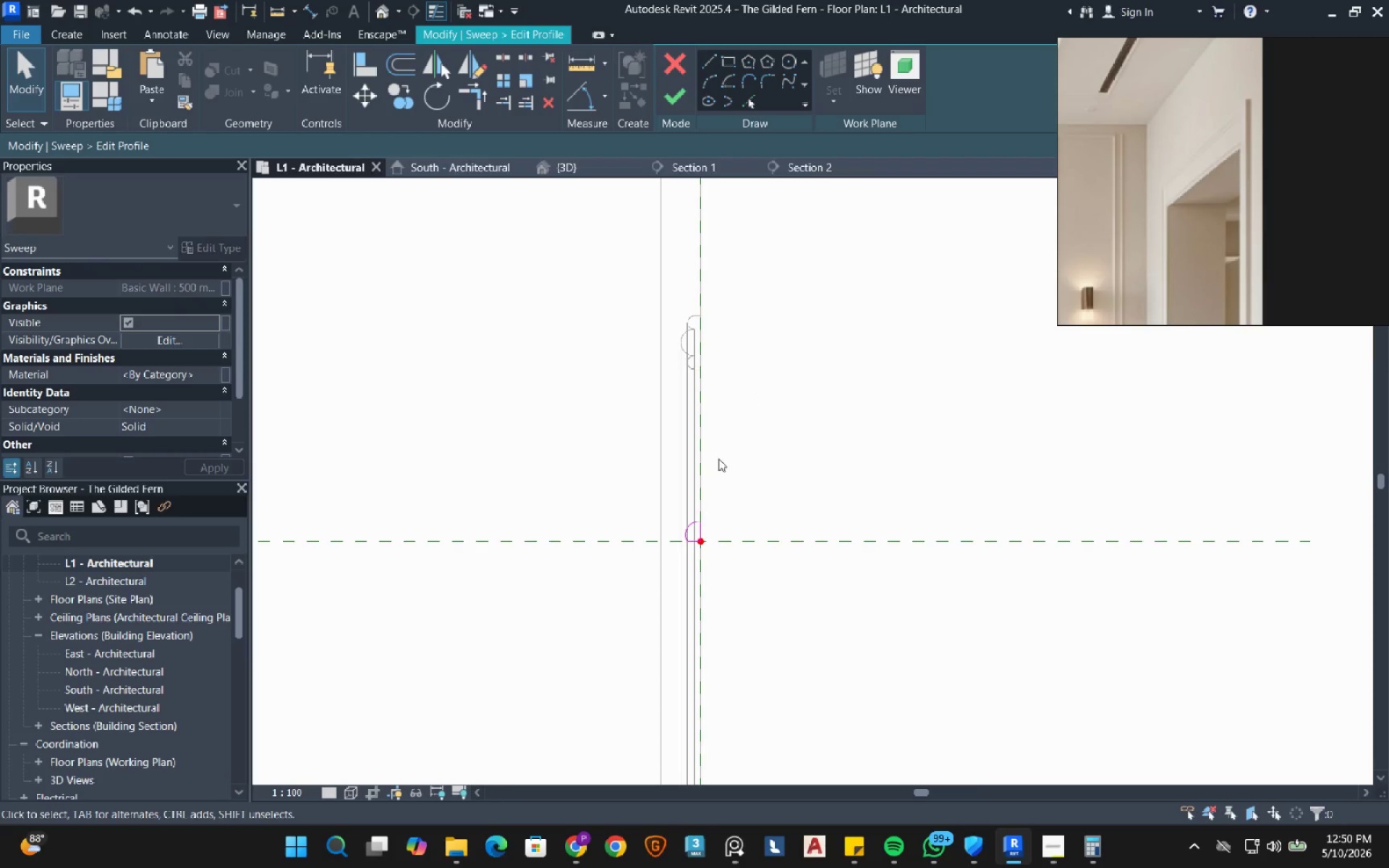 
left_click([681, 498])
 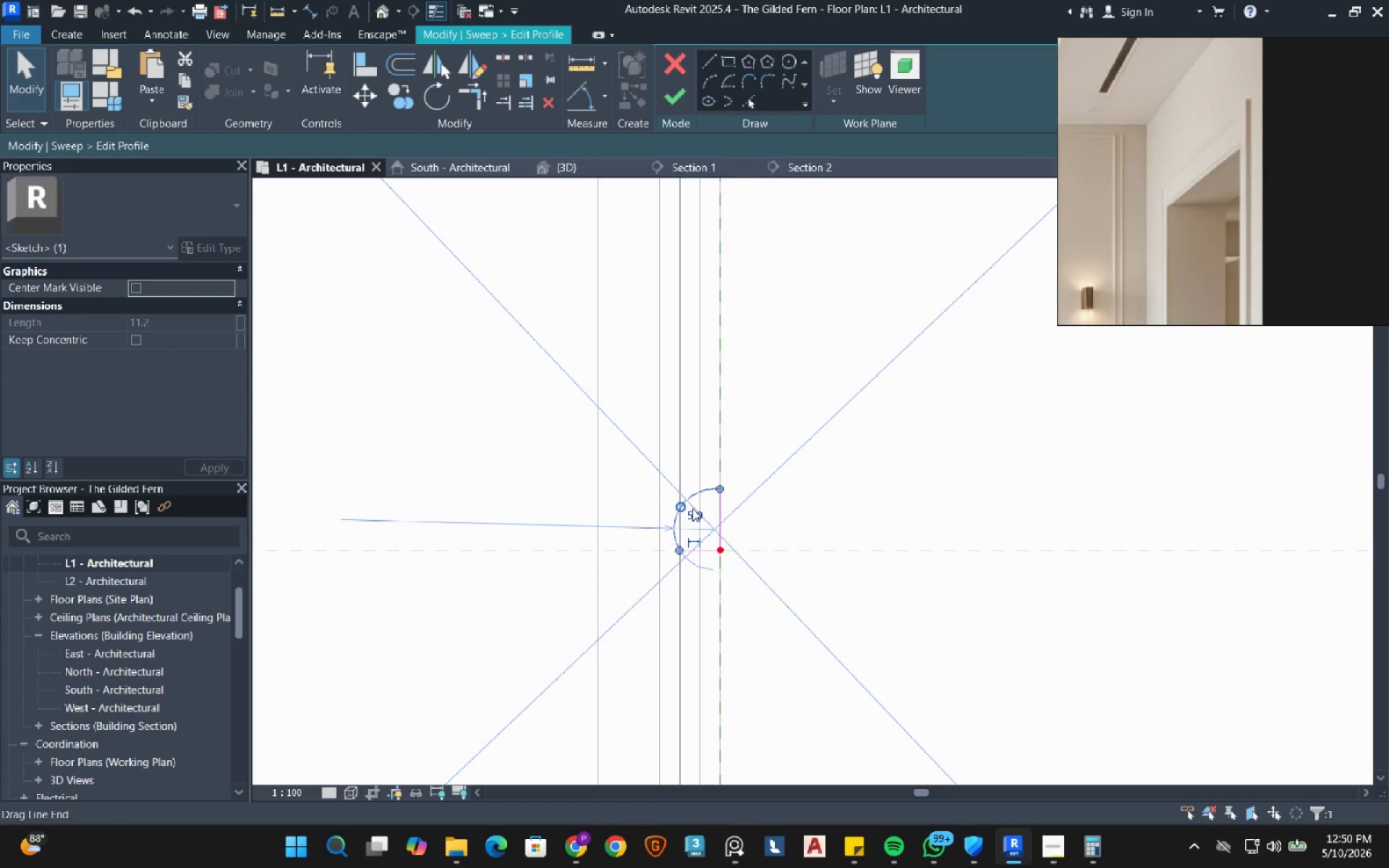 
scroll: coordinate [685, 545], scroll_direction: up, amount: 8.0
 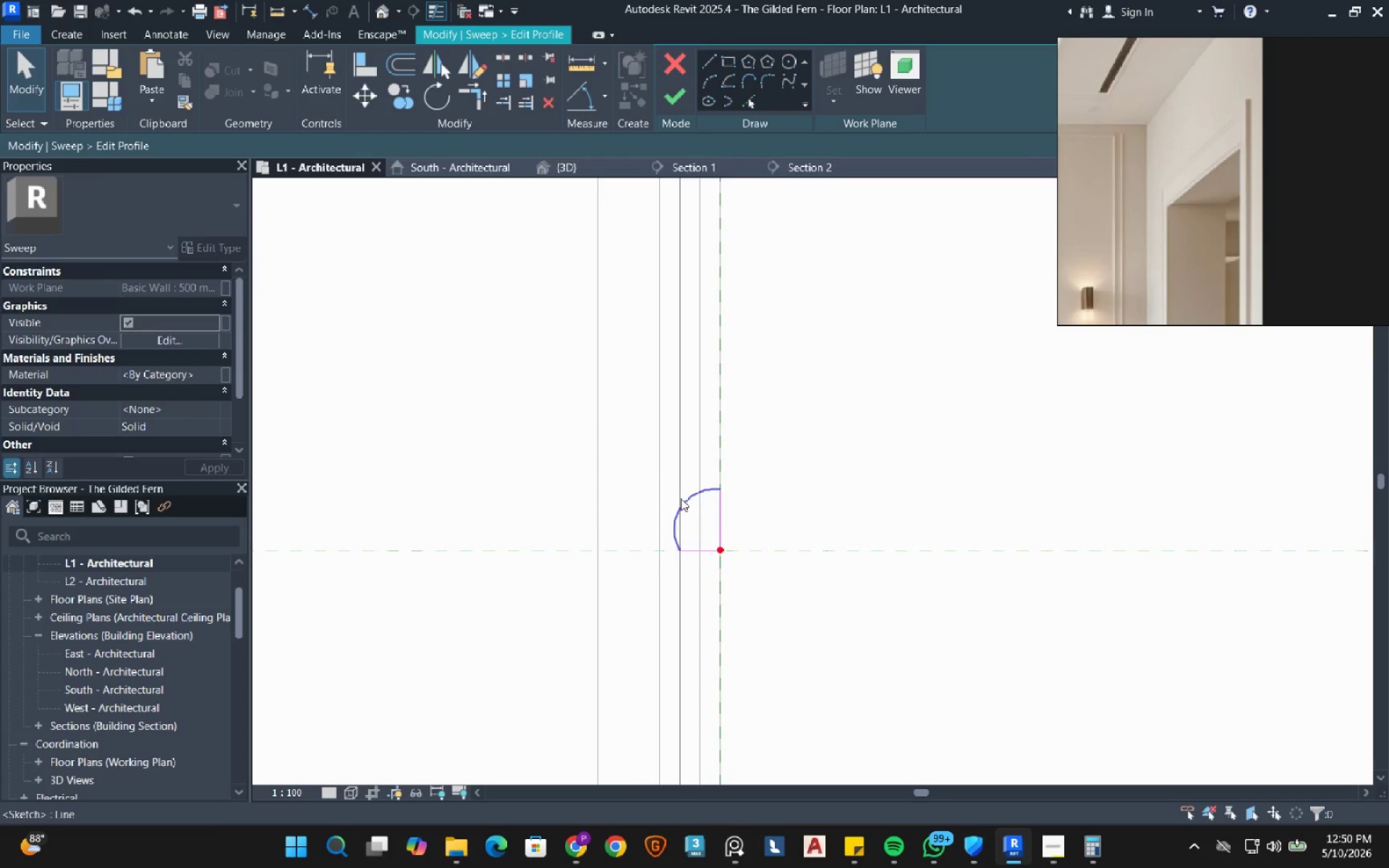 
left_click([694, 513])
 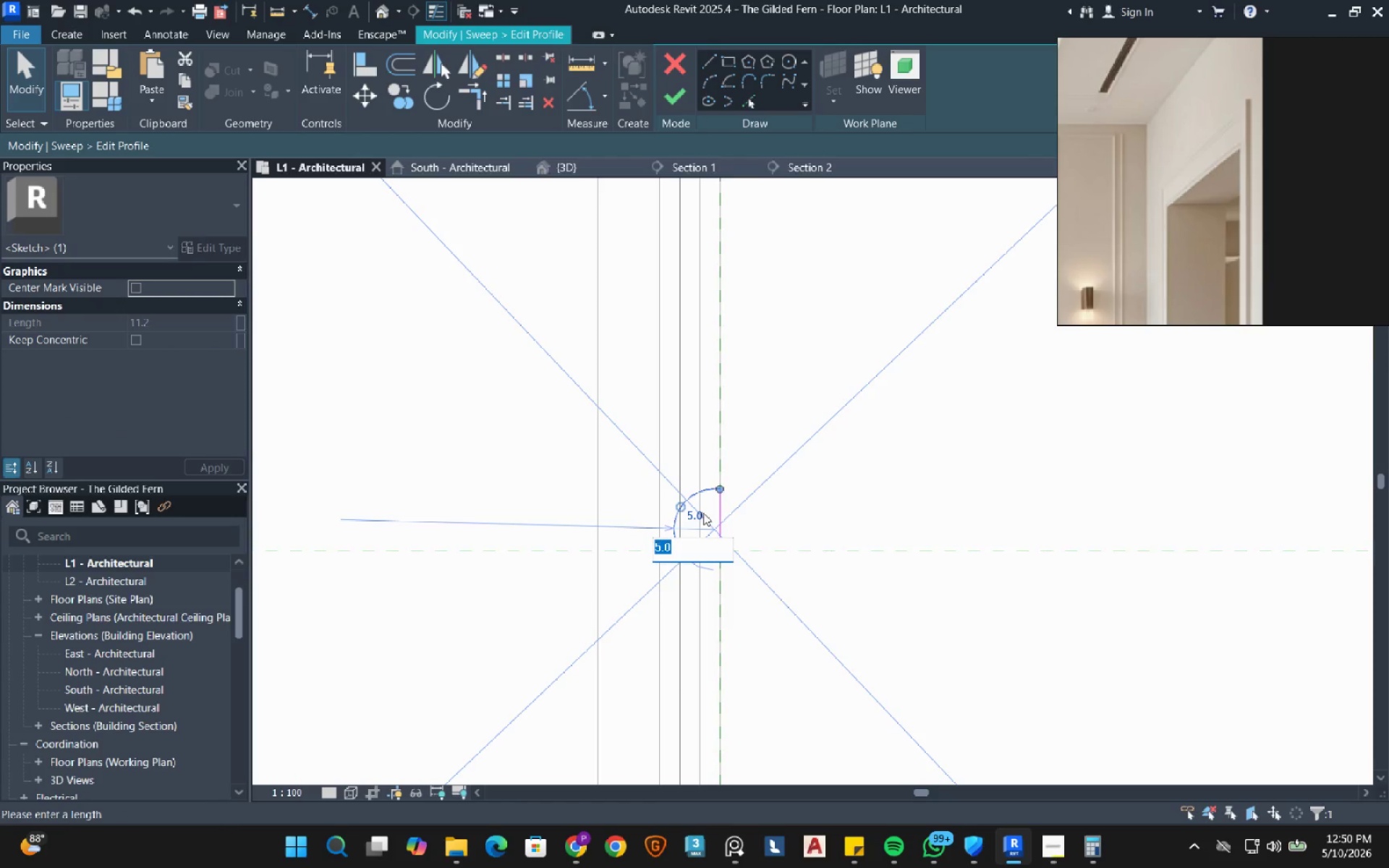 
key(Numpad7)
 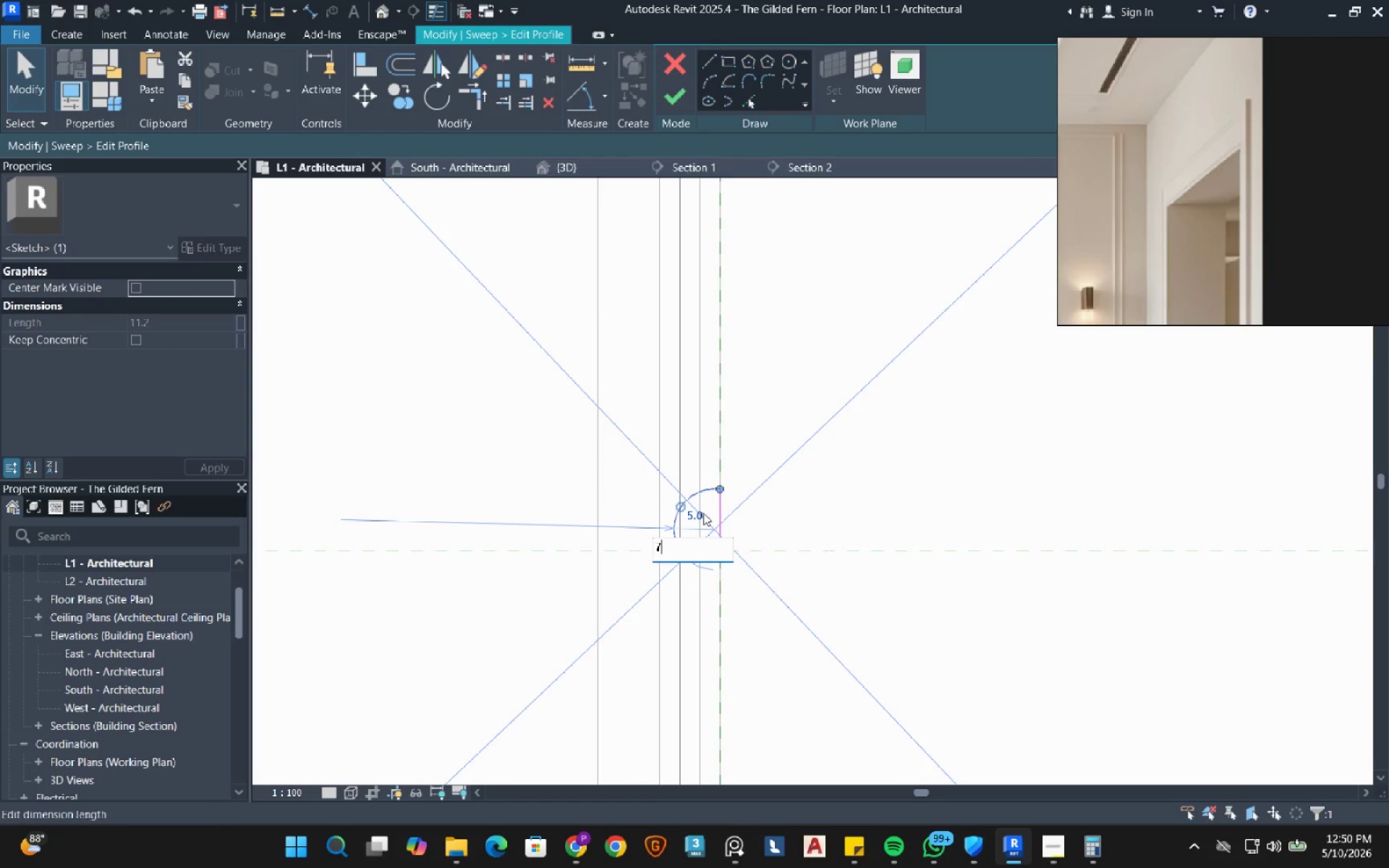 
key(NumpadEnter)
 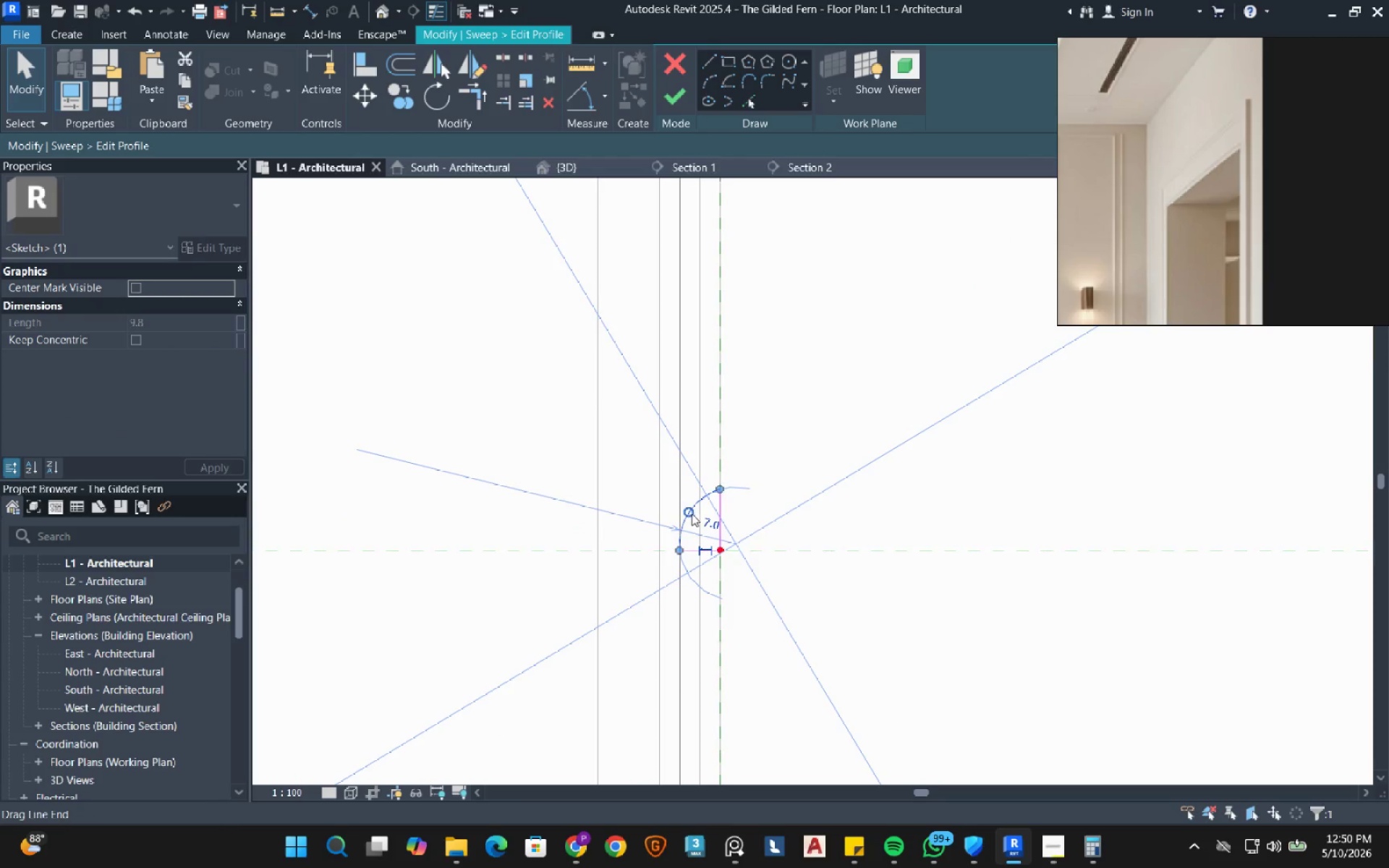 
left_click([922, 301])
 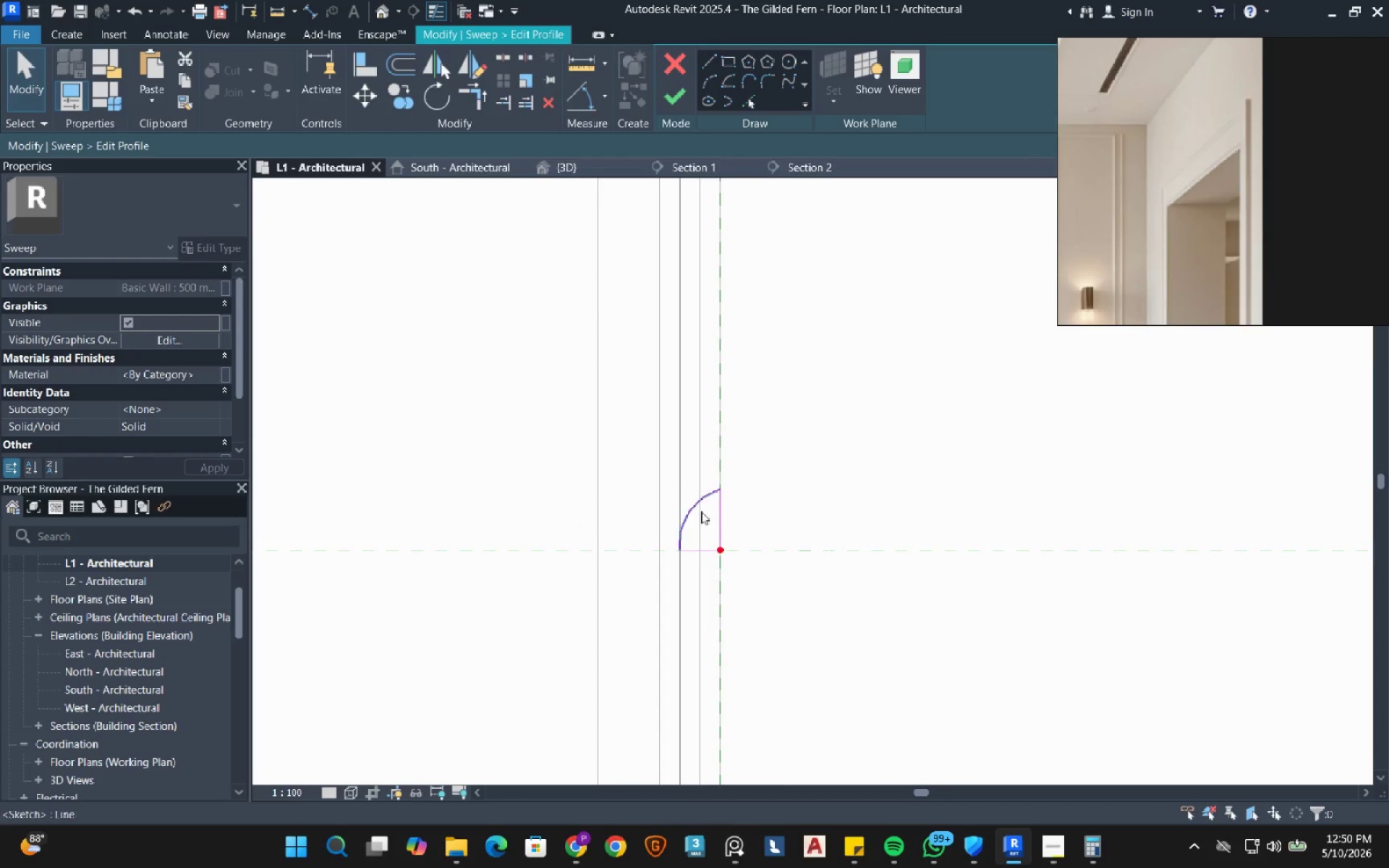 
left_click_drag(start_coordinate=[637, 457], to_coordinate=[785, 638])
 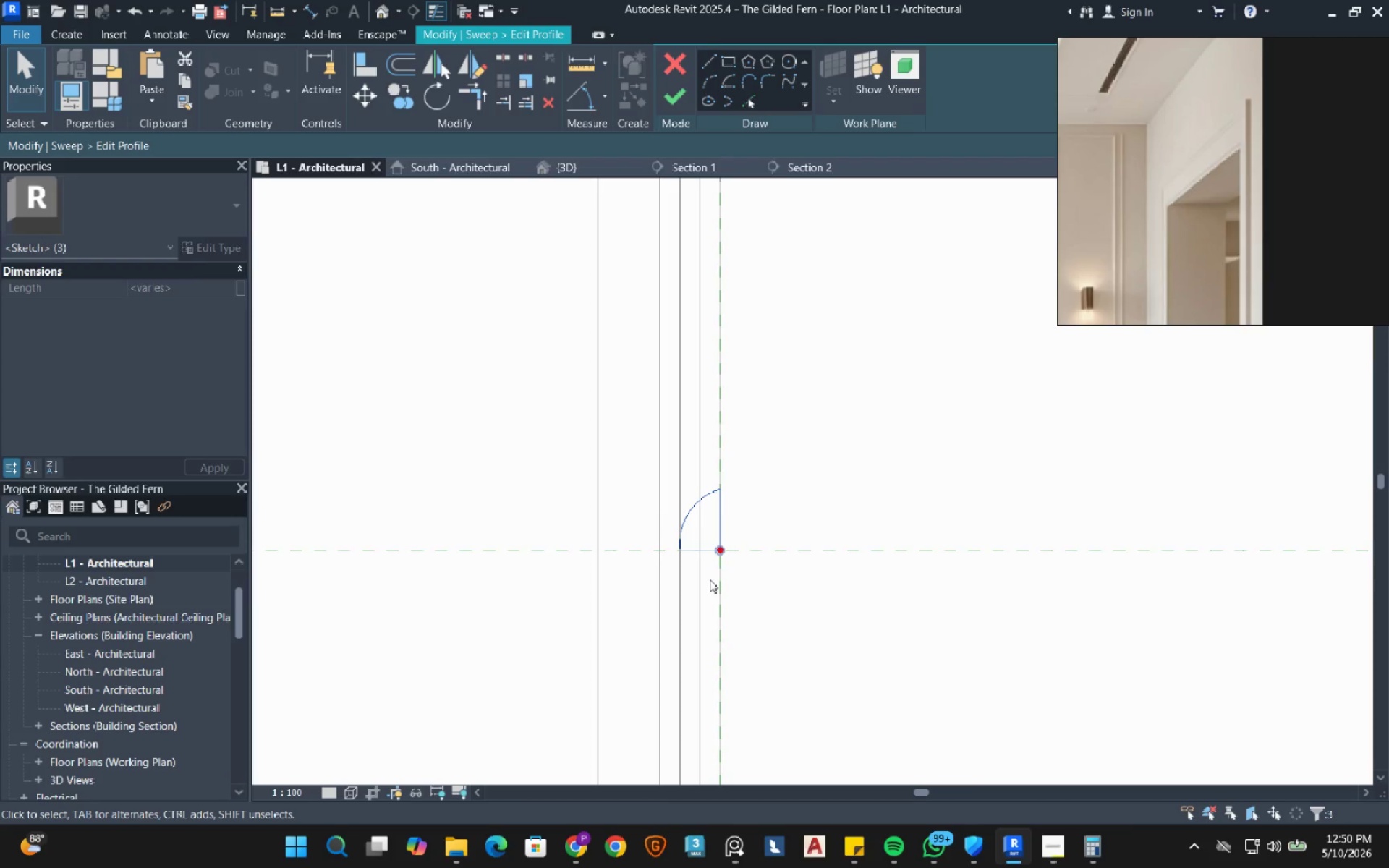 
hold_key(key=ShiftRight, duration=0.59)
left_click_drag(start_coordinate=[703, 577], to_coordinate=[684, 521])
 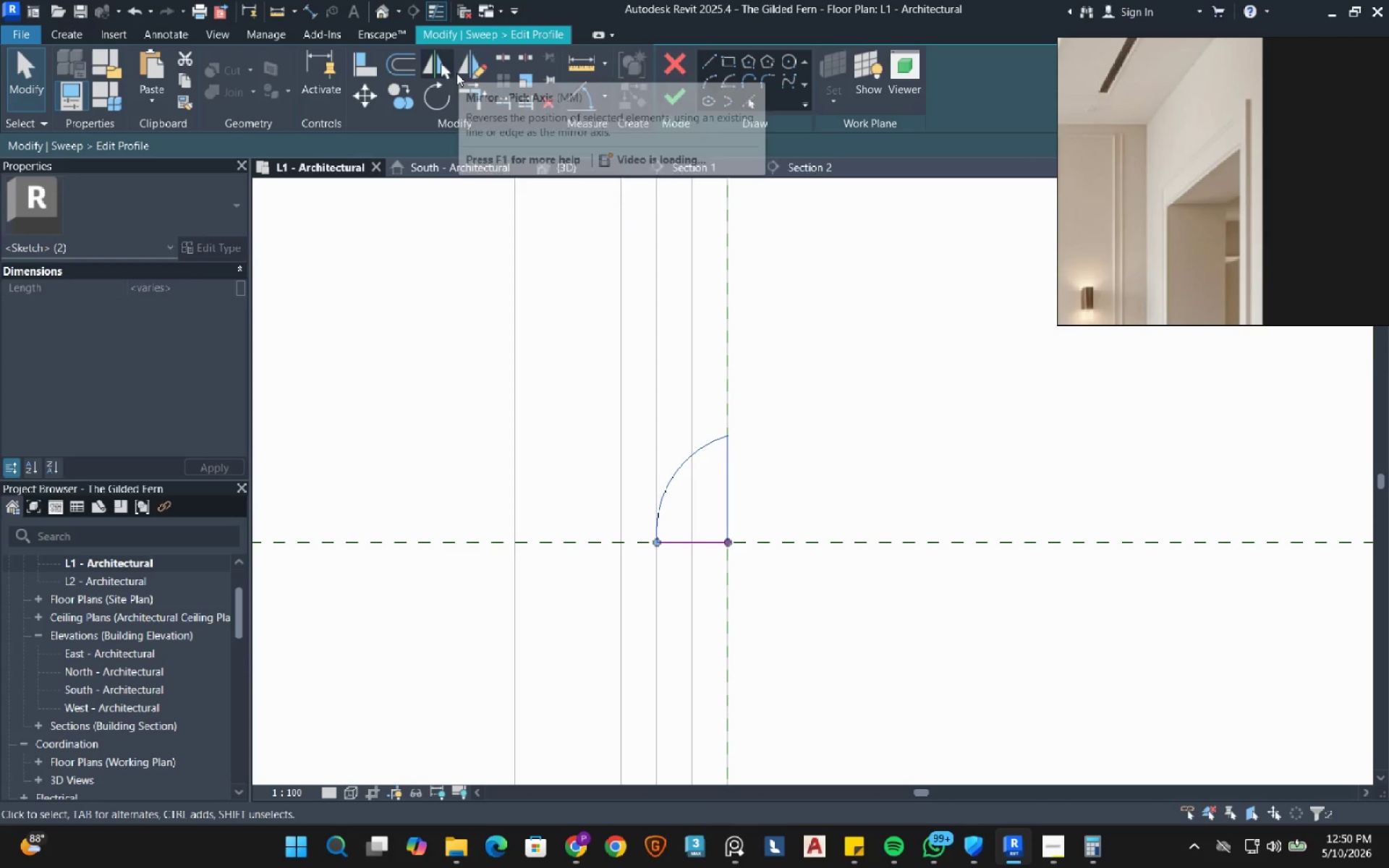 
scroll: coordinate [710, 561], scroll_direction: up, amount: 4.0
 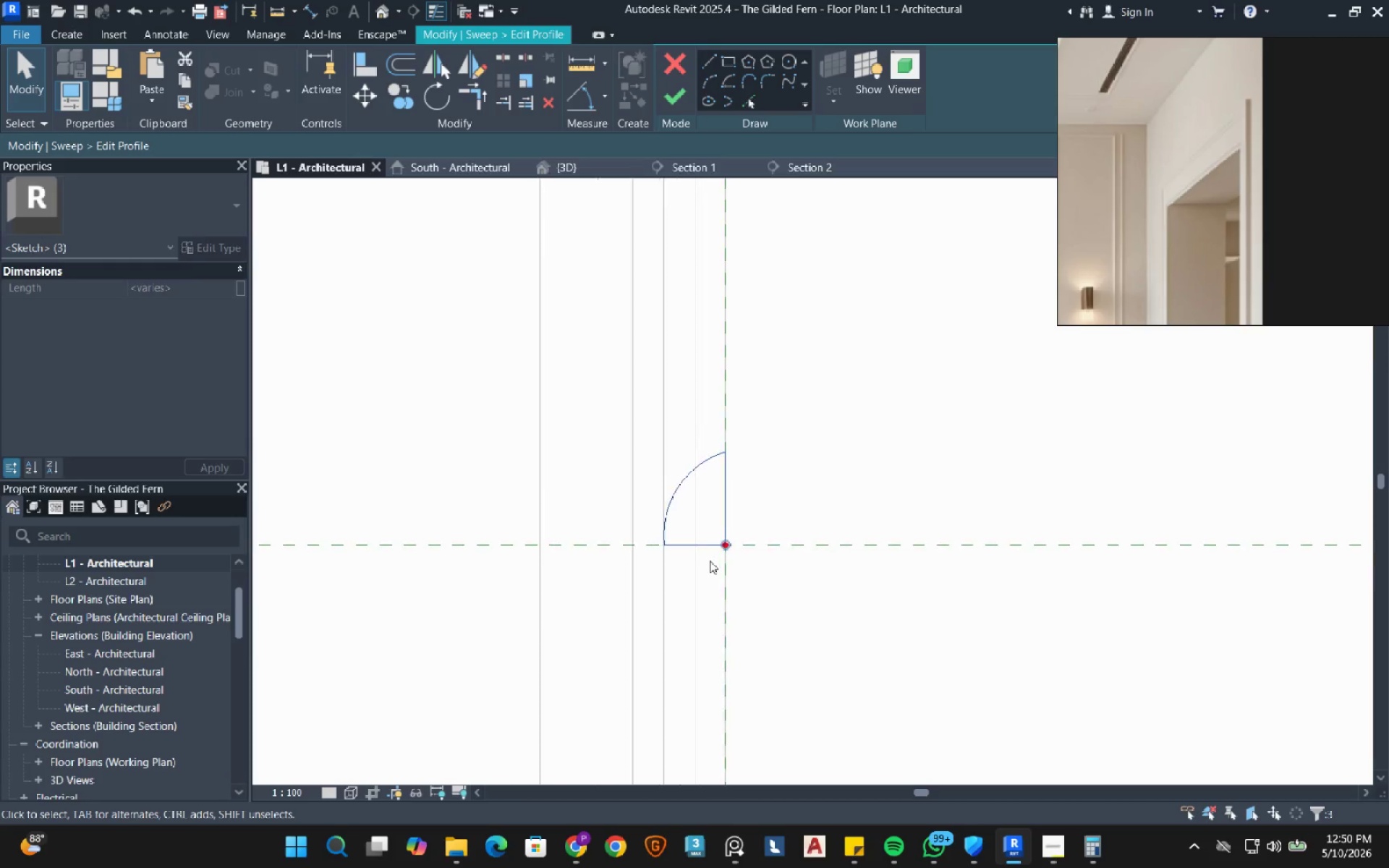 
left_click([468, 77])
 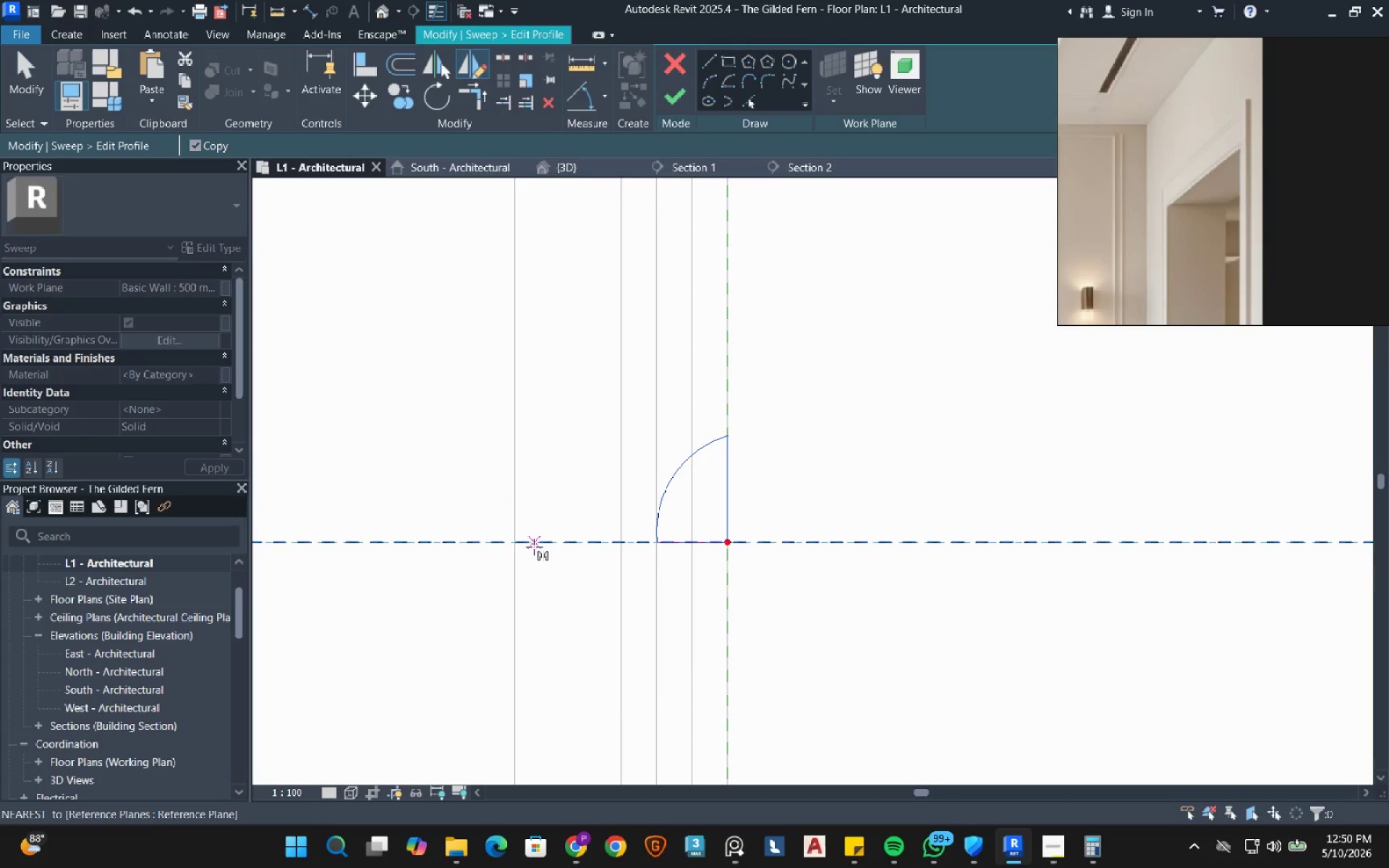 
double_click([556, 545])
 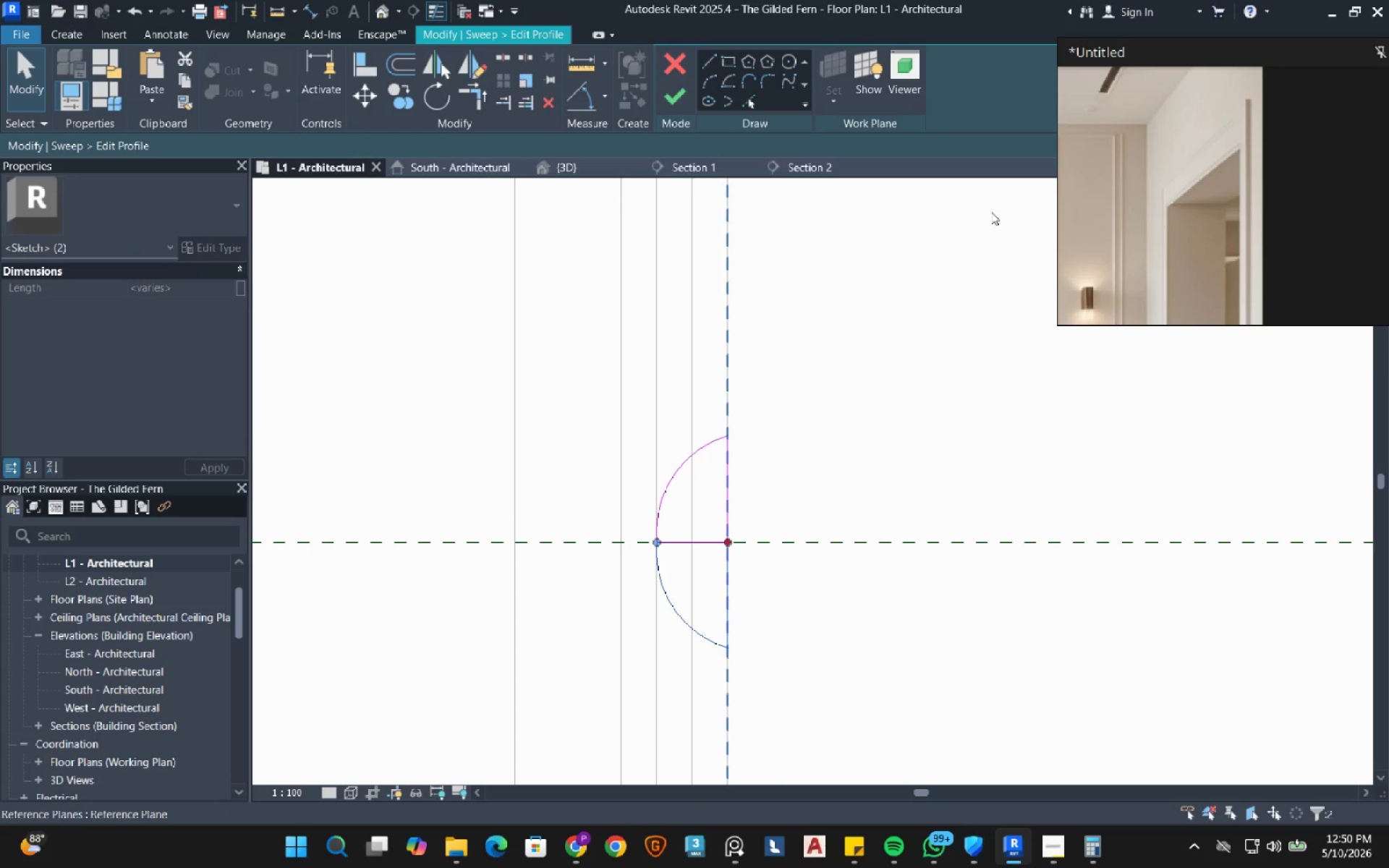 
left_click([640, 318])
 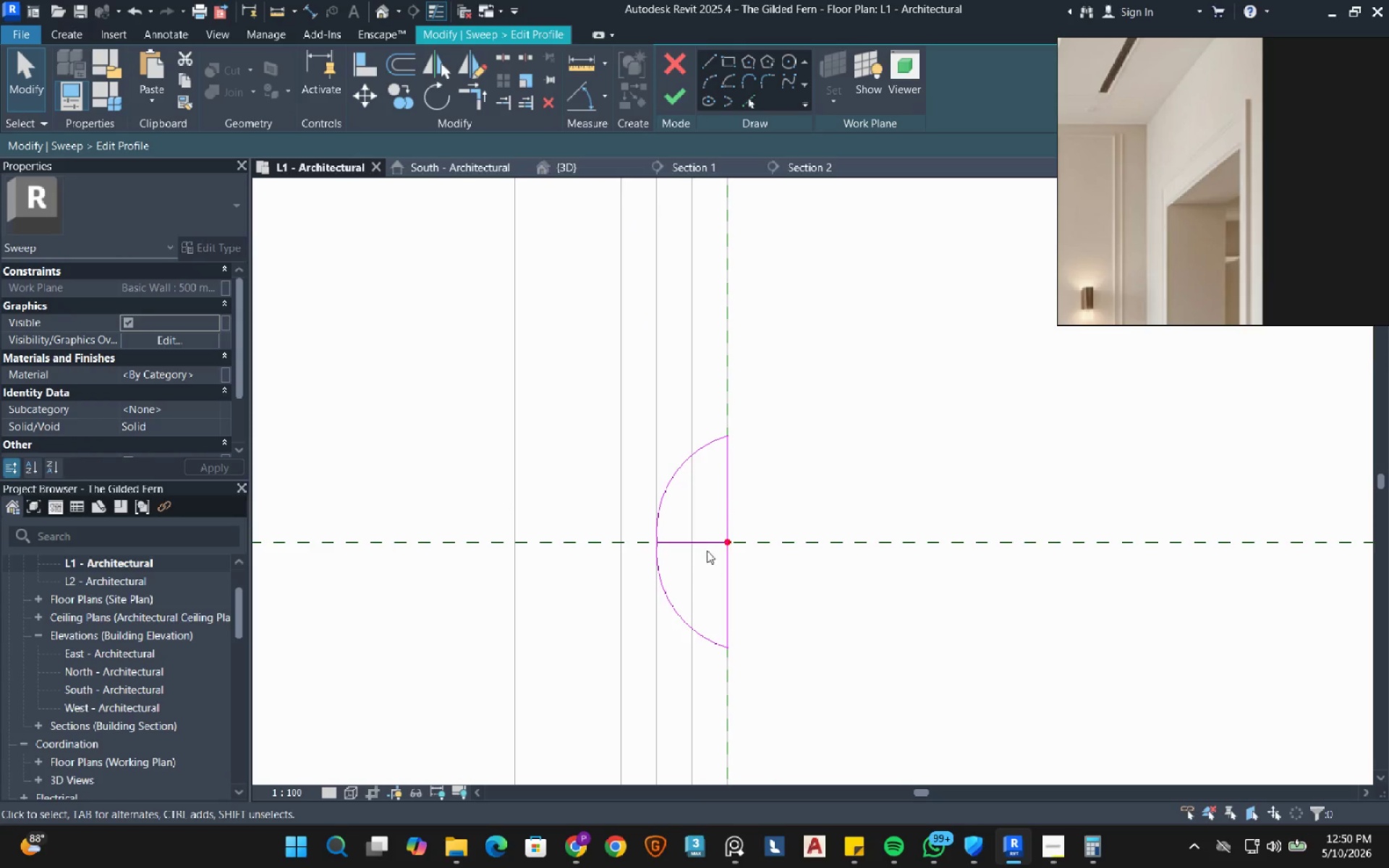 
left_click([705, 546])
 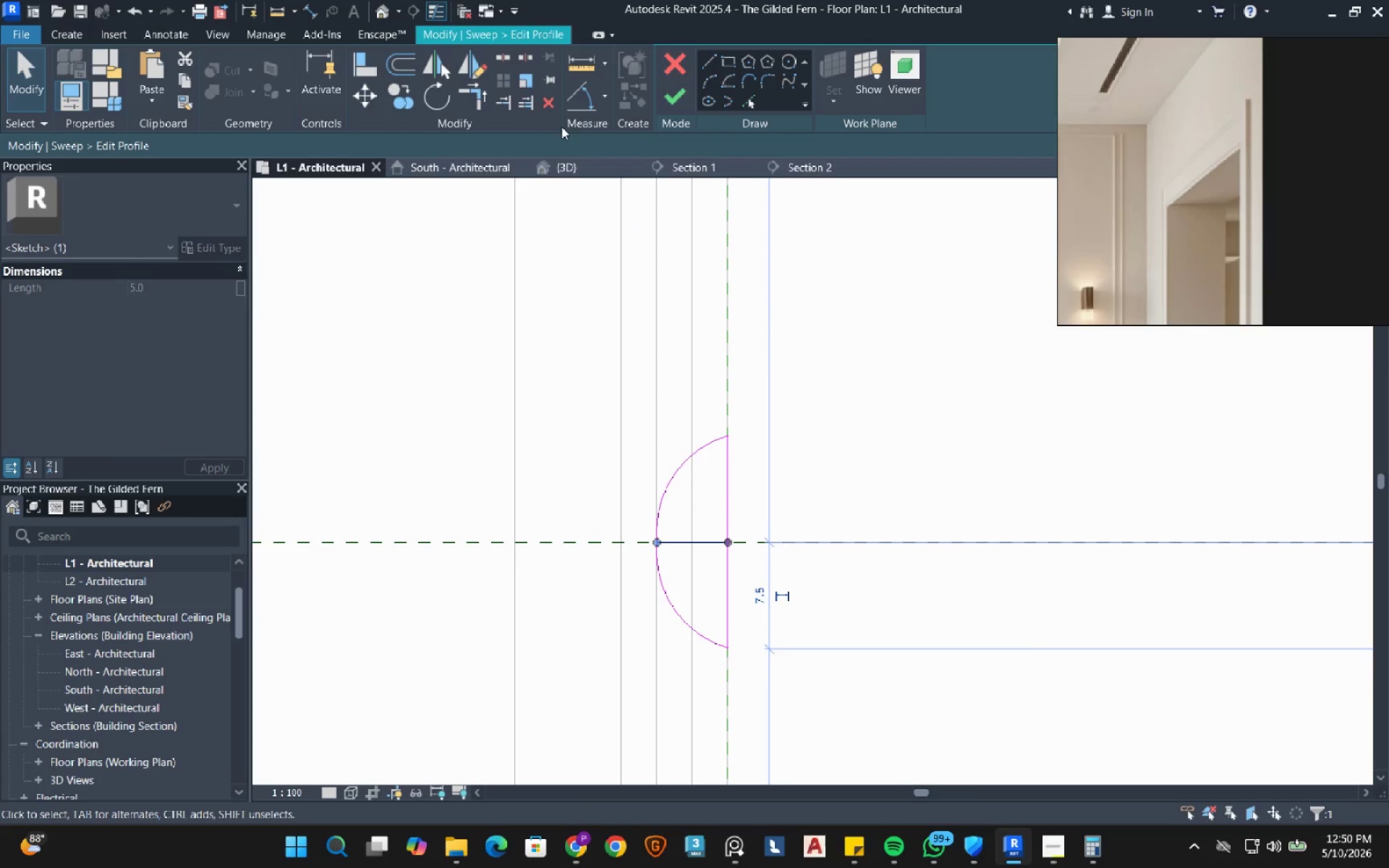 
left_click([546, 107])
 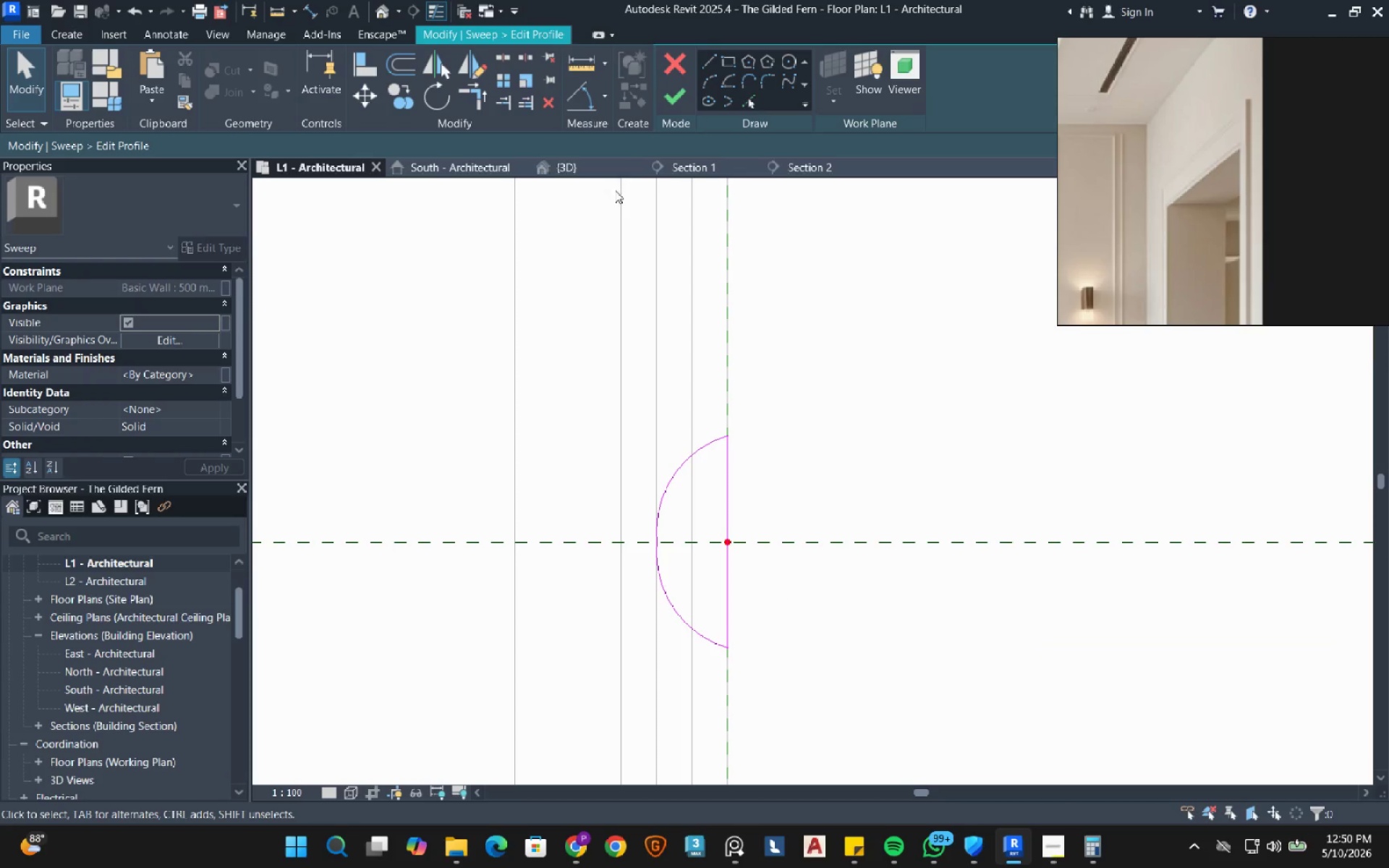 
left_click([678, 101])
 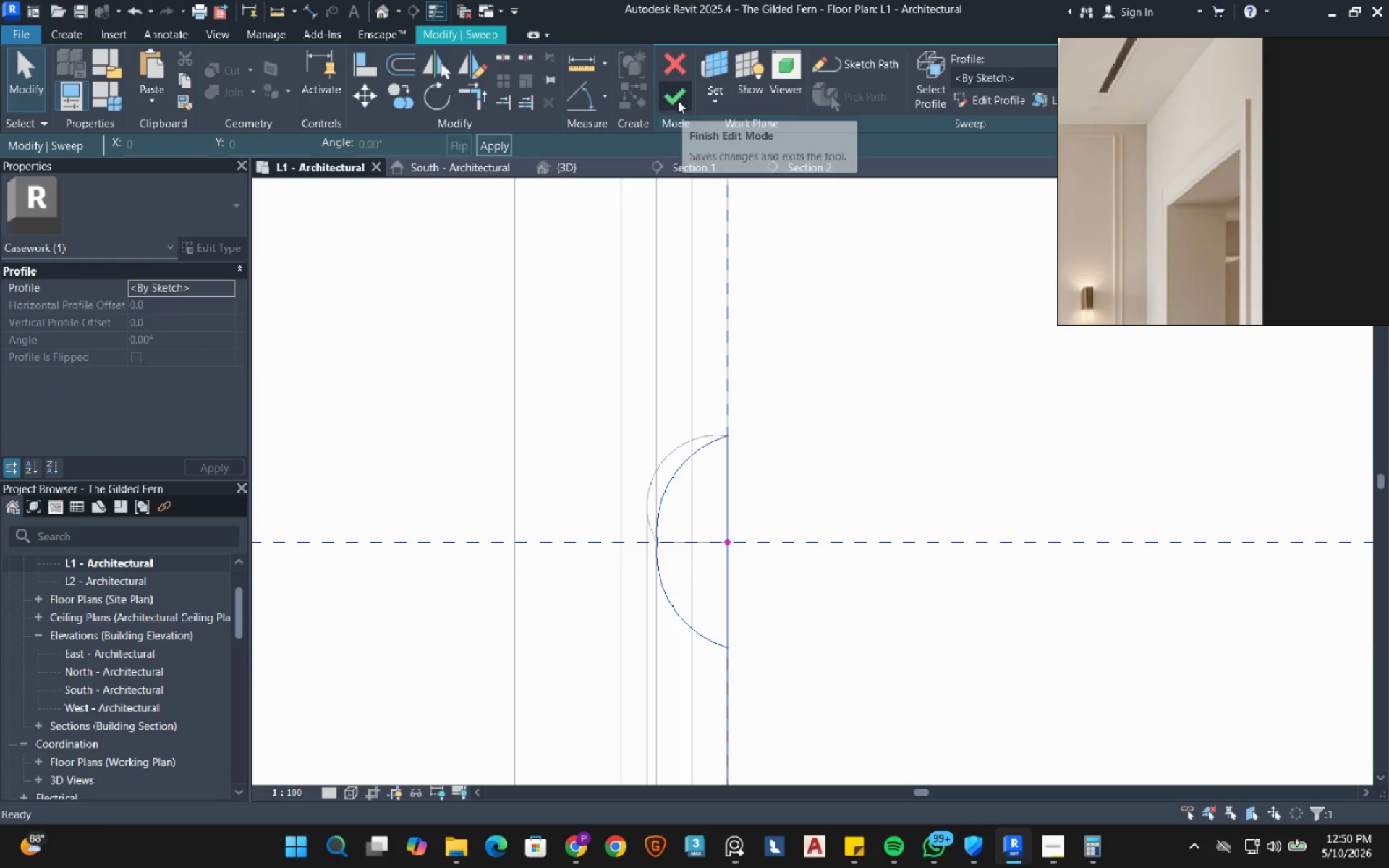 
left_click([678, 101])
 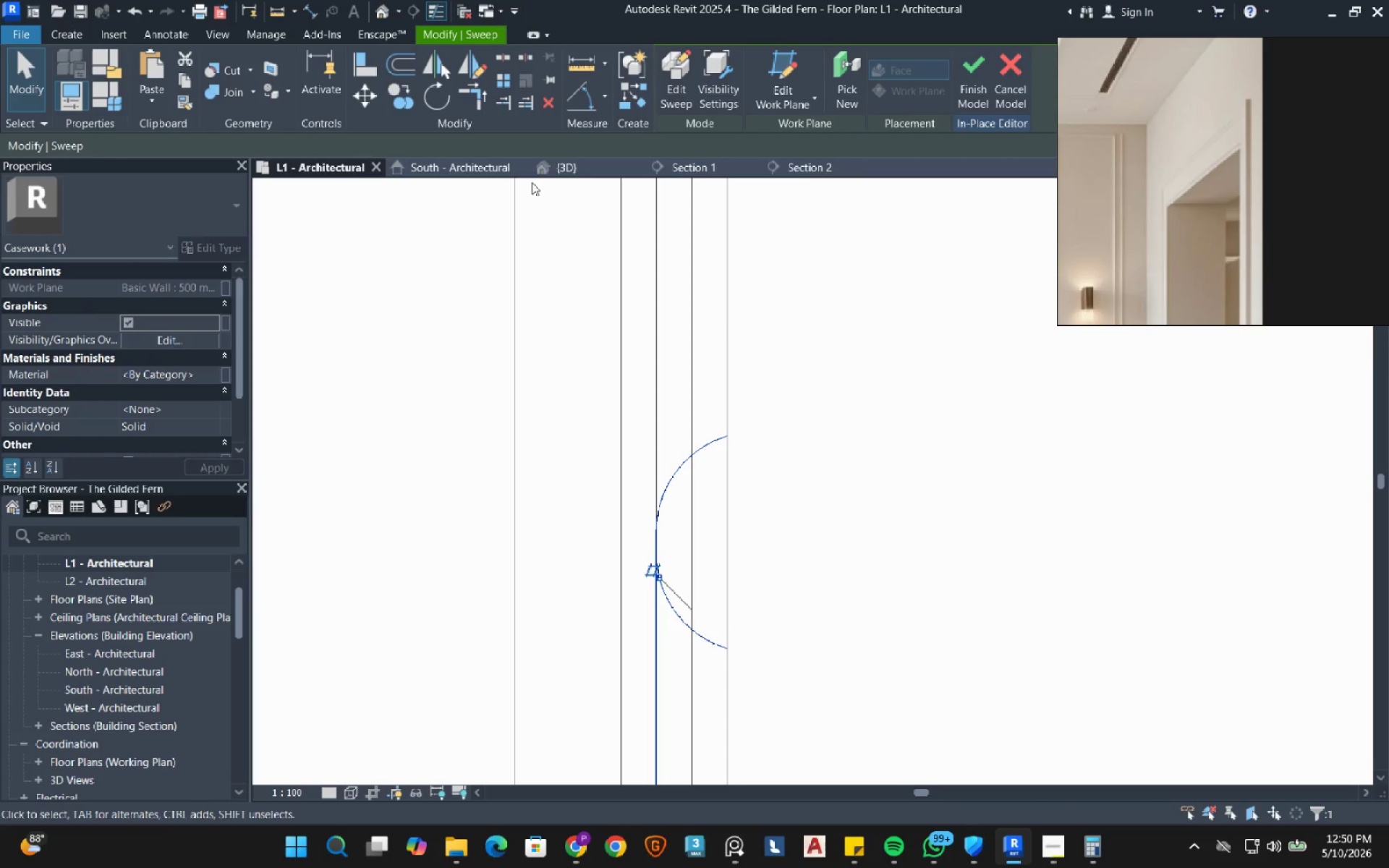 
left_click([566, 169])
 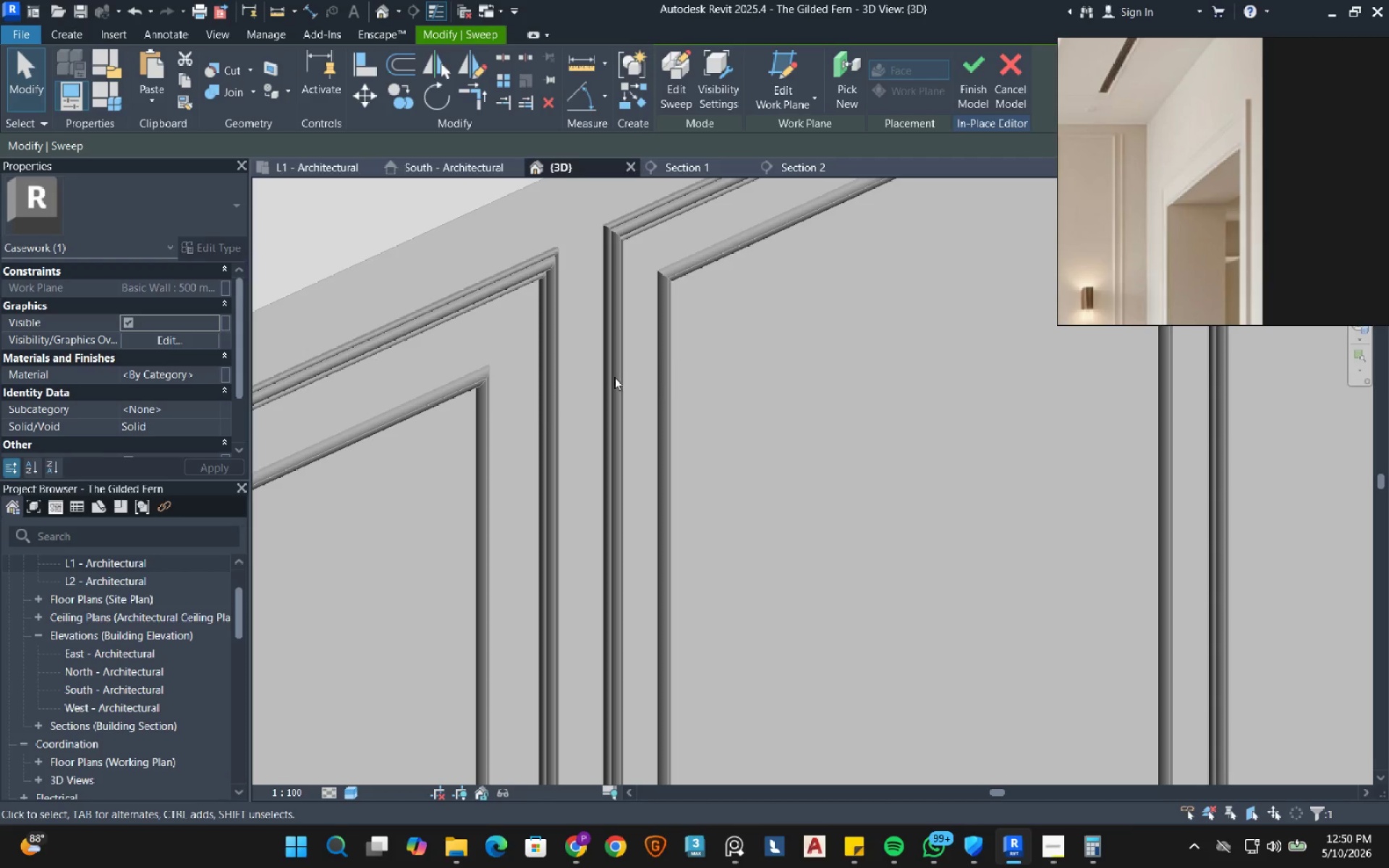 
scroll: coordinate [535, 409], scroll_direction: down, amount: 14.0
 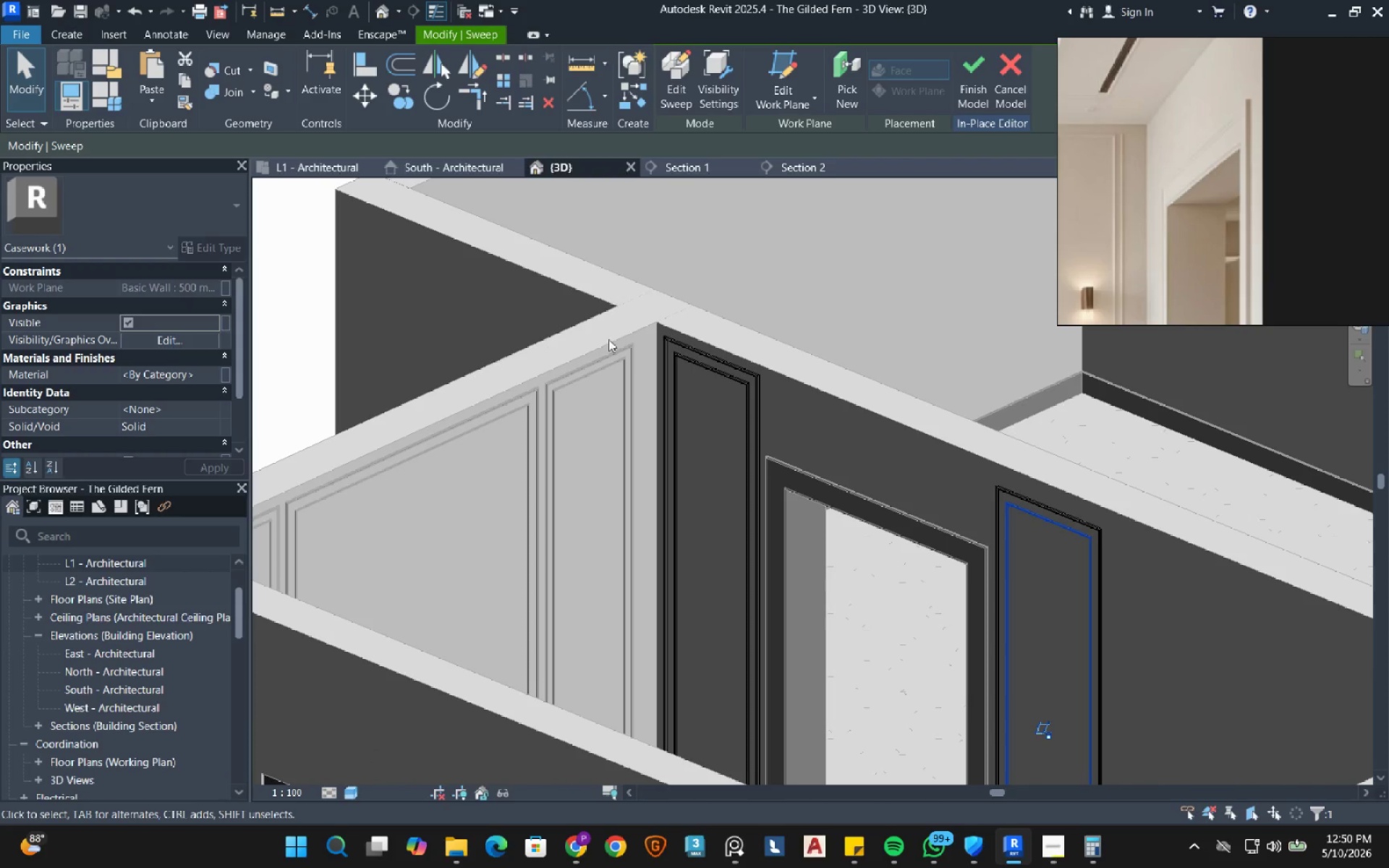 
hold_key(key=ShiftRight, duration=0.53)
scroll: coordinate [867, 409], scroll_direction: down, amount: 1.0
 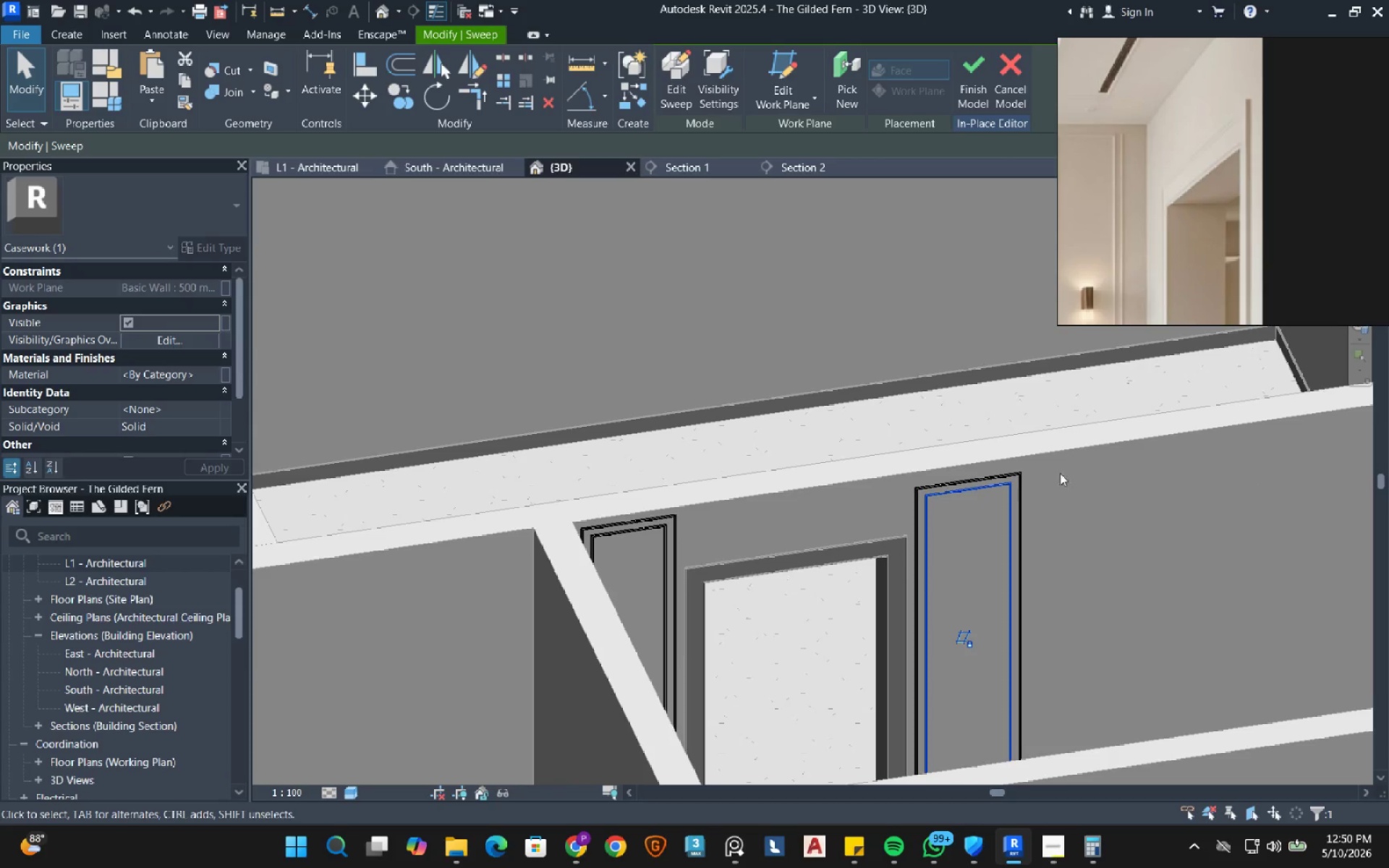 
left_click([977, 461])
 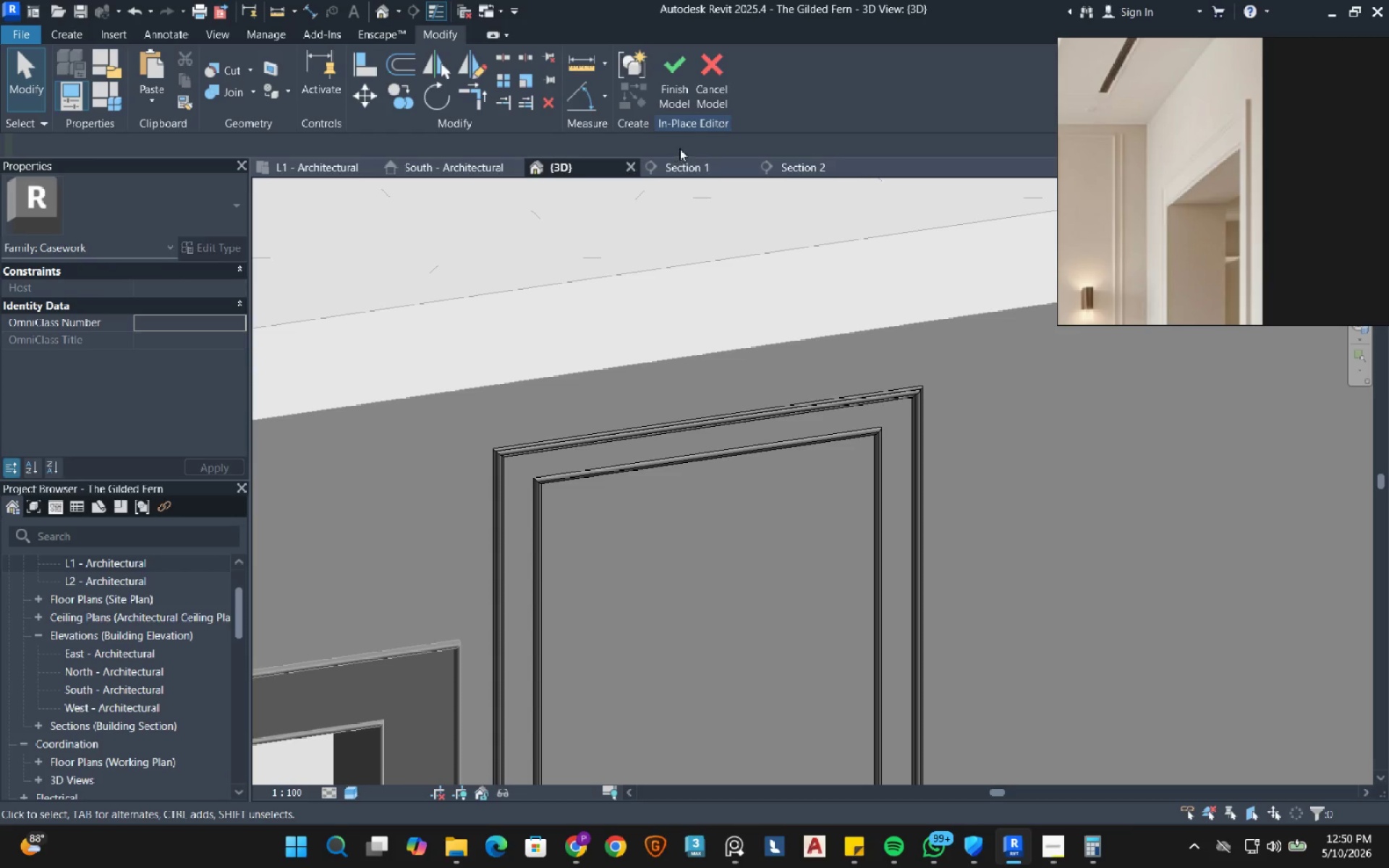 
scroll: coordinate [1037, 495], scroll_direction: up, amount: 10.0
 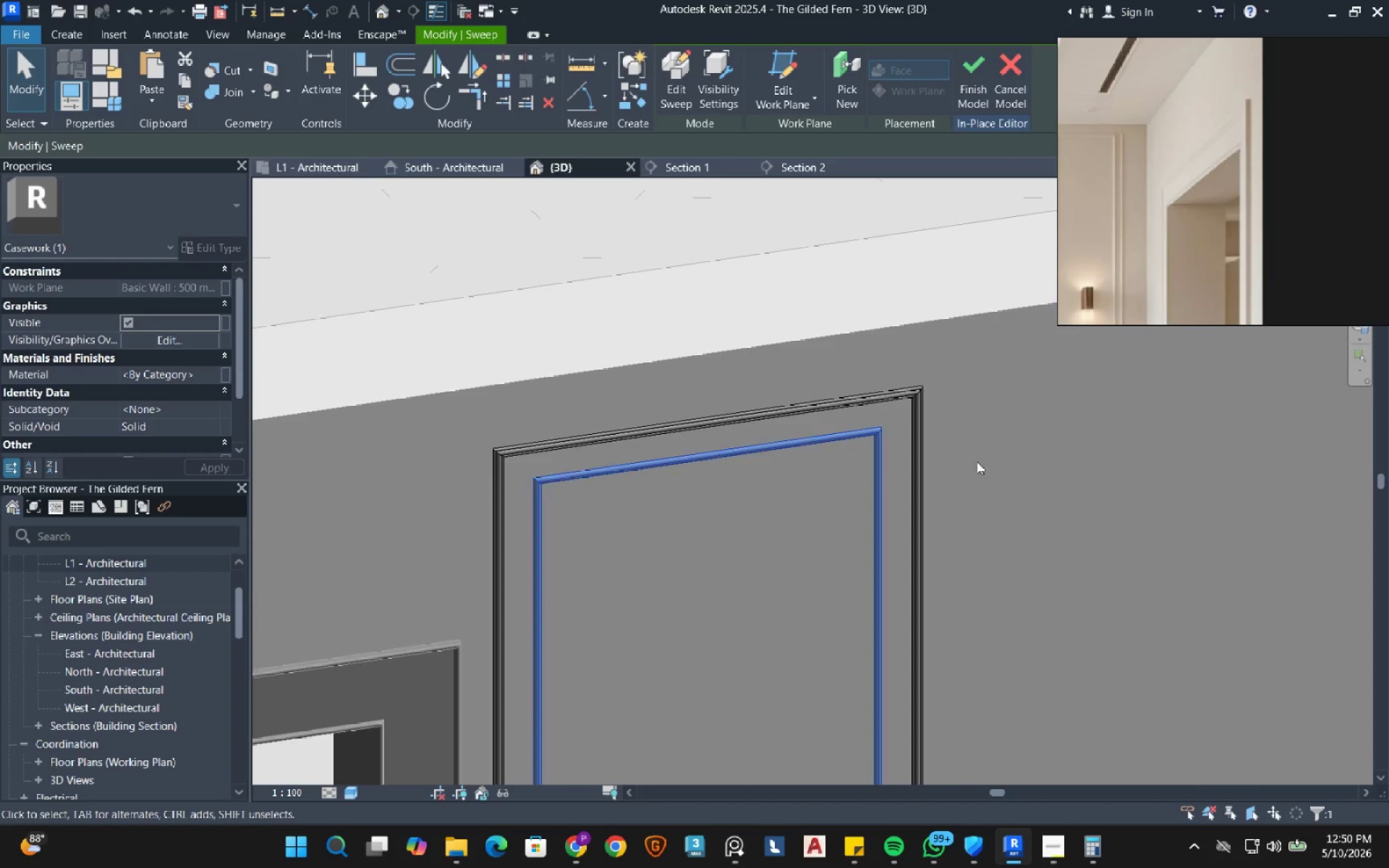 
left_click([825, 166])
 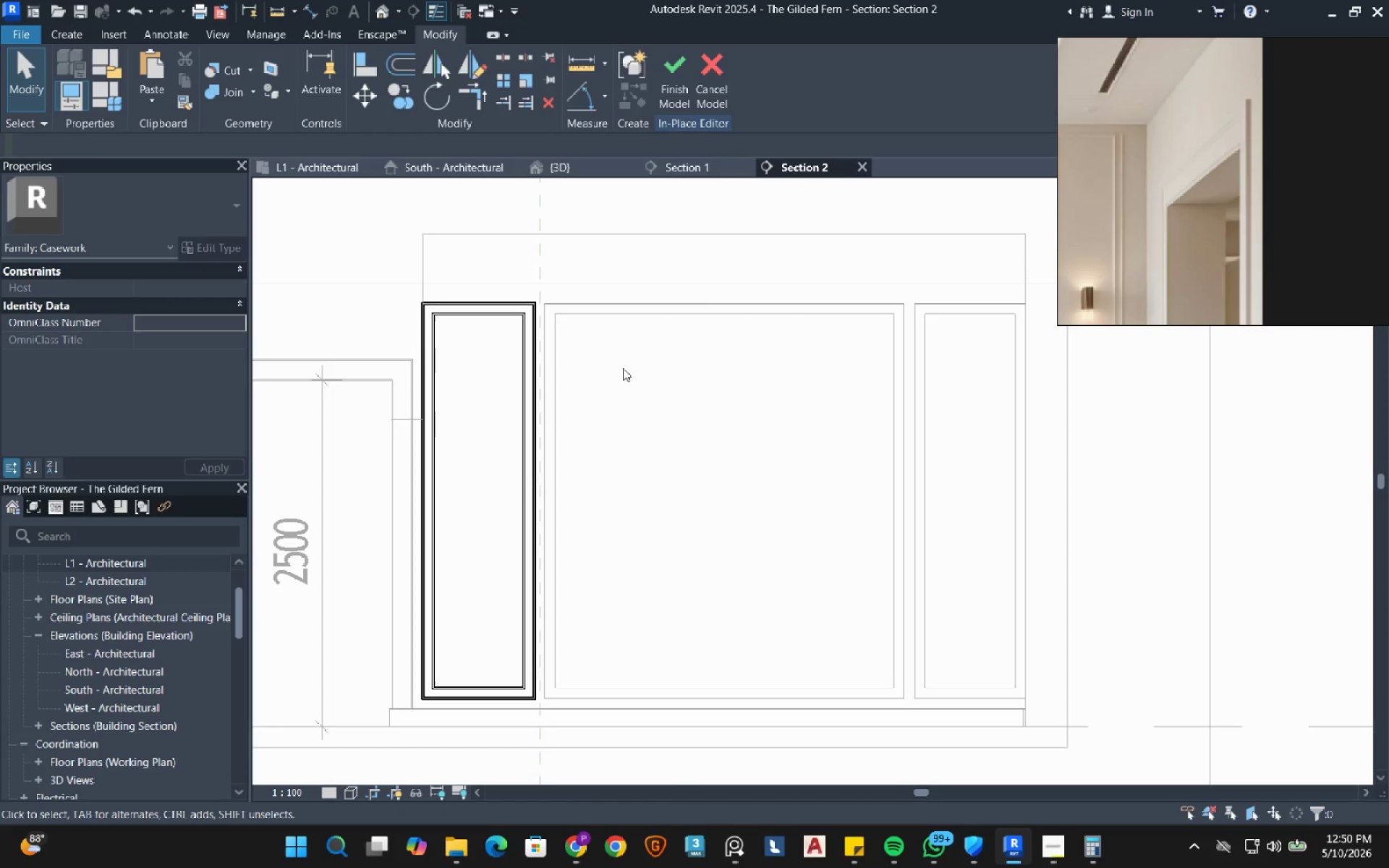 
scroll: coordinate [733, 375], scroll_direction: down, amount: 2.0
 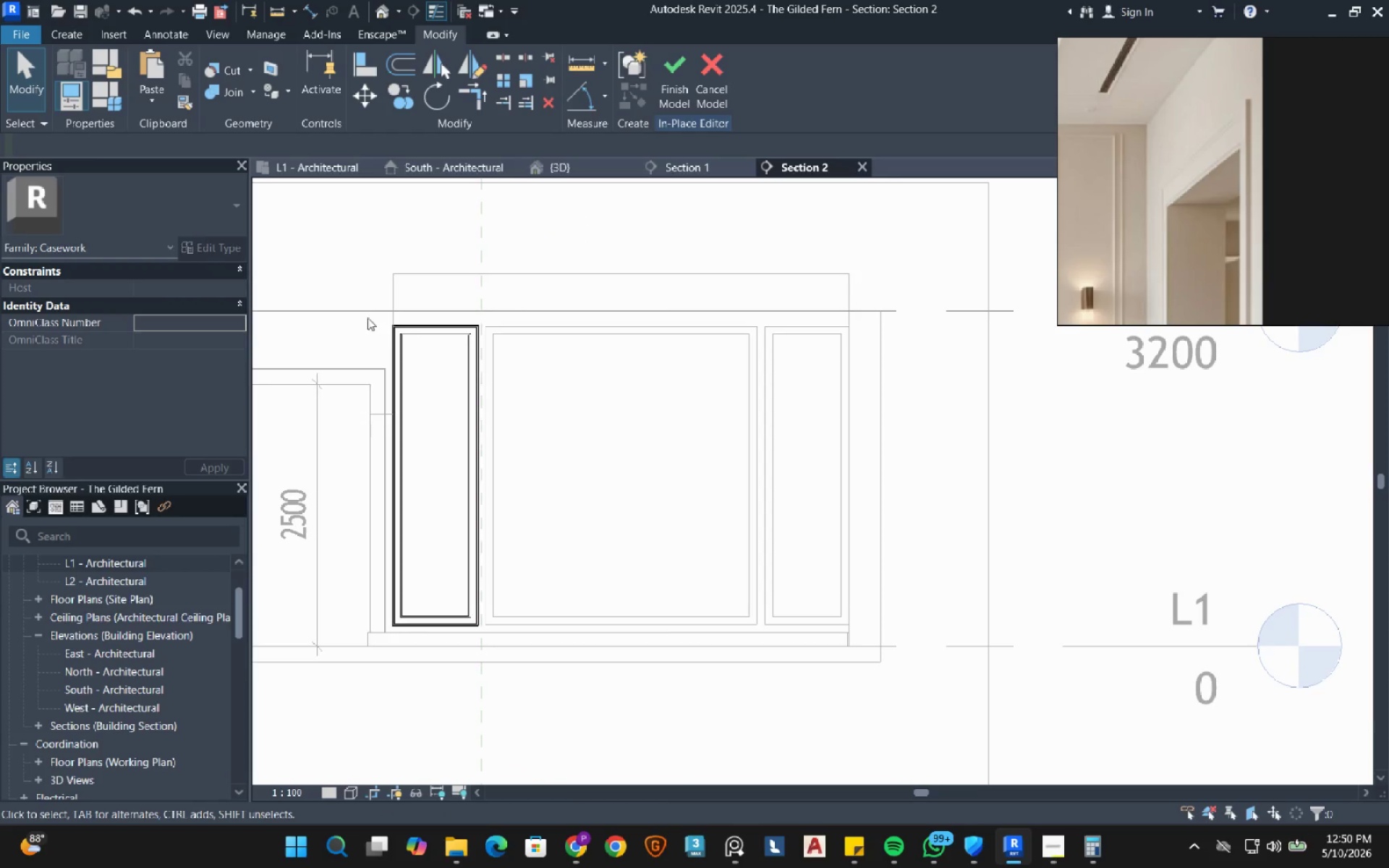 
left_click([61, 29])
 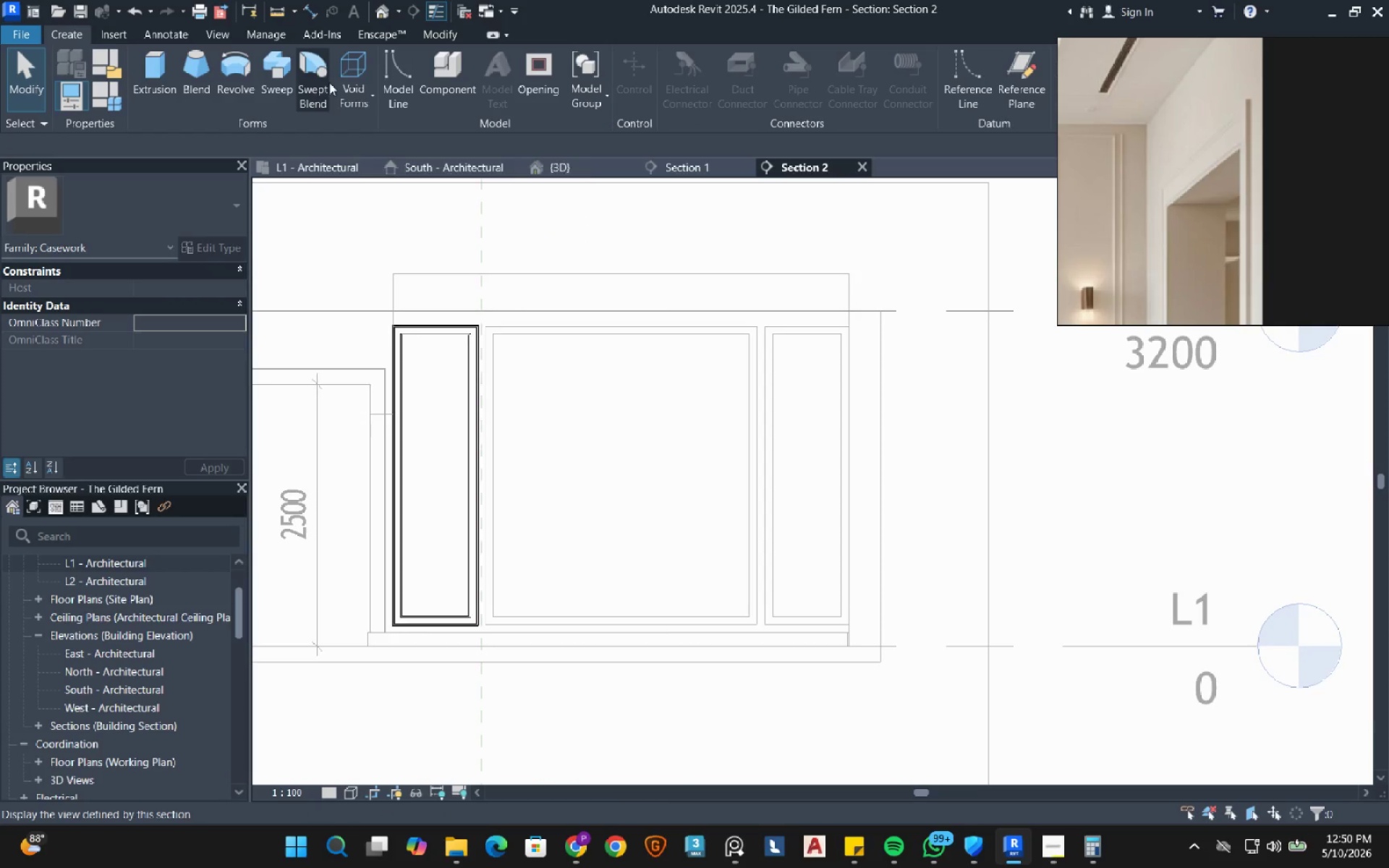 
left_click([281, 78])
 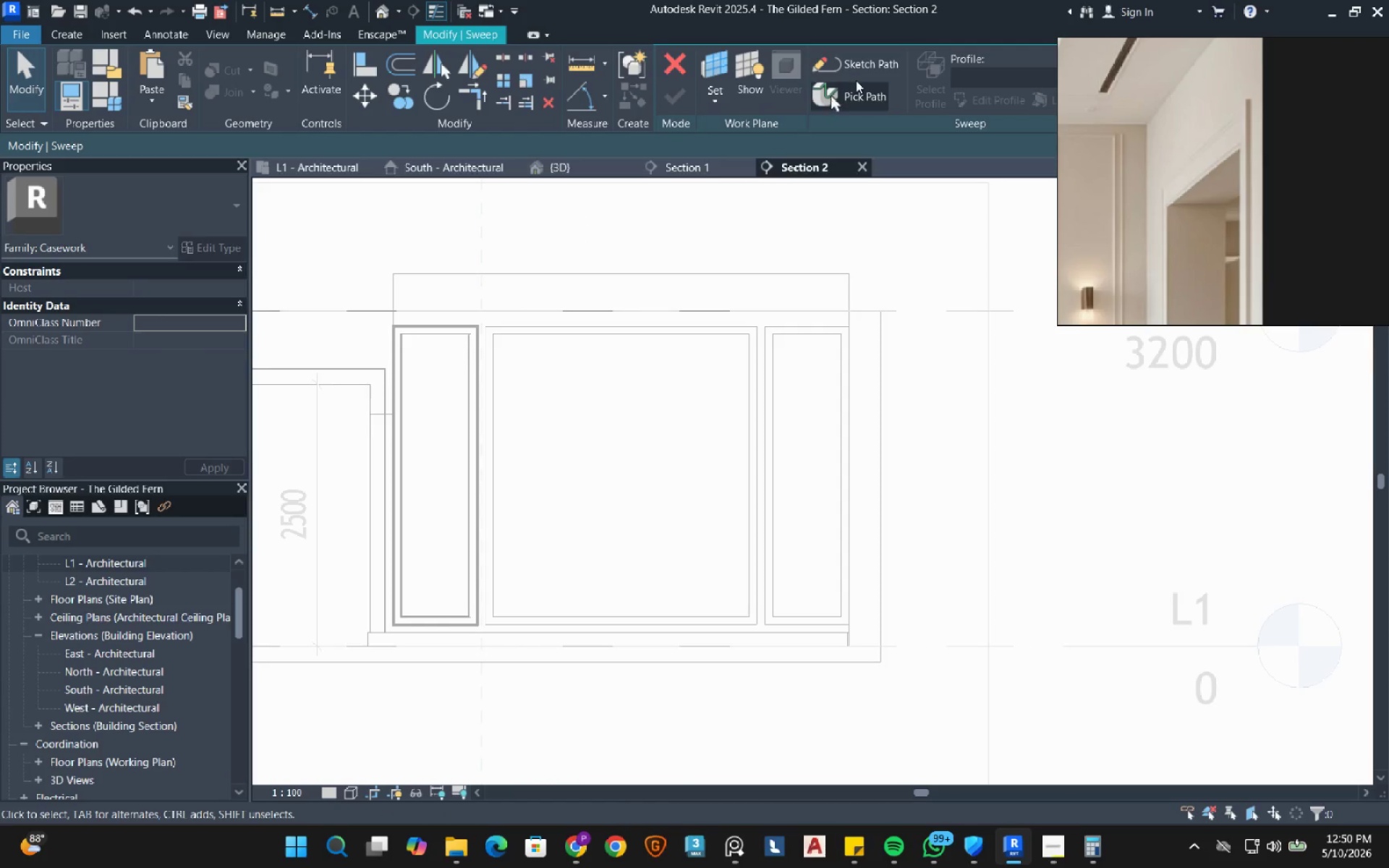 
left_click([859, 75])
 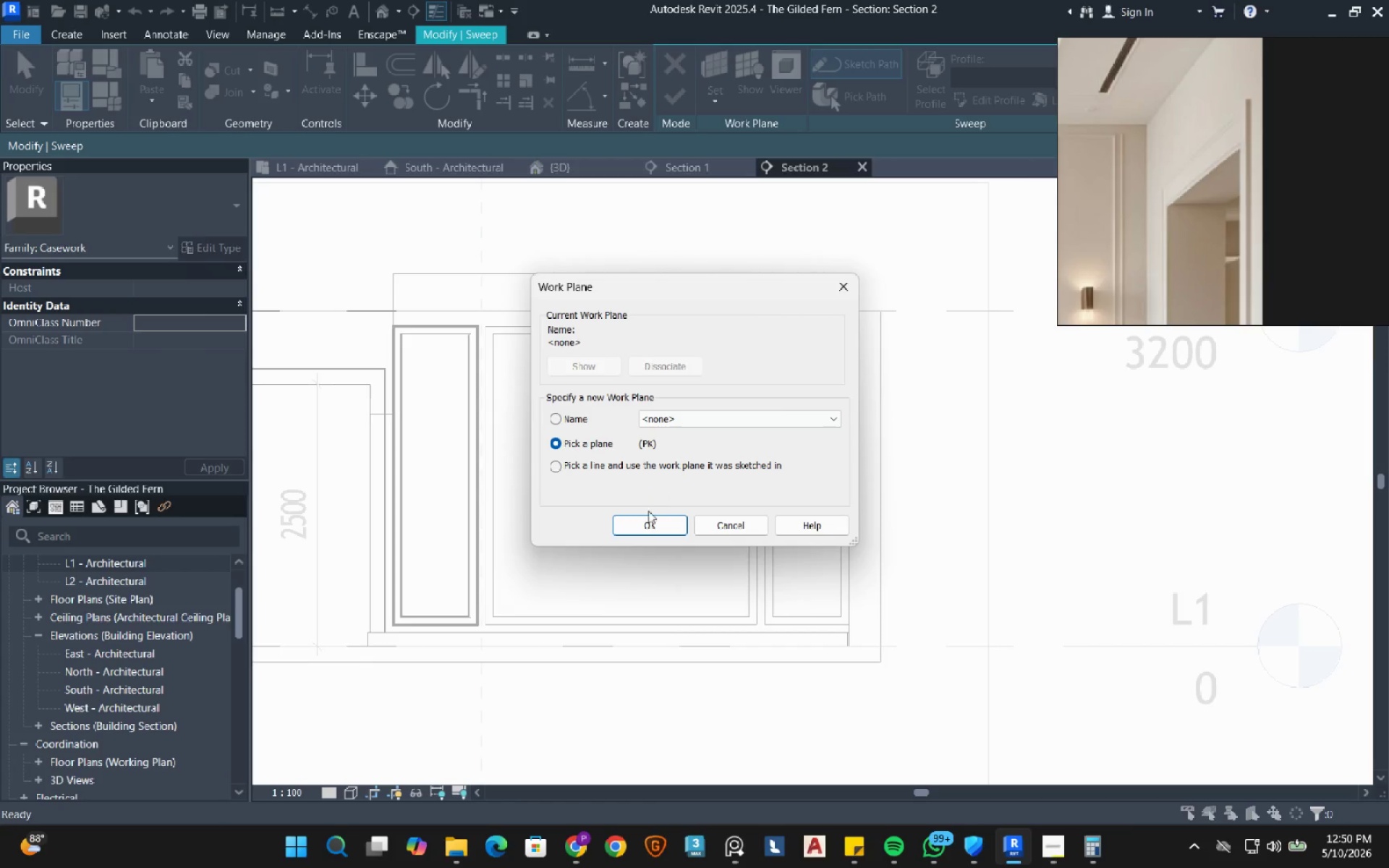 
left_click([651, 525])
 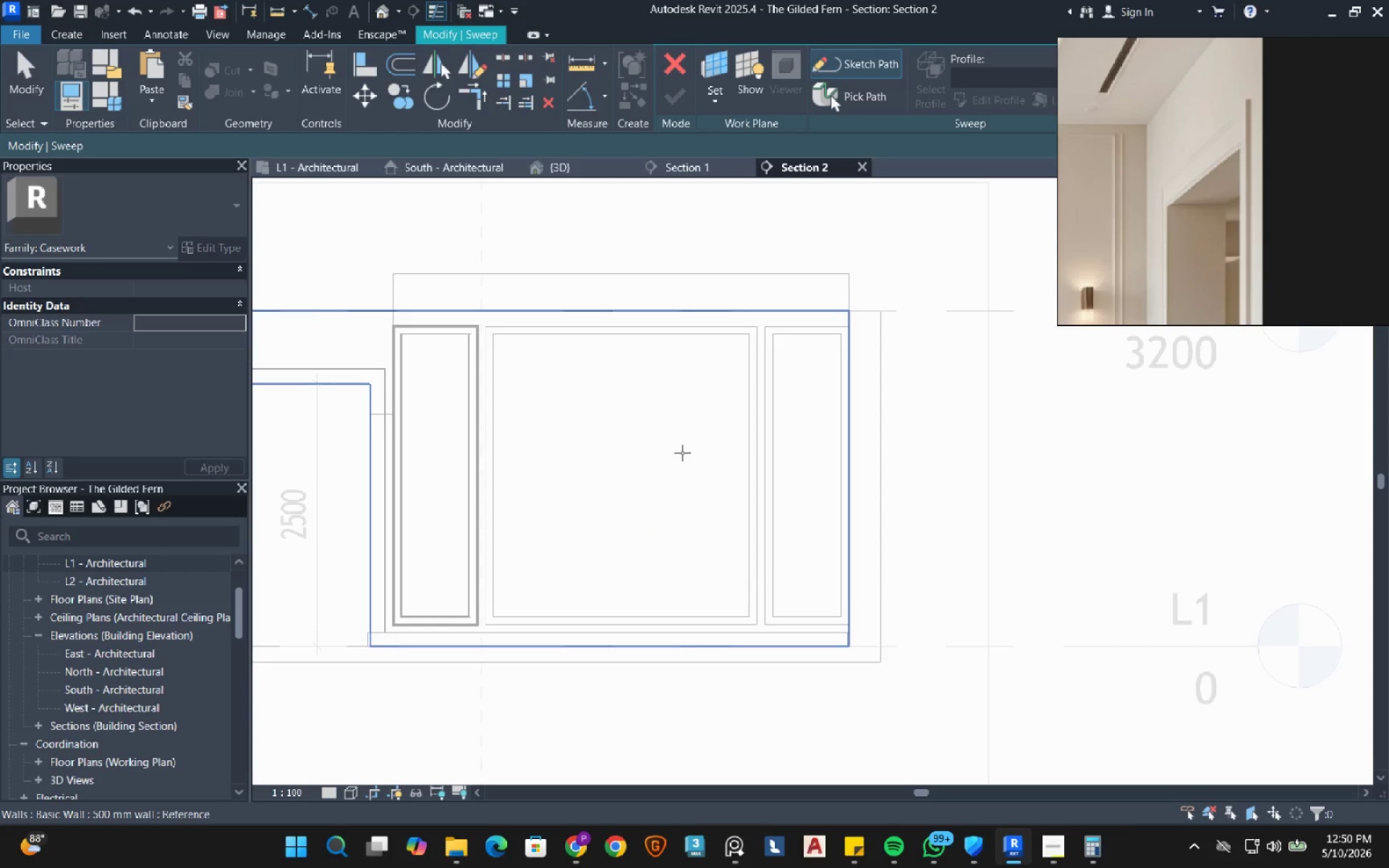 
left_click([682, 453])
 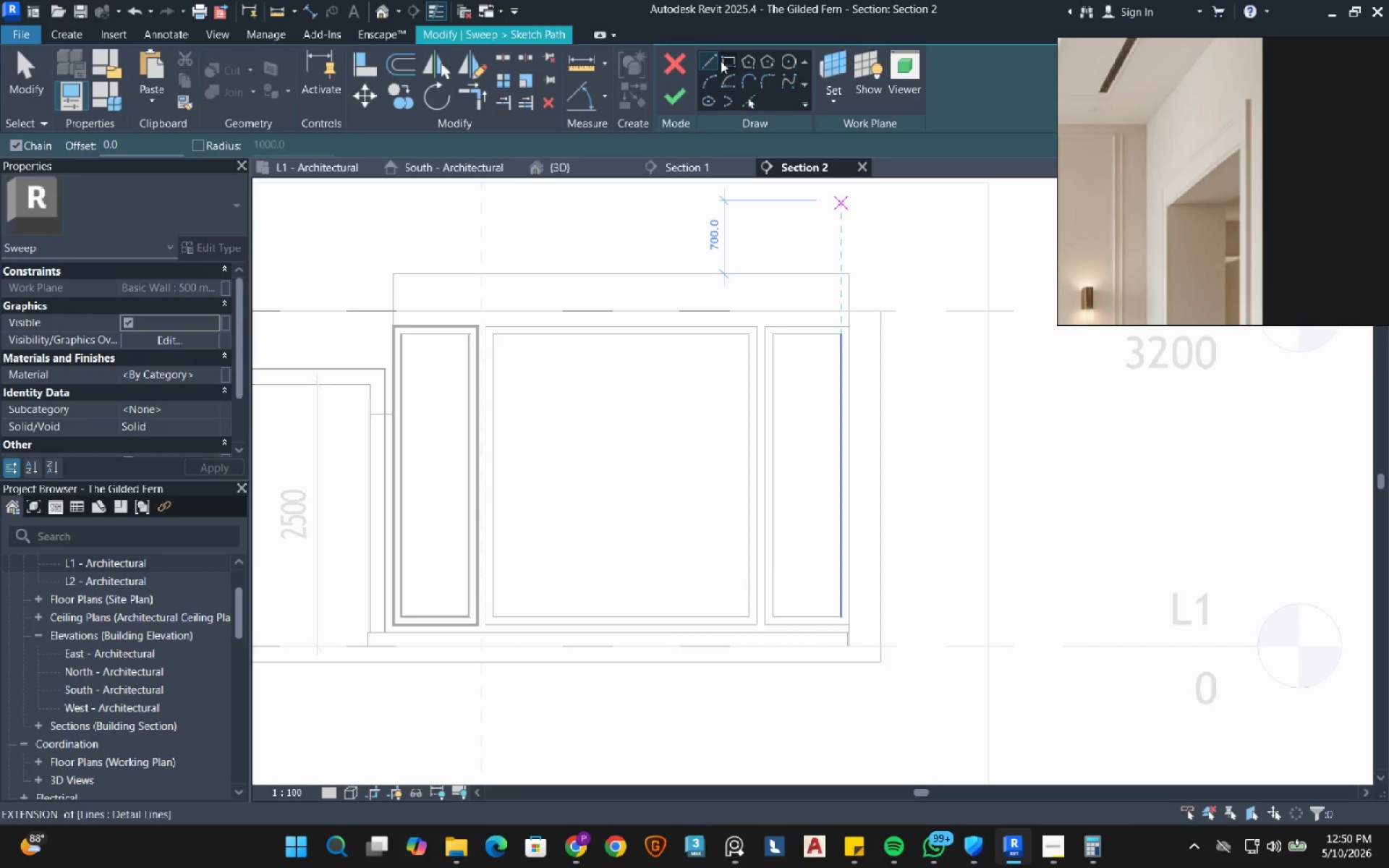 
left_click([730, 63])
 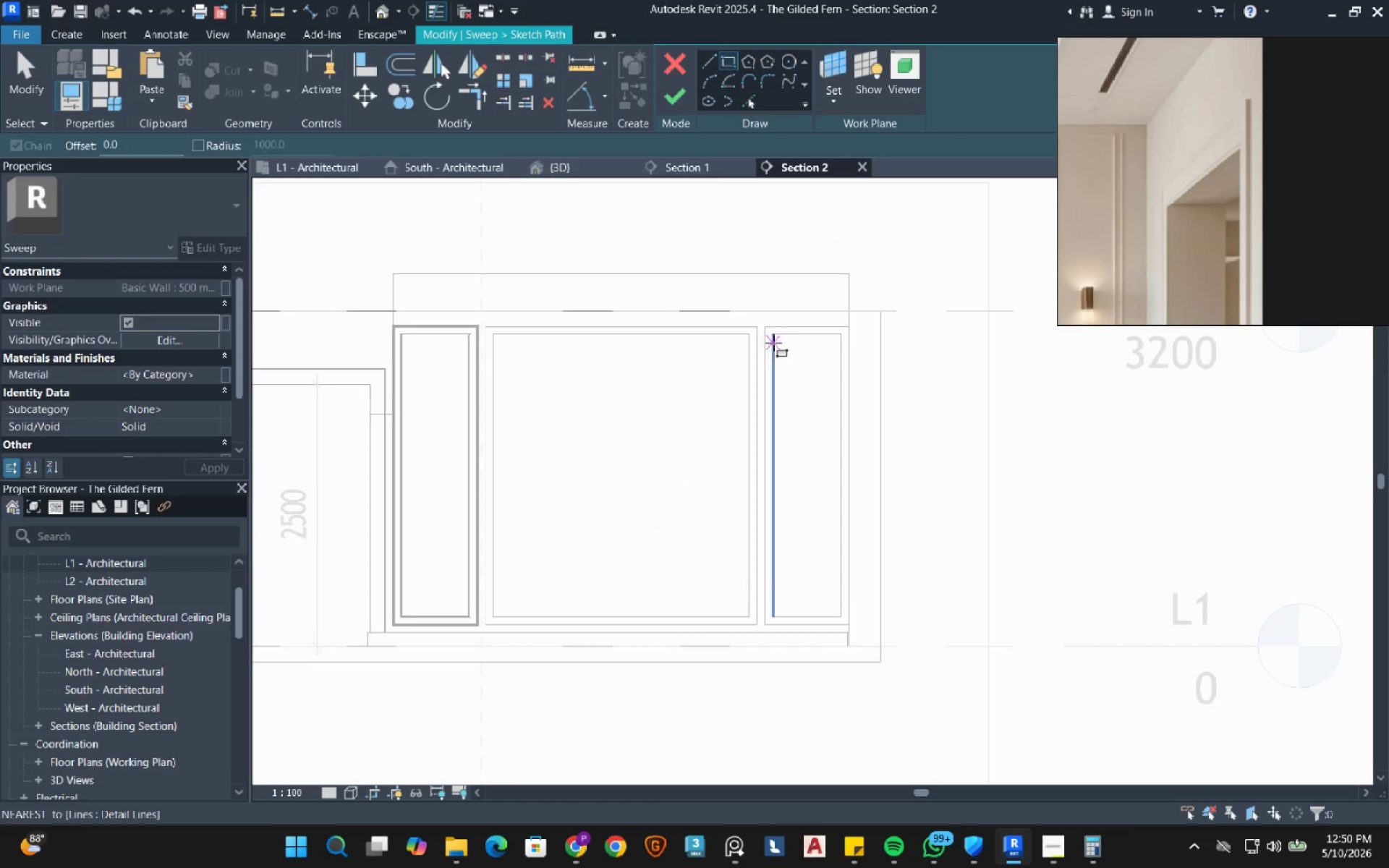 
scroll: coordinate [788, 336], scroll_direction: up, amount: 3.0
 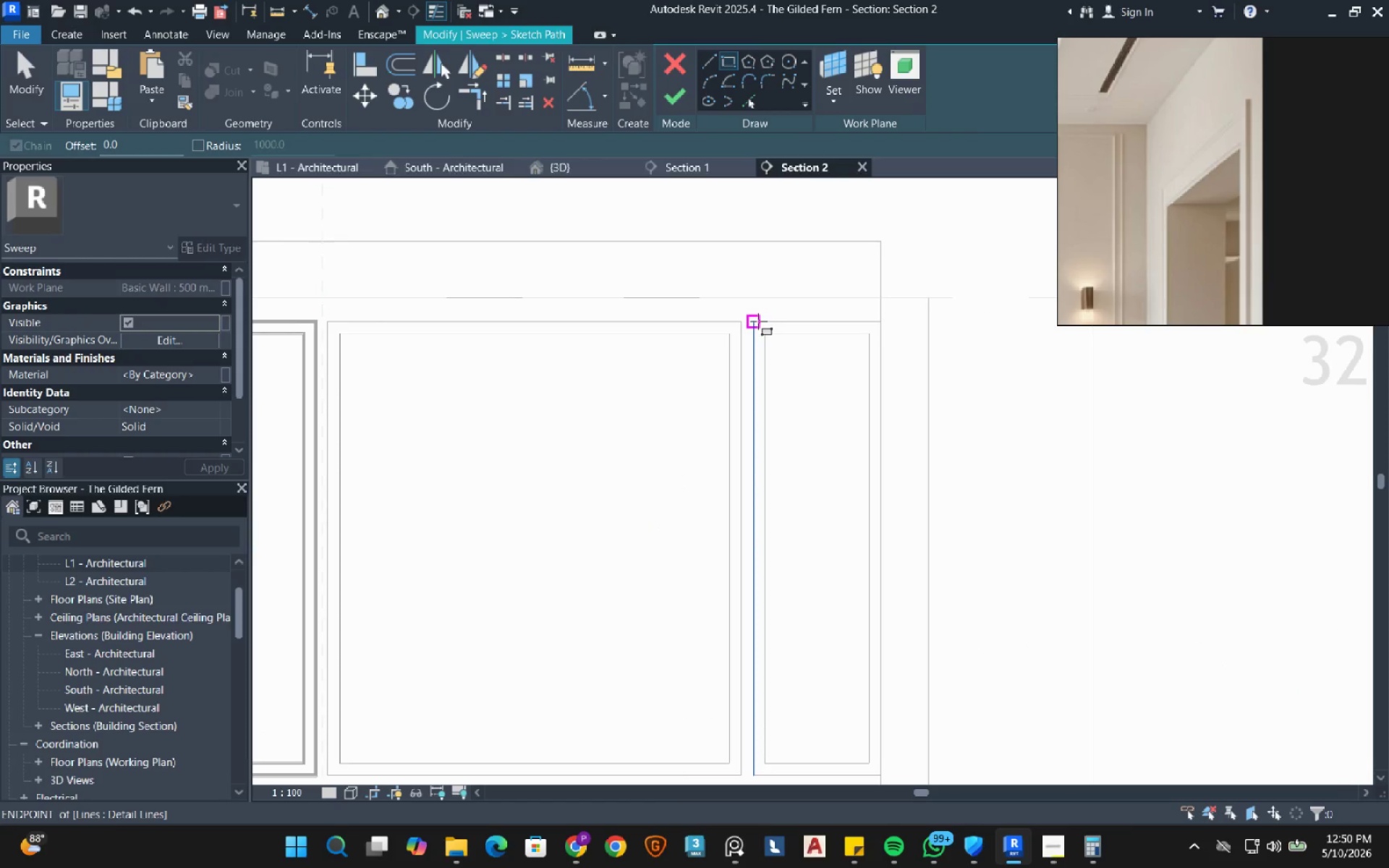 
left_click([758, 321])
 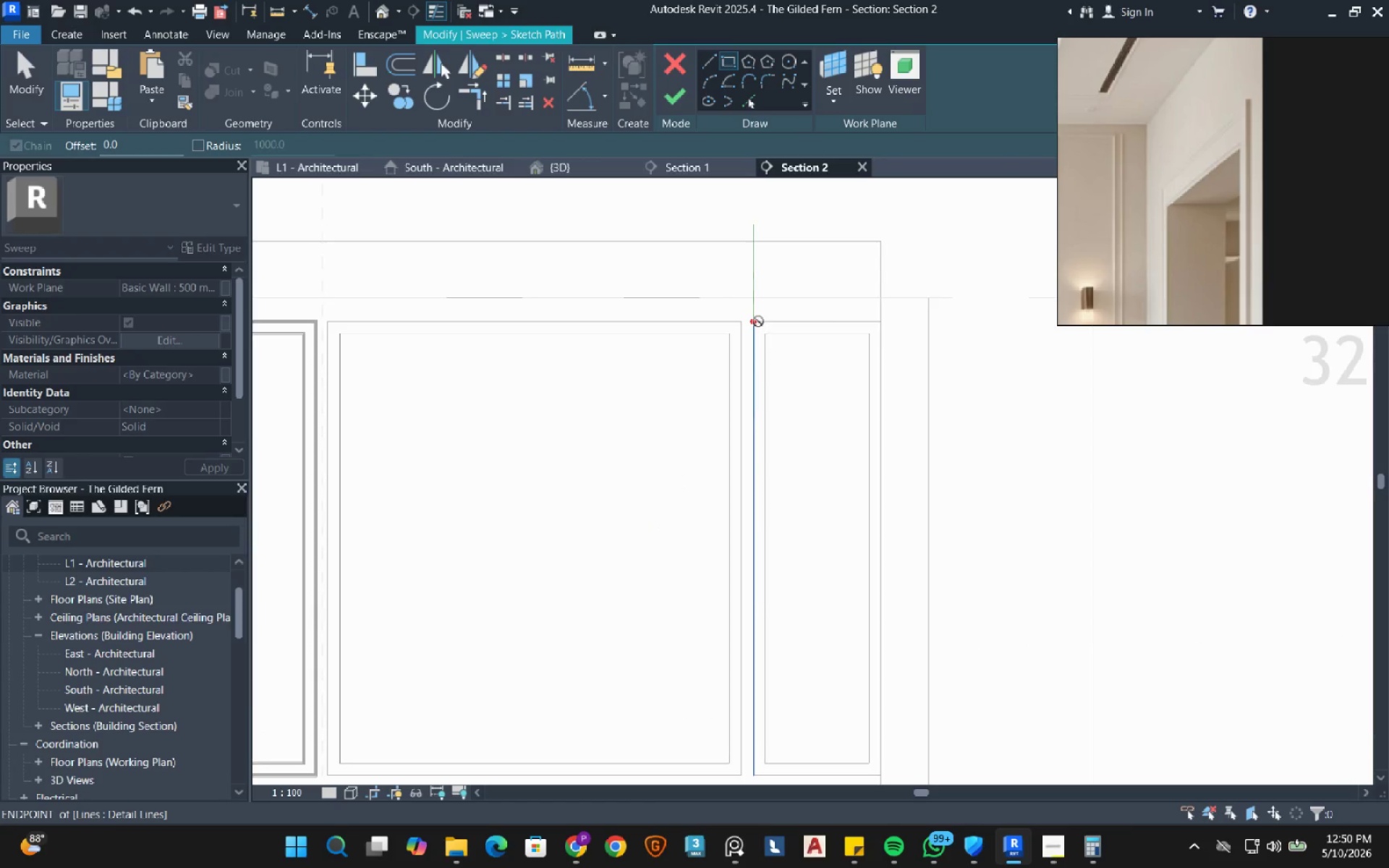 
scroll: coordinate [758, 321], scroll_direction: down, amount: 3.0
 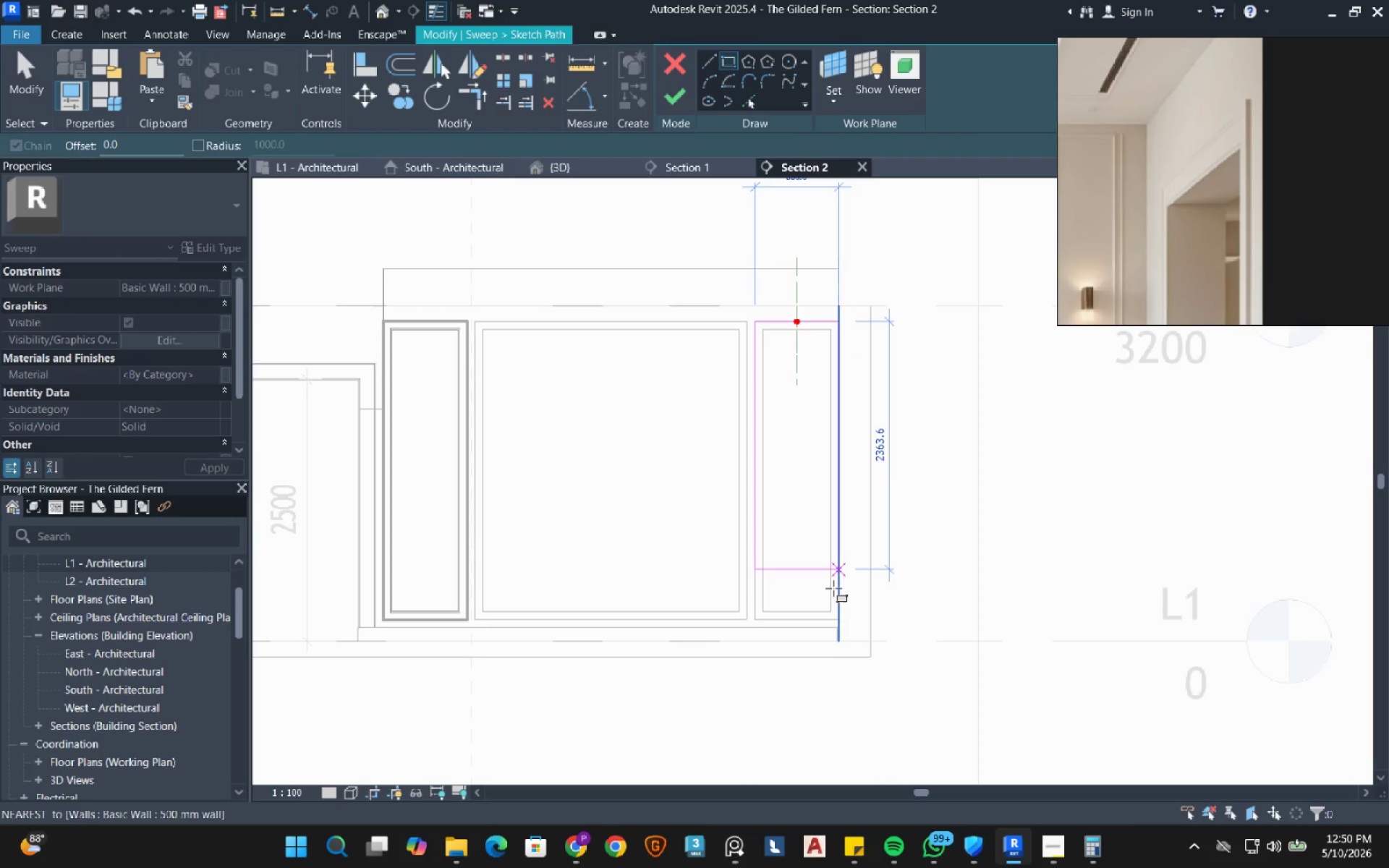 
scroll: coordinate [825, 647], scroll_direction: up, amount: 4.0
 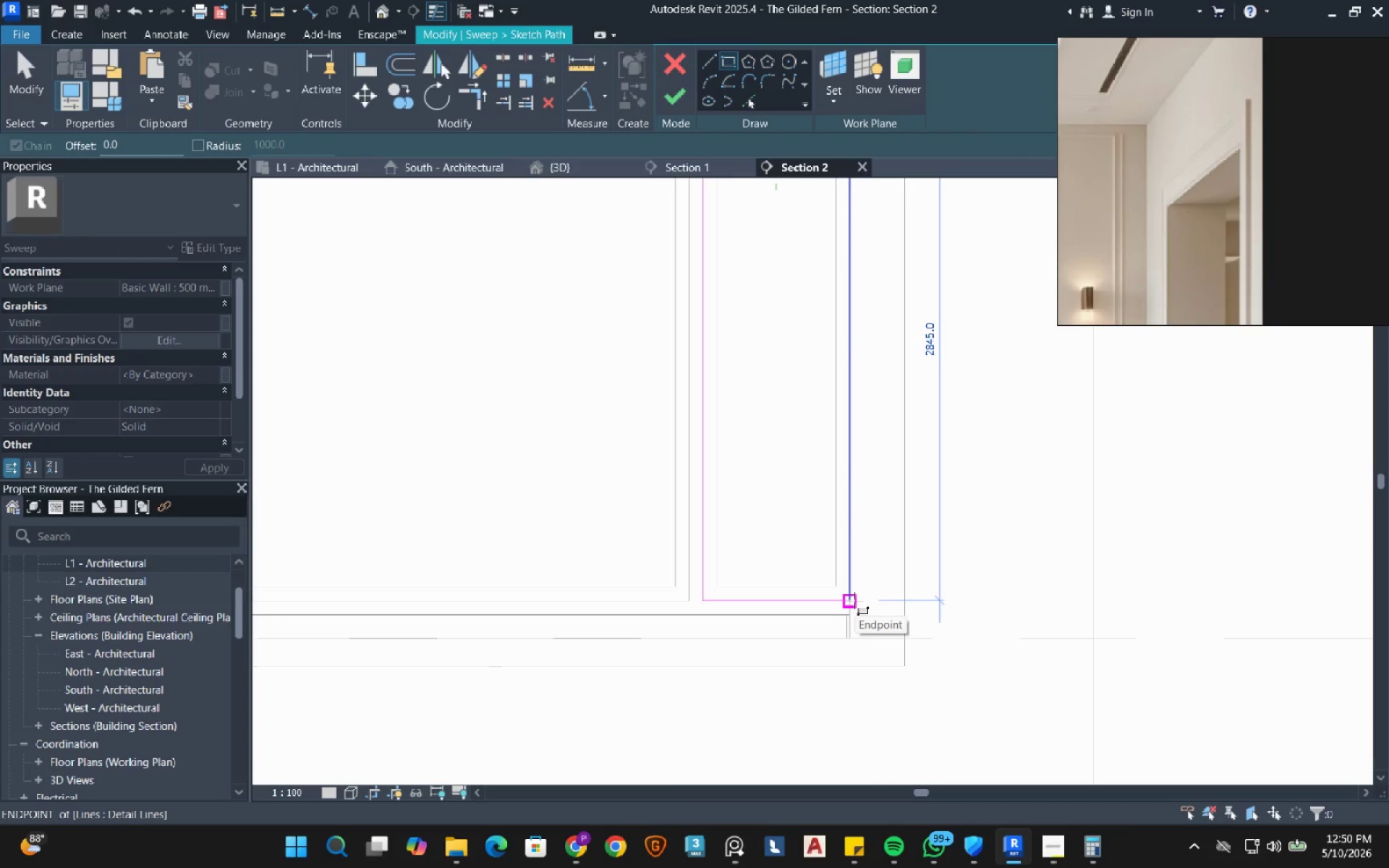 
left_click([854, 600])
 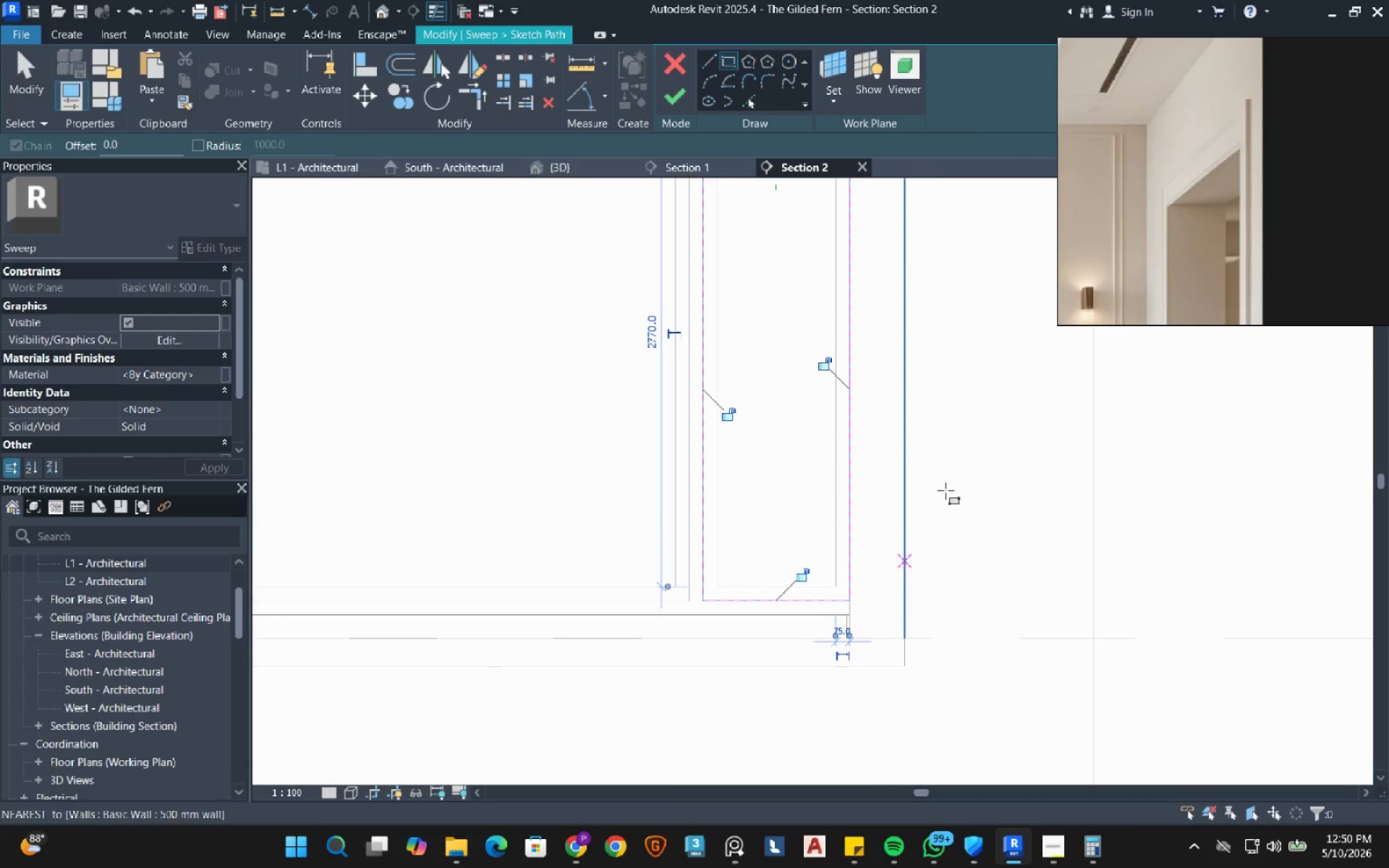 
mouse_move([933, 464])
 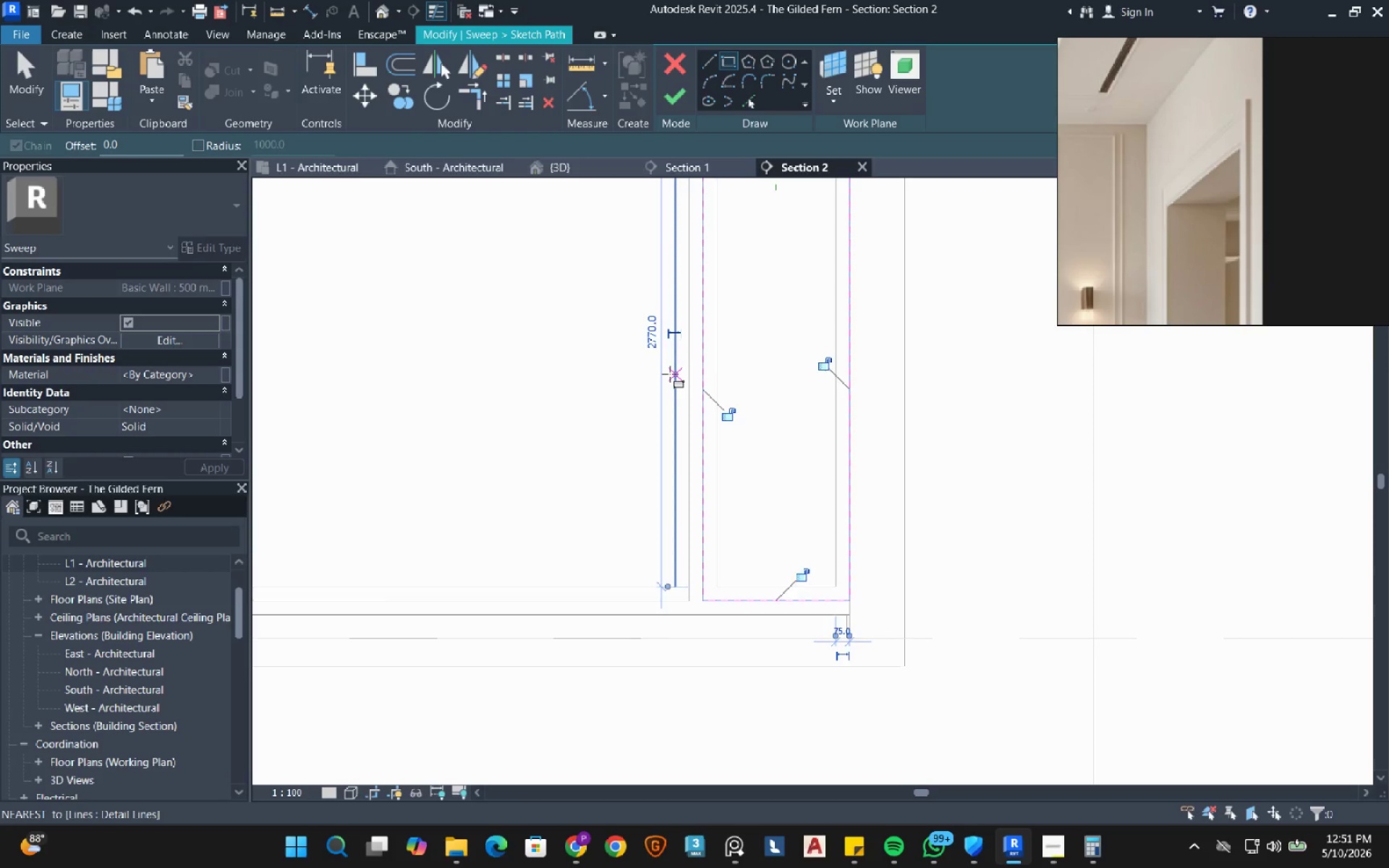 
scroll: coordinate [670, 374], scroll_direction: down, amount: 1.0
 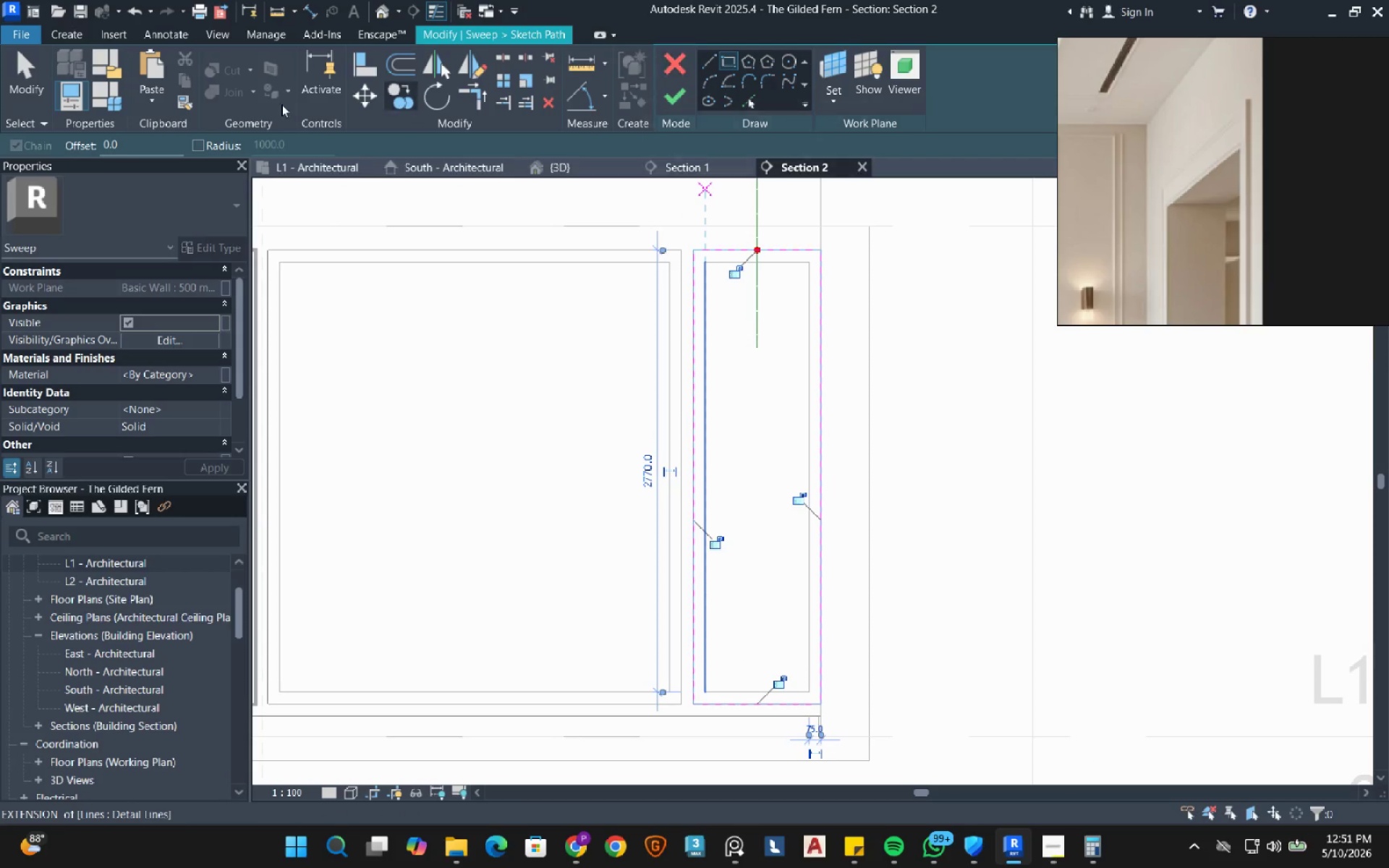 
wait(6.52)
 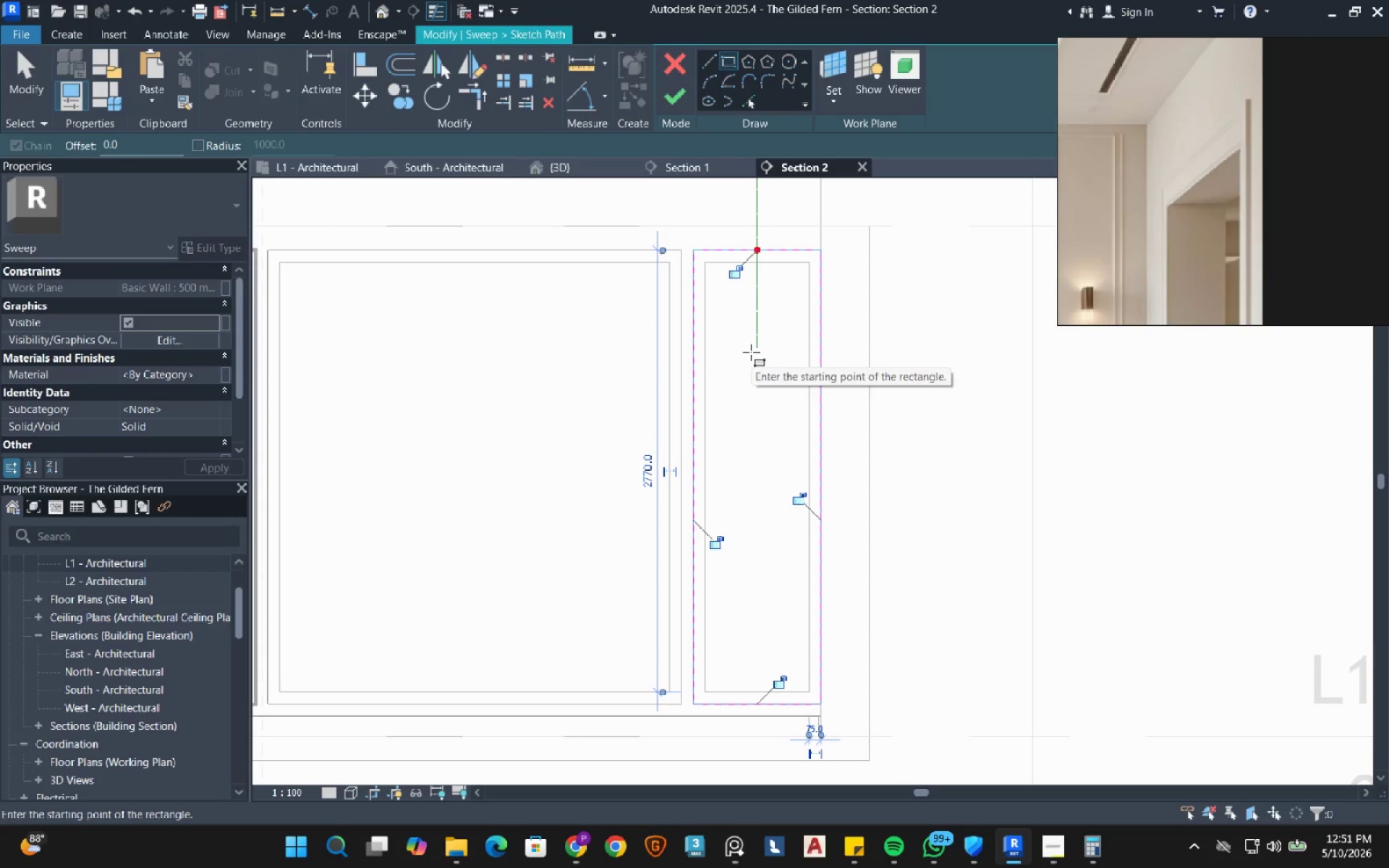 
left_click([723, 247])
 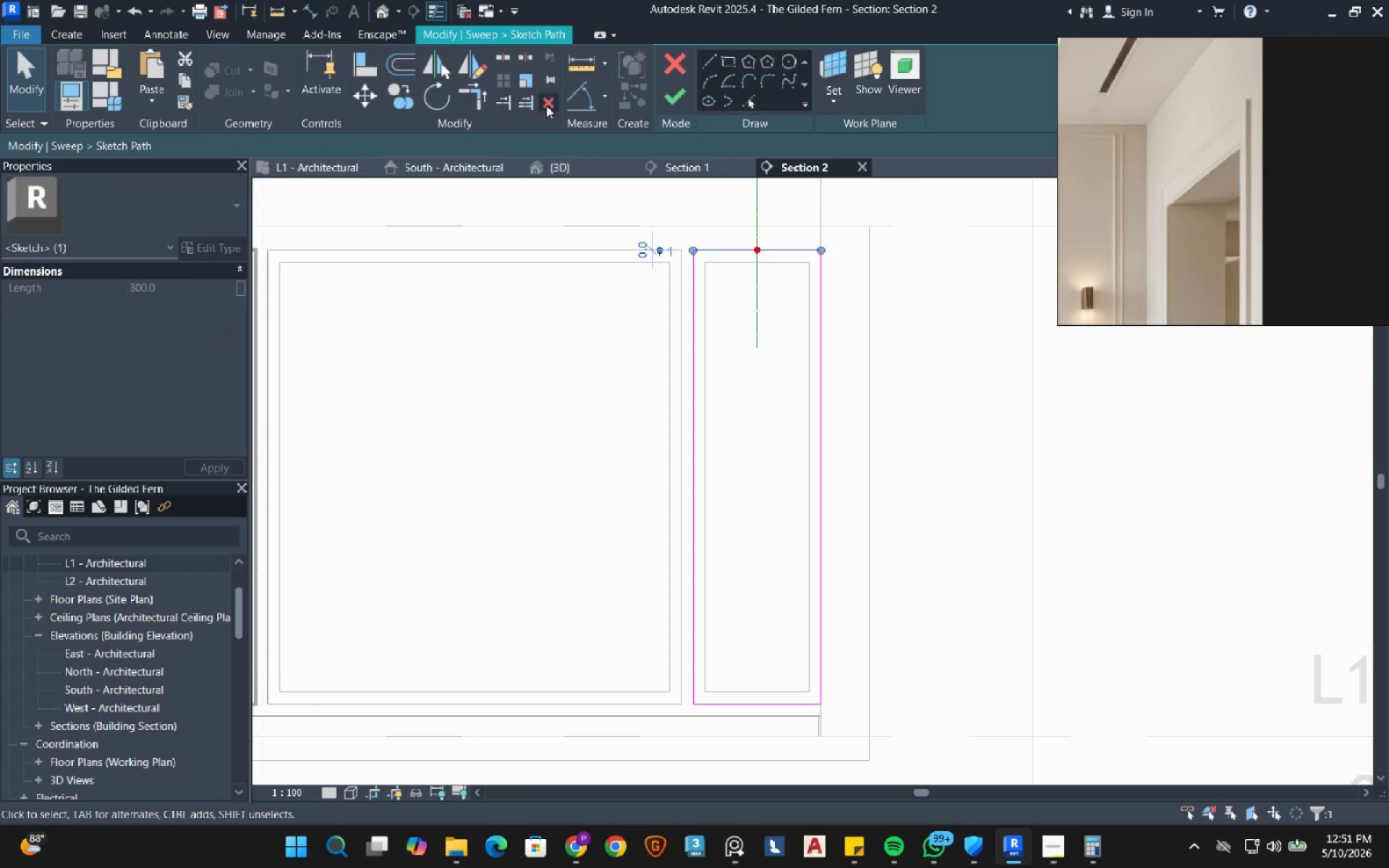 
left_click([555, 102])
 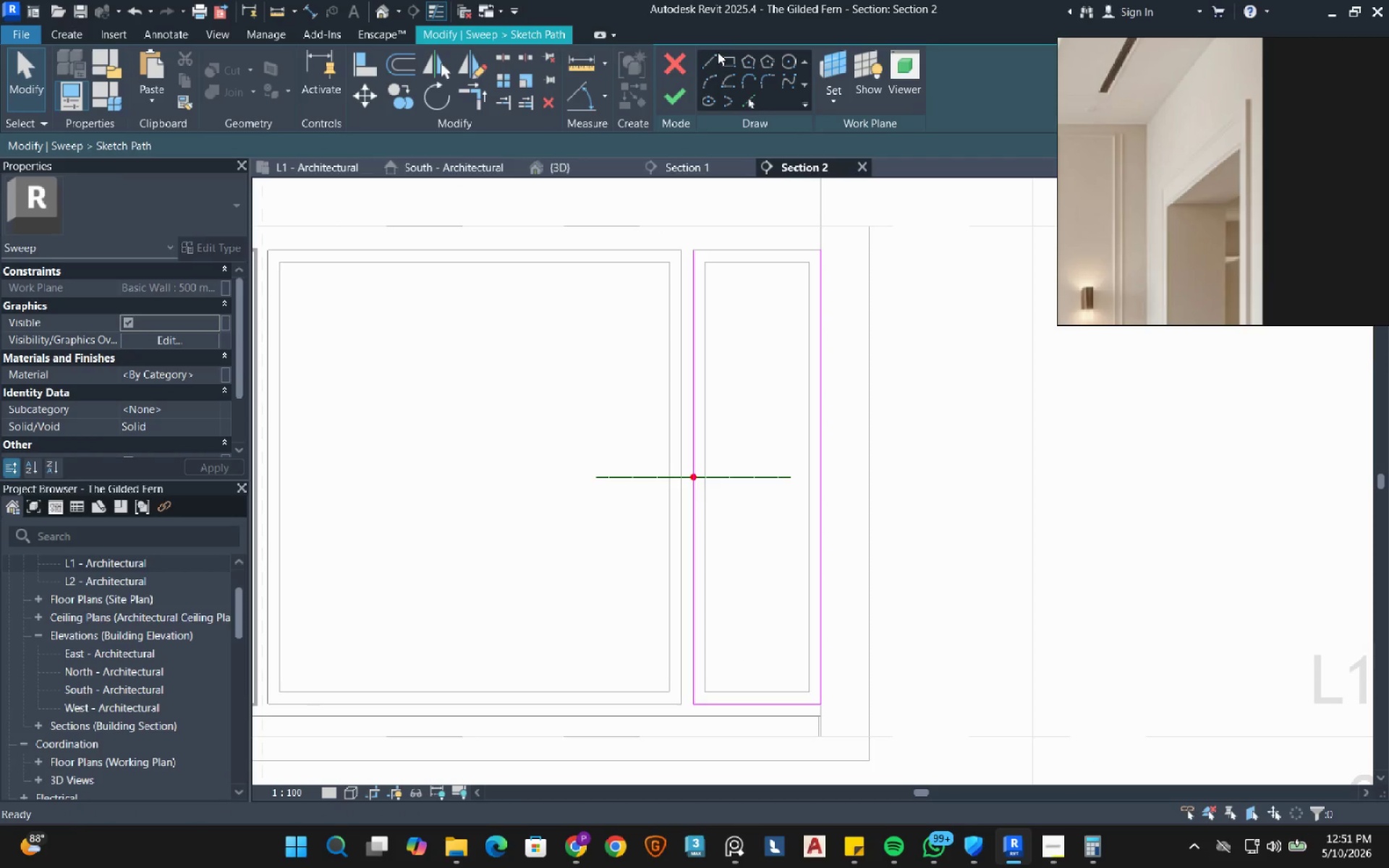 
left_click([710, 61])
 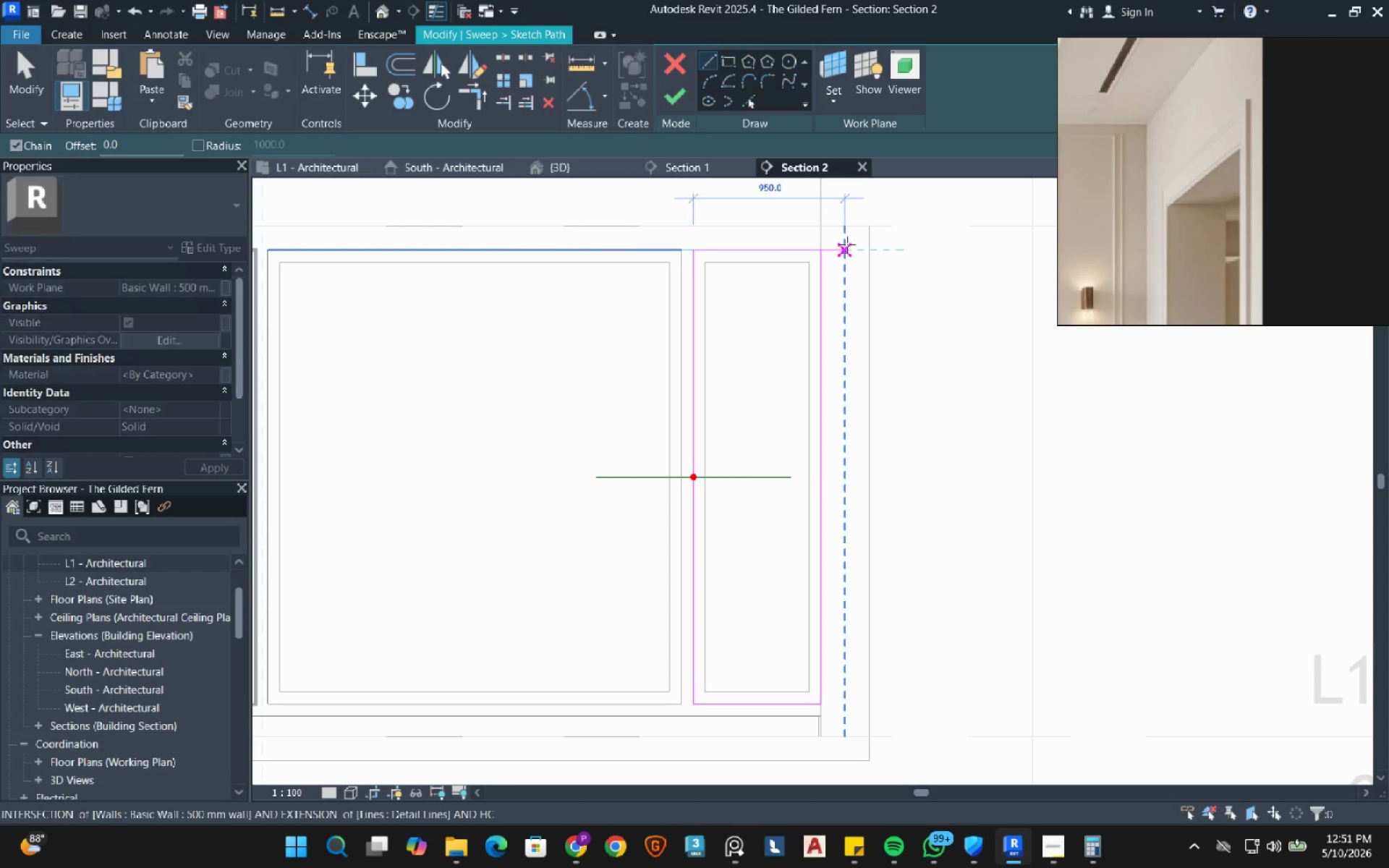 
left_click([825, 247])
 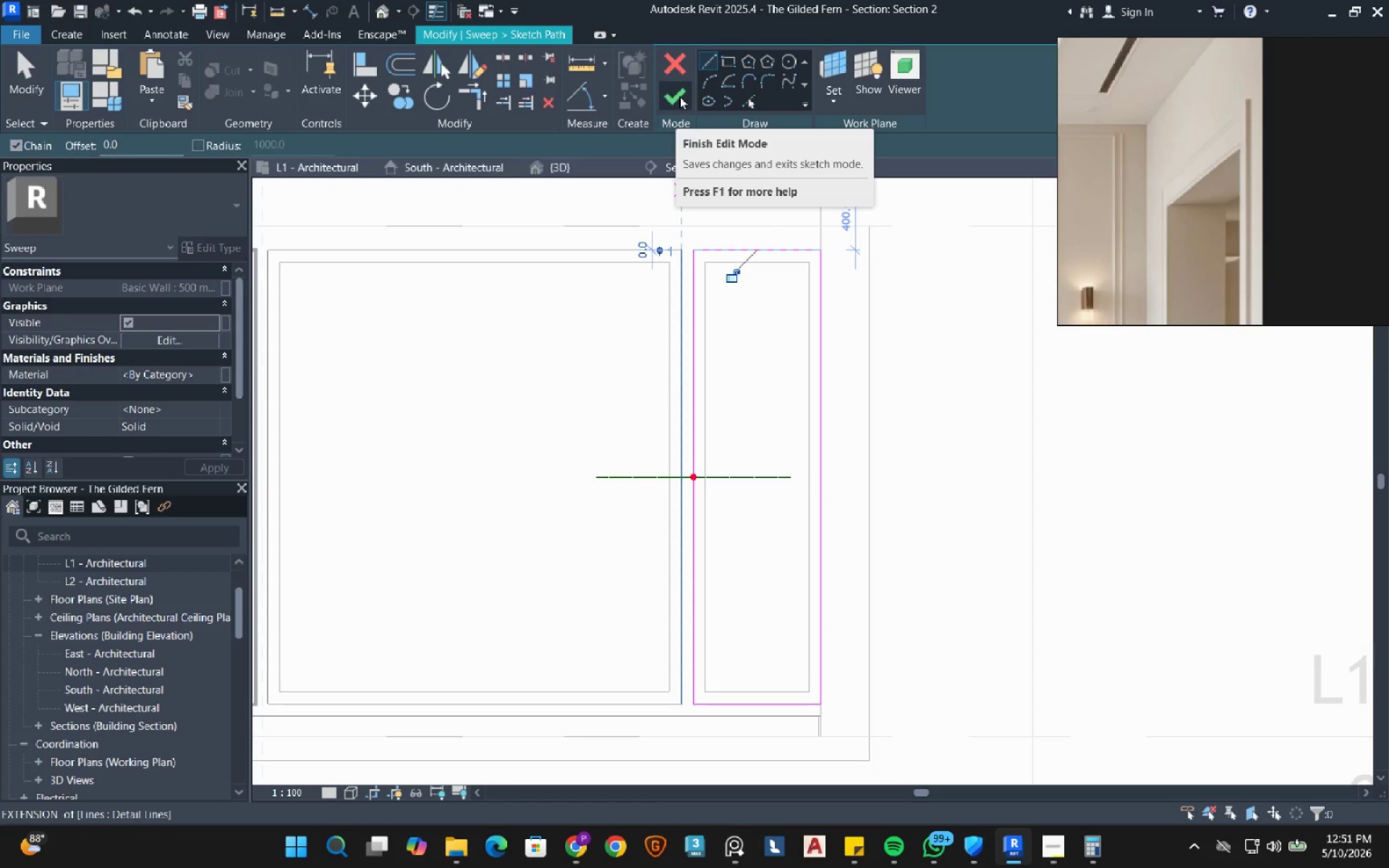 
left_click([679, 96])
 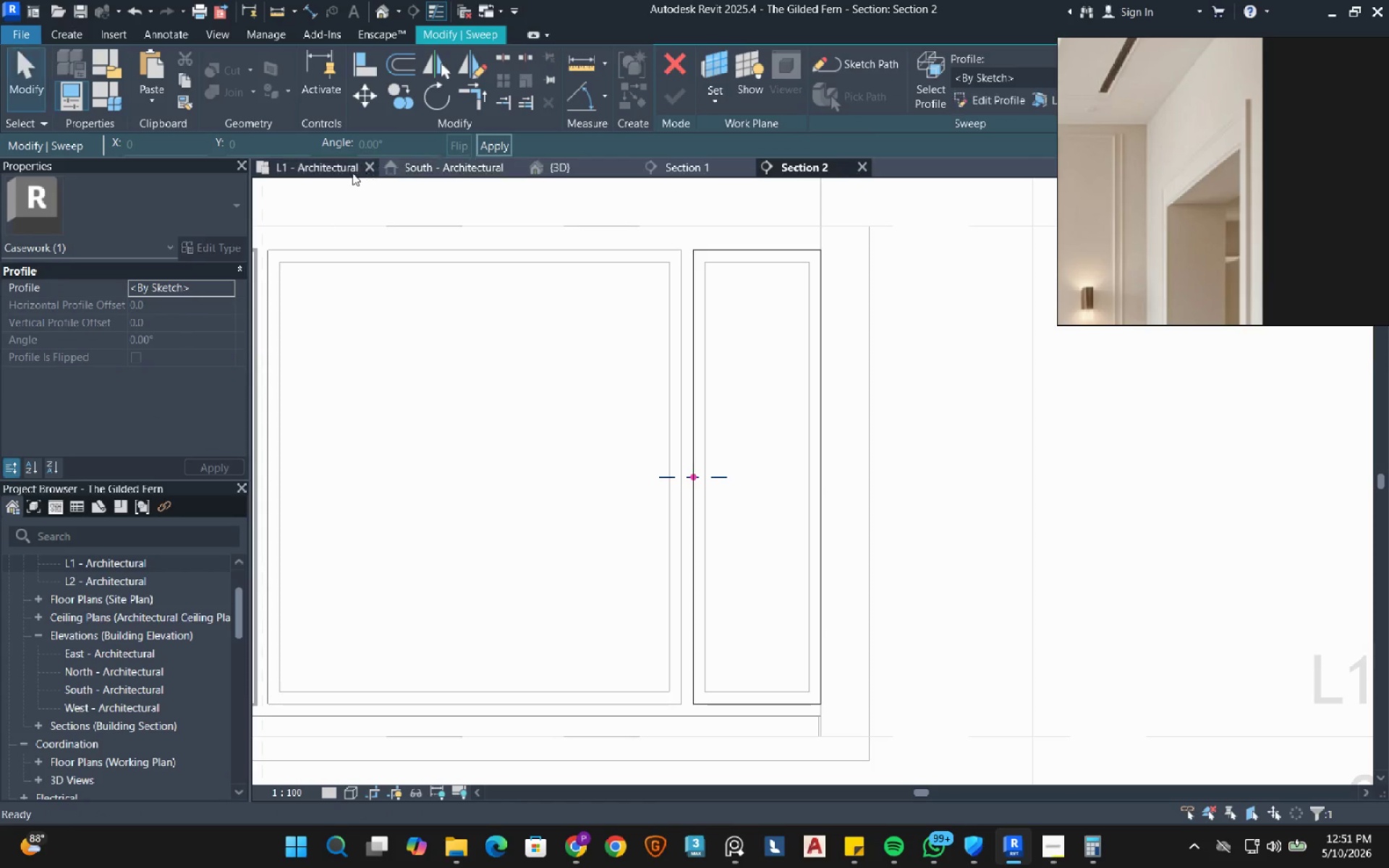 
left_click([334, 171])
 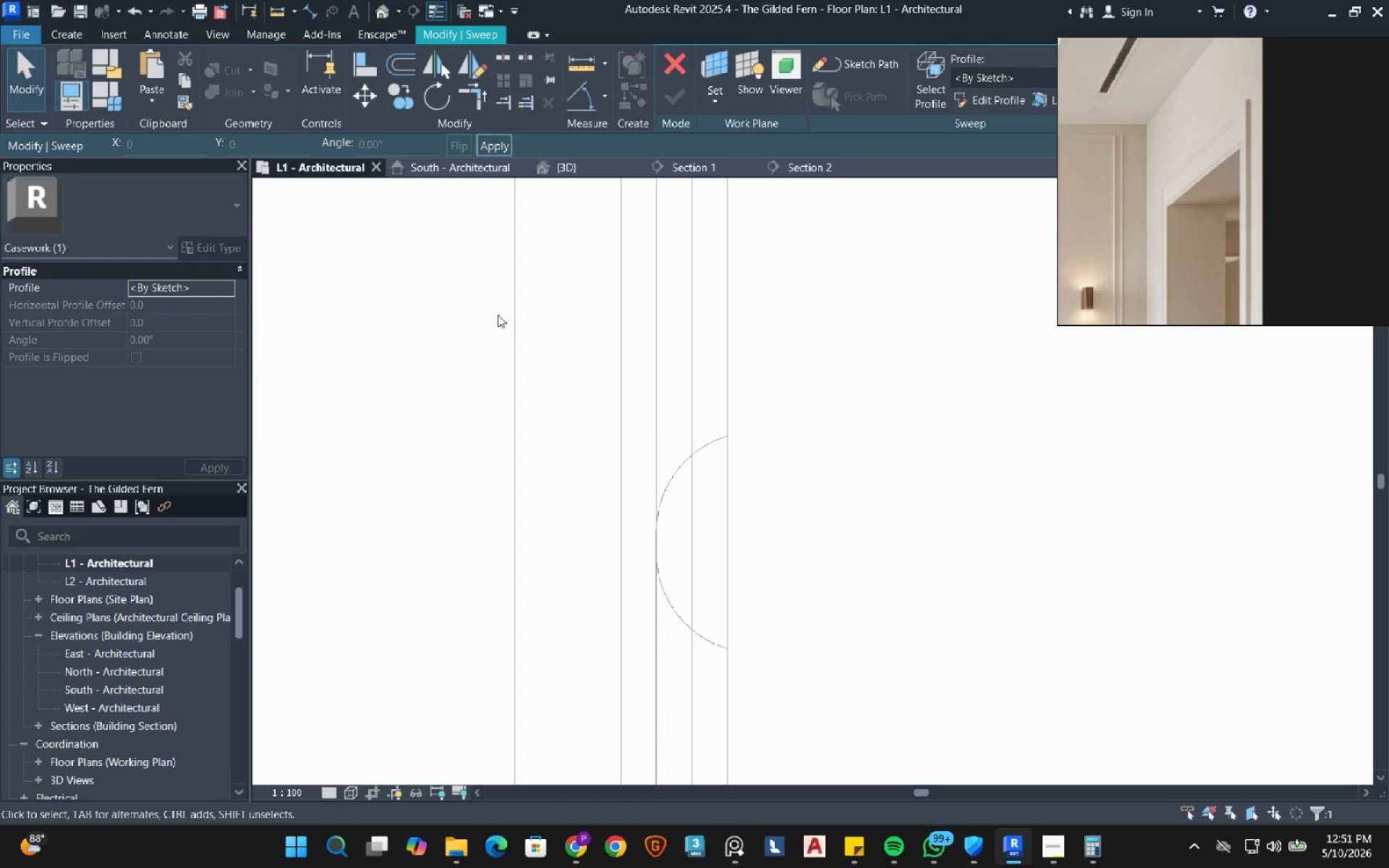 
scroll: coordinate [517, 374], scroll_direction: down, amount: 32.0
 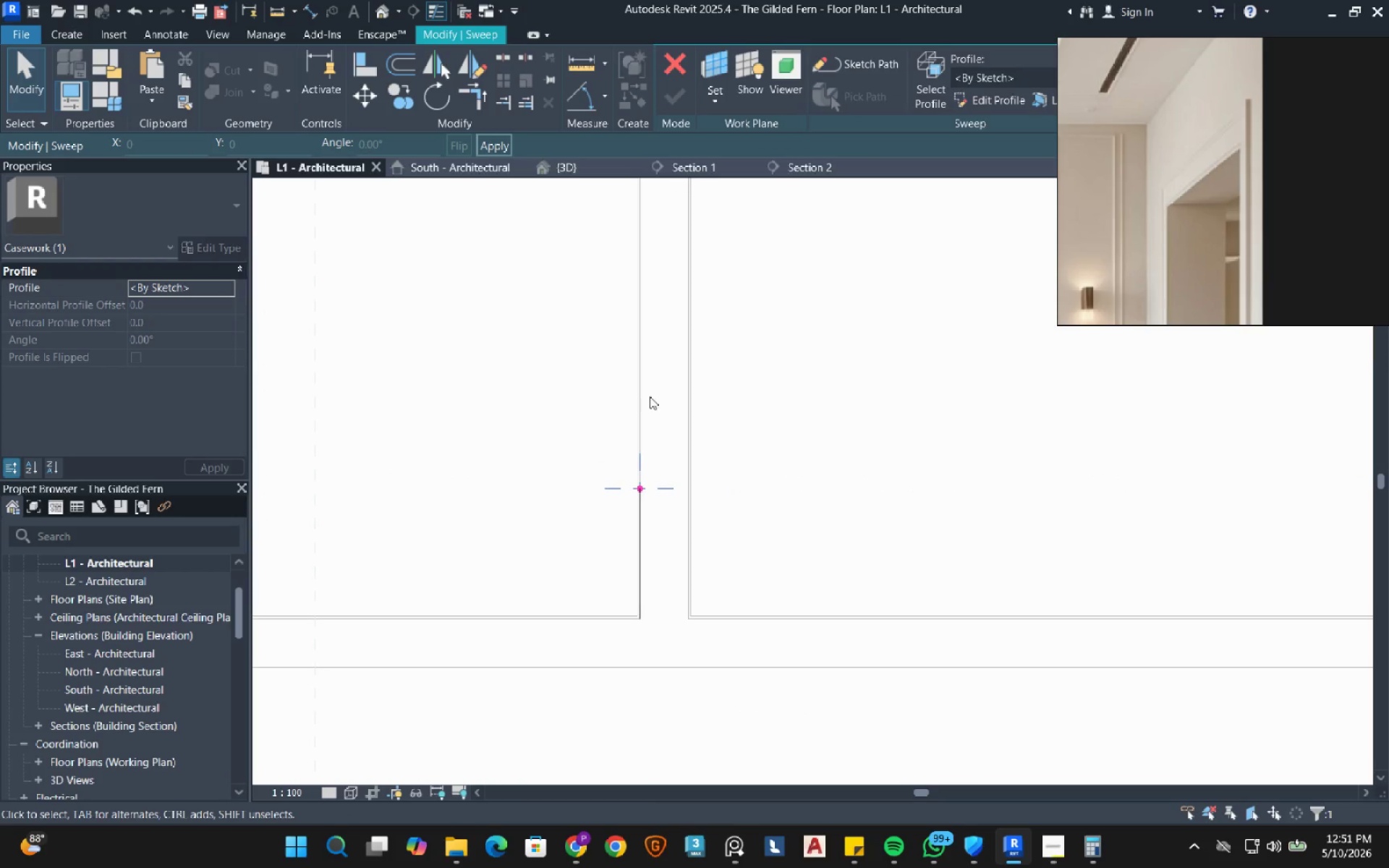 
scroll: coordinate [666, 496], scroll_direction: up, amount: 16.0
 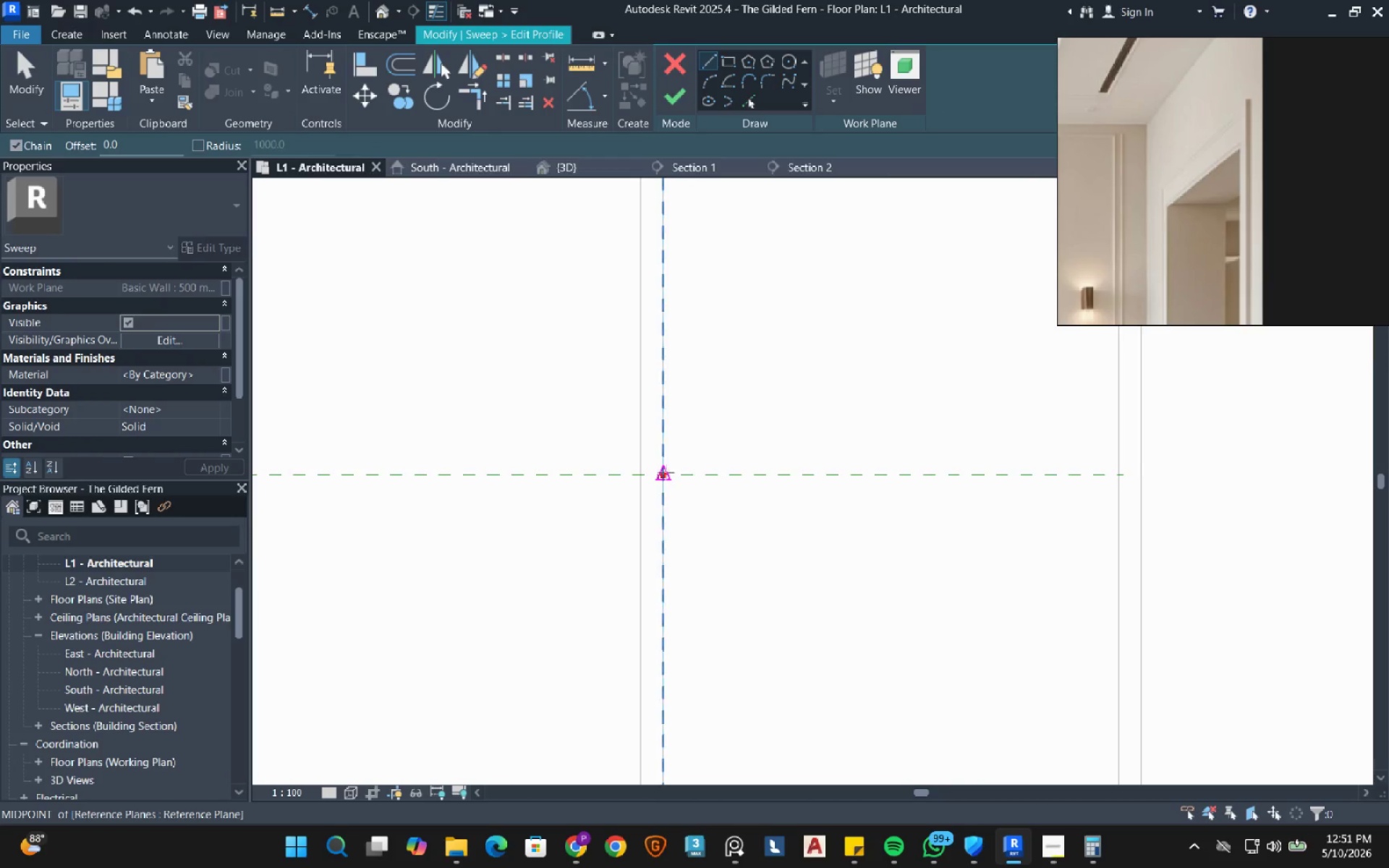 
left_click([666, 472])
 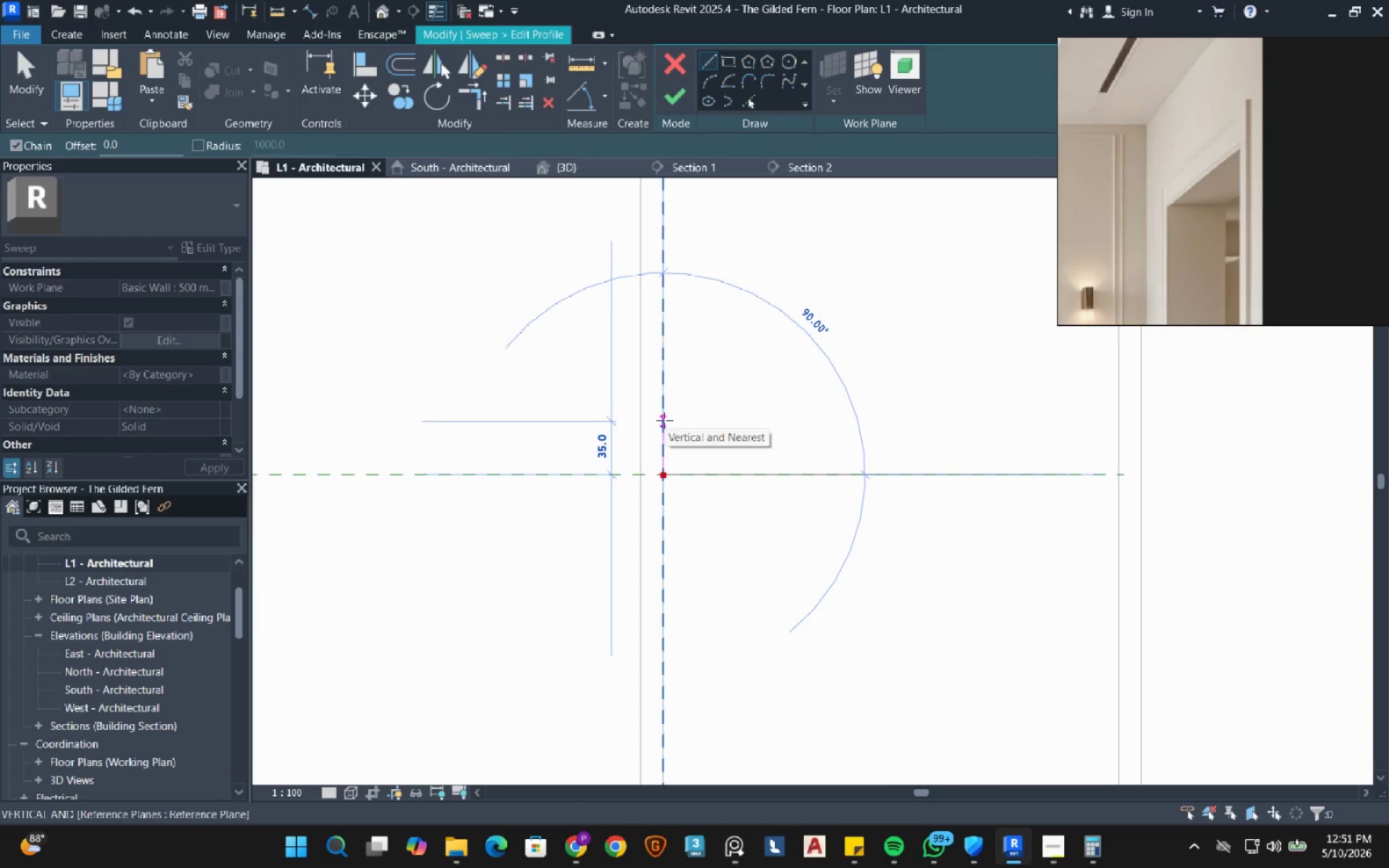 
wait(11.86)
 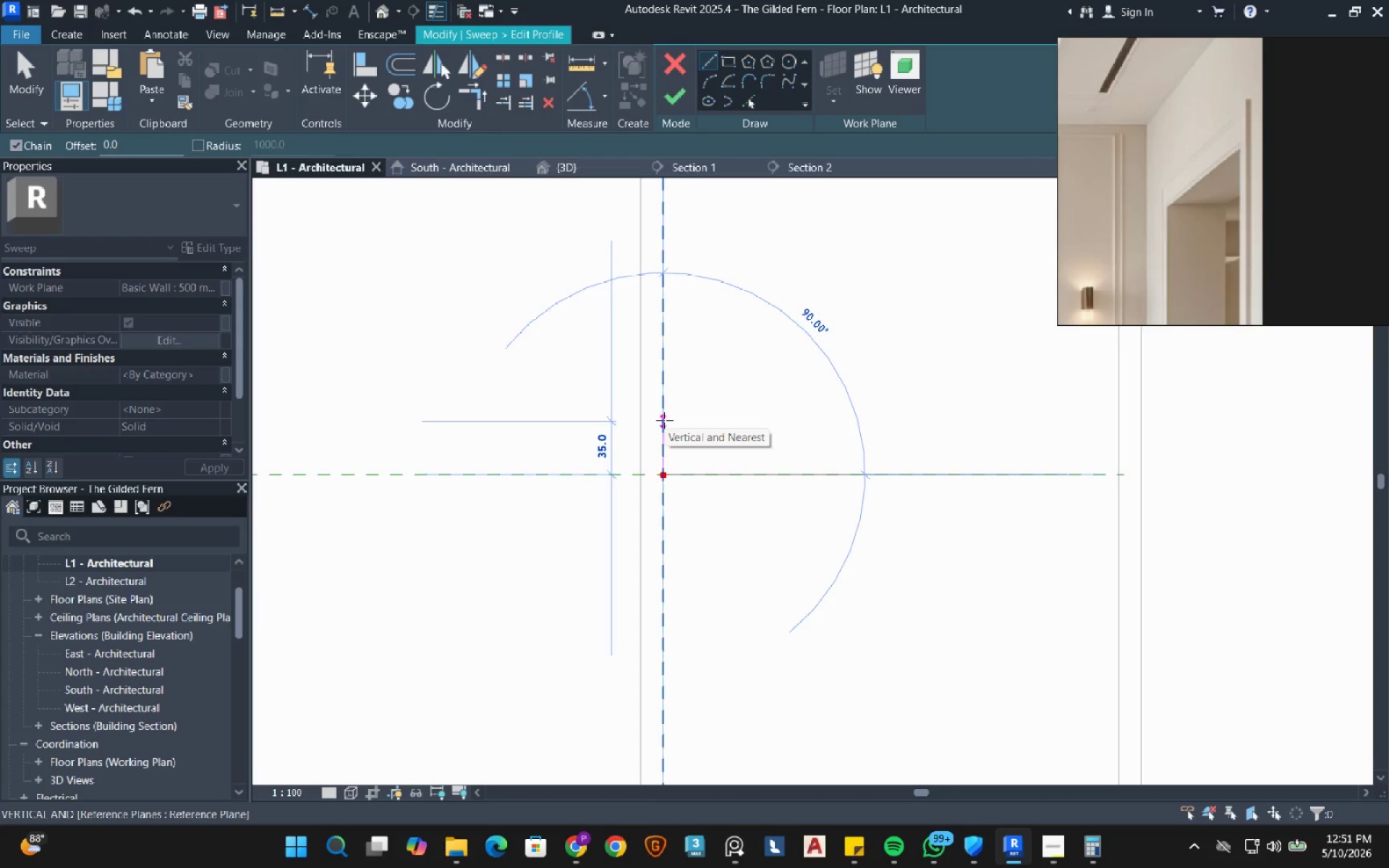 
key(Numpad1)
 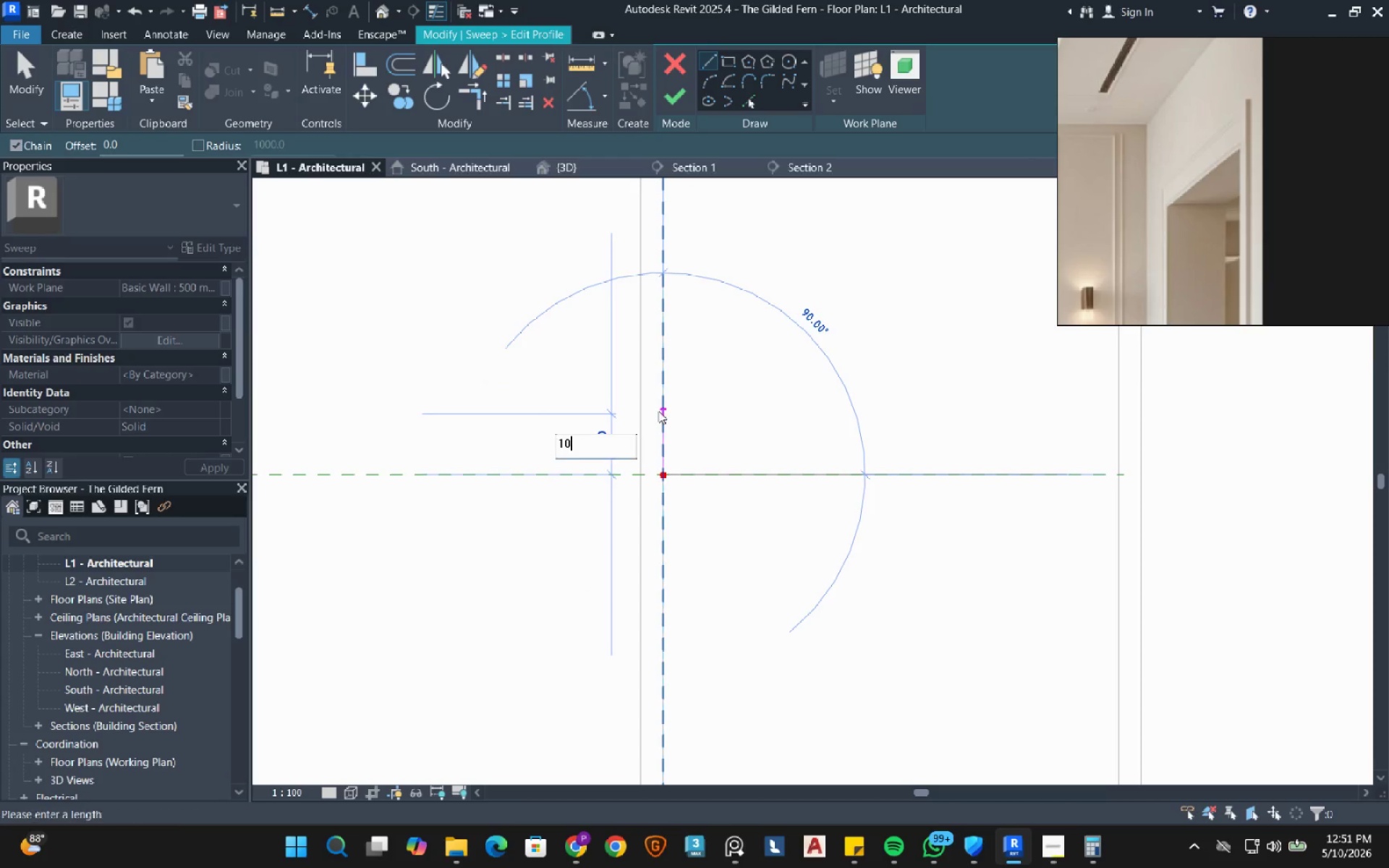 
key(Numpad0)
 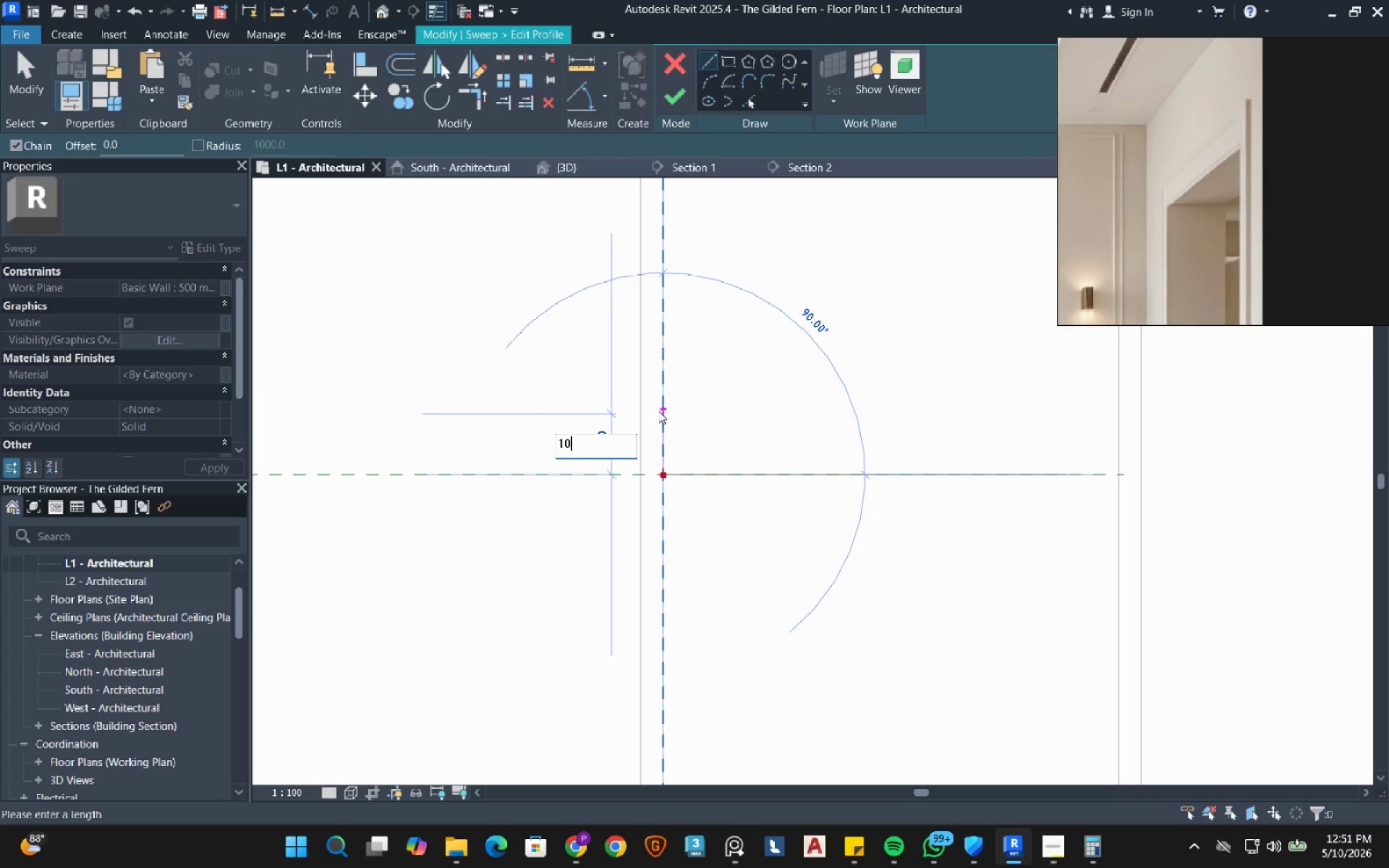 
key(NumpadEnter)
 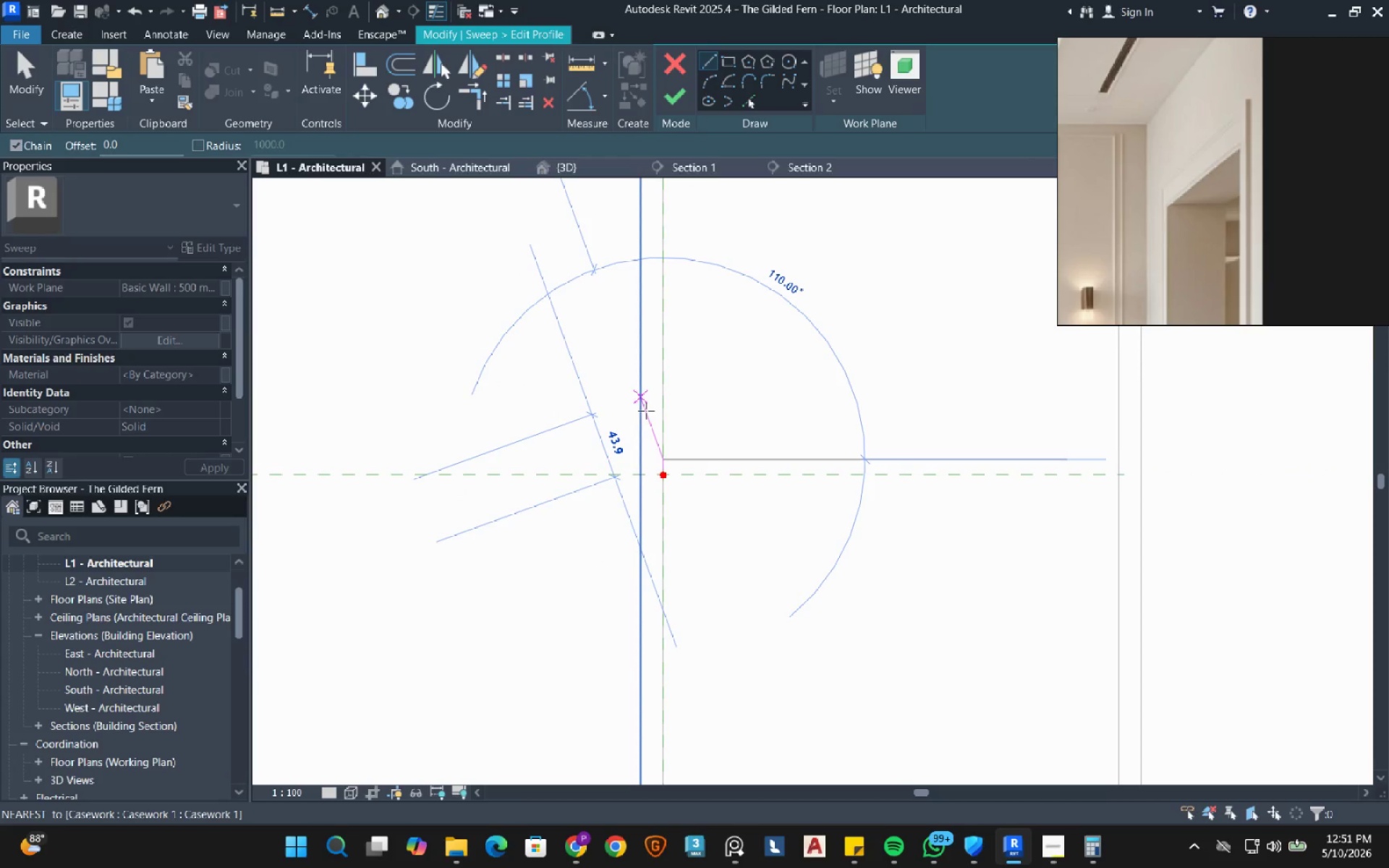 
scroll: coordinate [652, 457], scroll_direction: up, amount: 8.0
 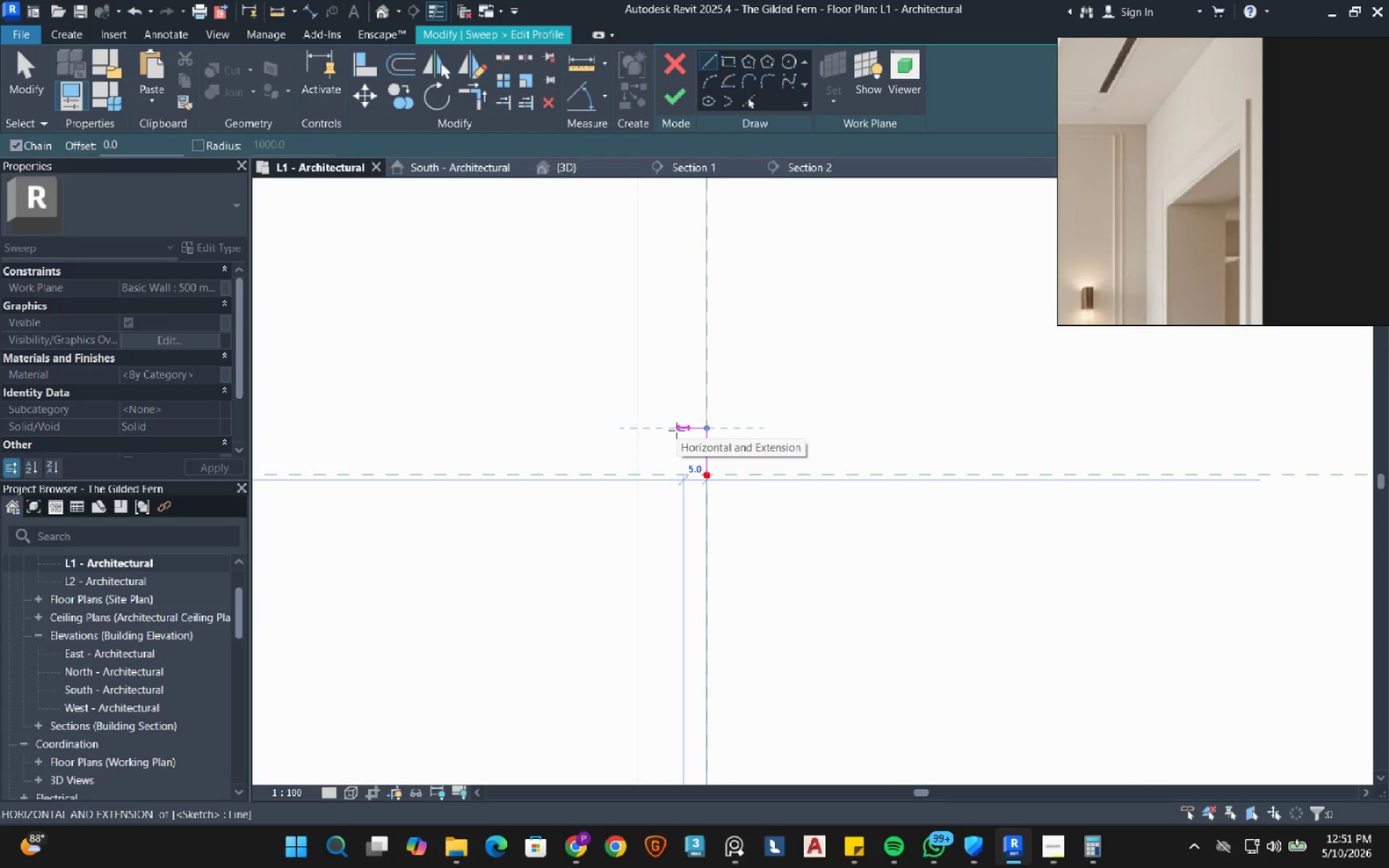 
key(Numpad2)
 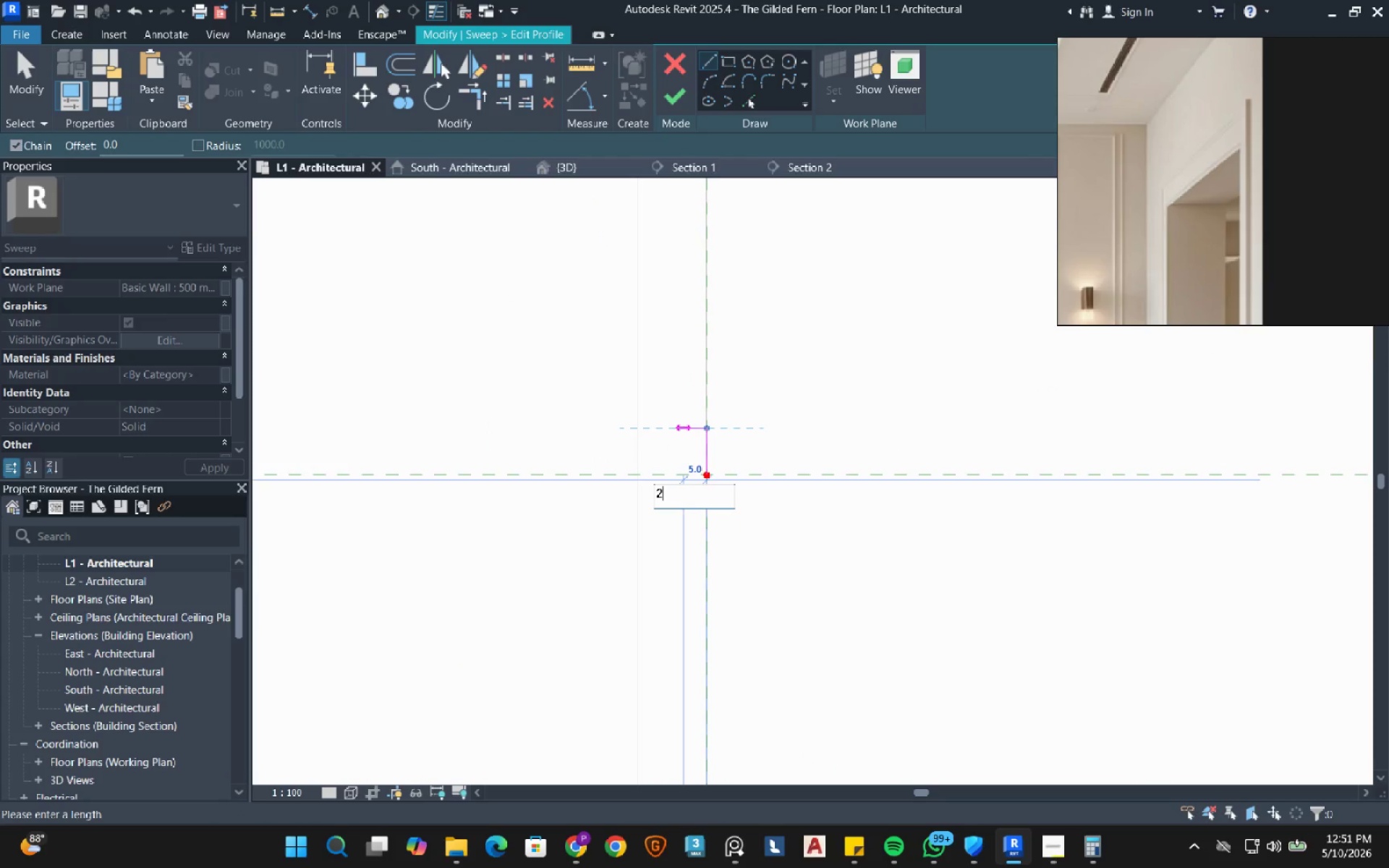 
key(NumpadDecimal)
 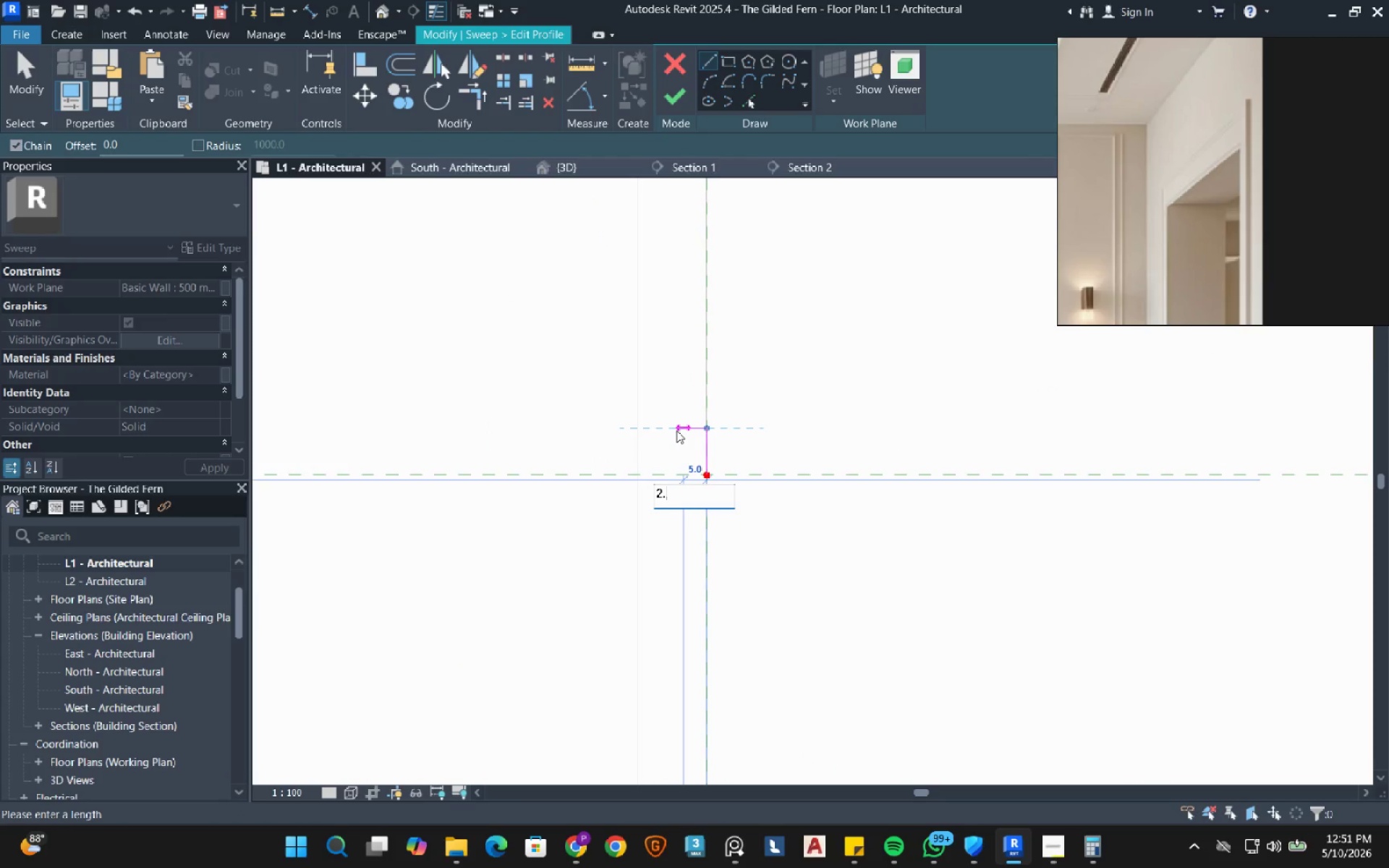 
key(Numpad5)
 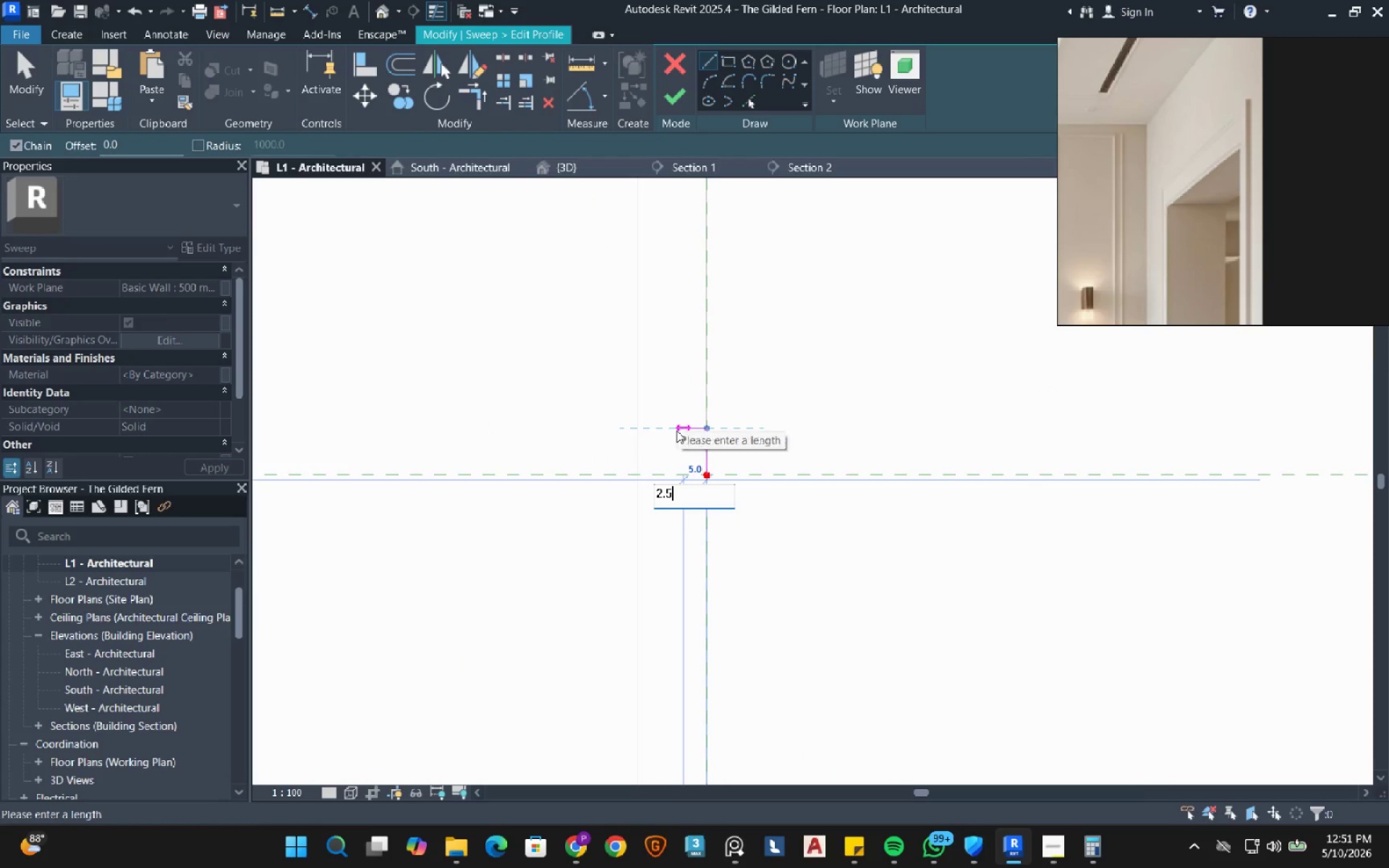 
key(NumpadEnter)
 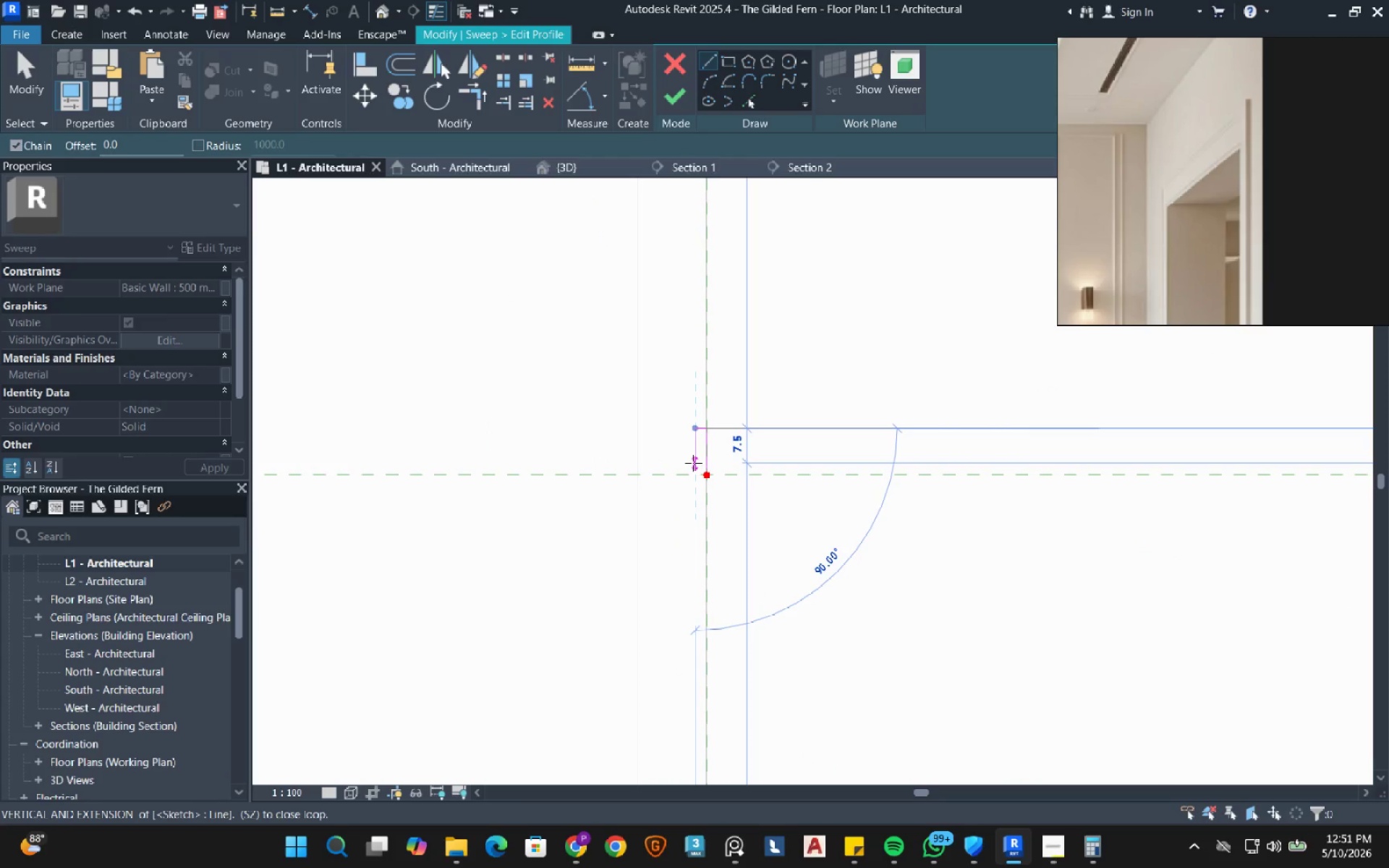 
key(Numpad5)
 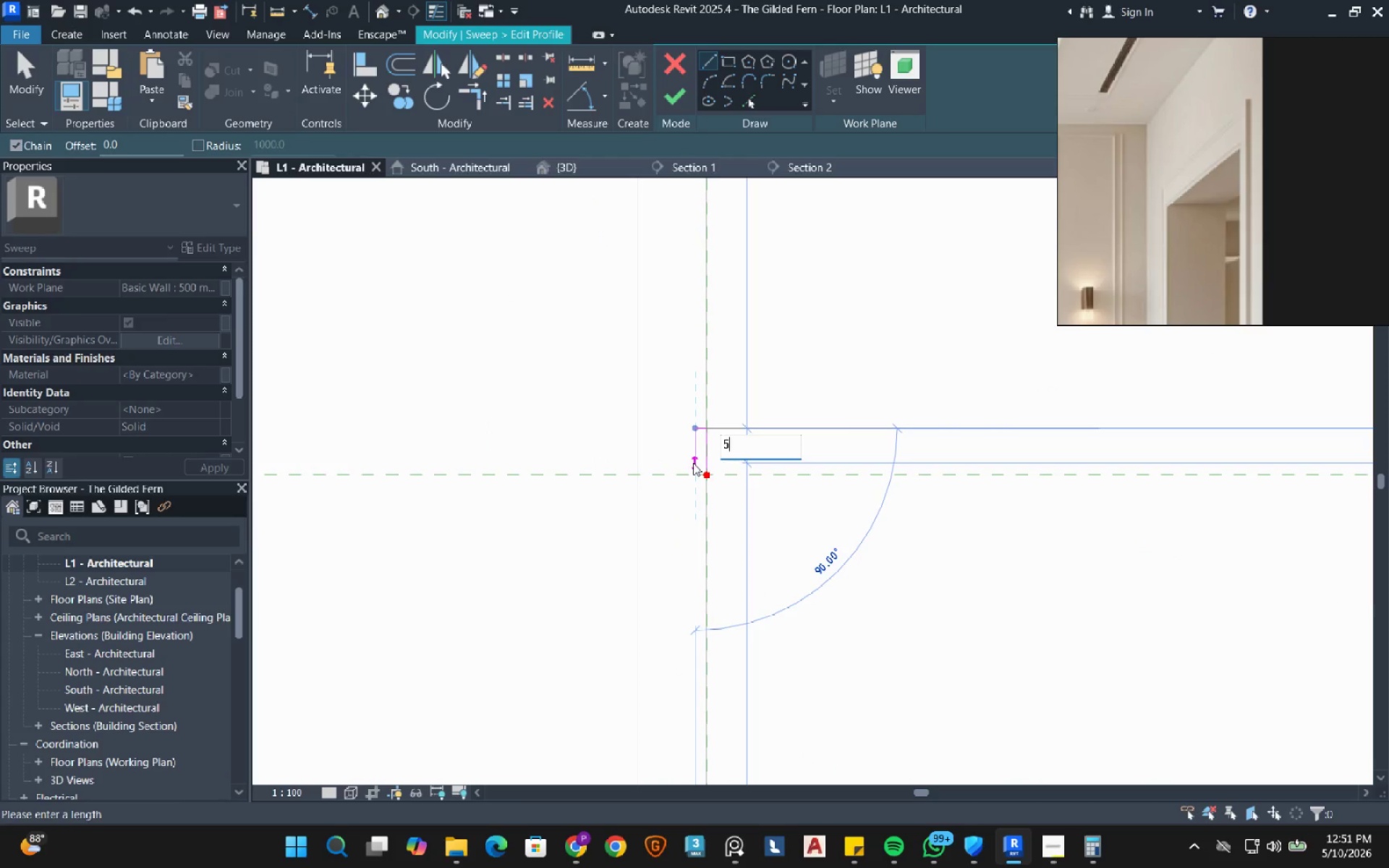 
key(NumpadEnter)
 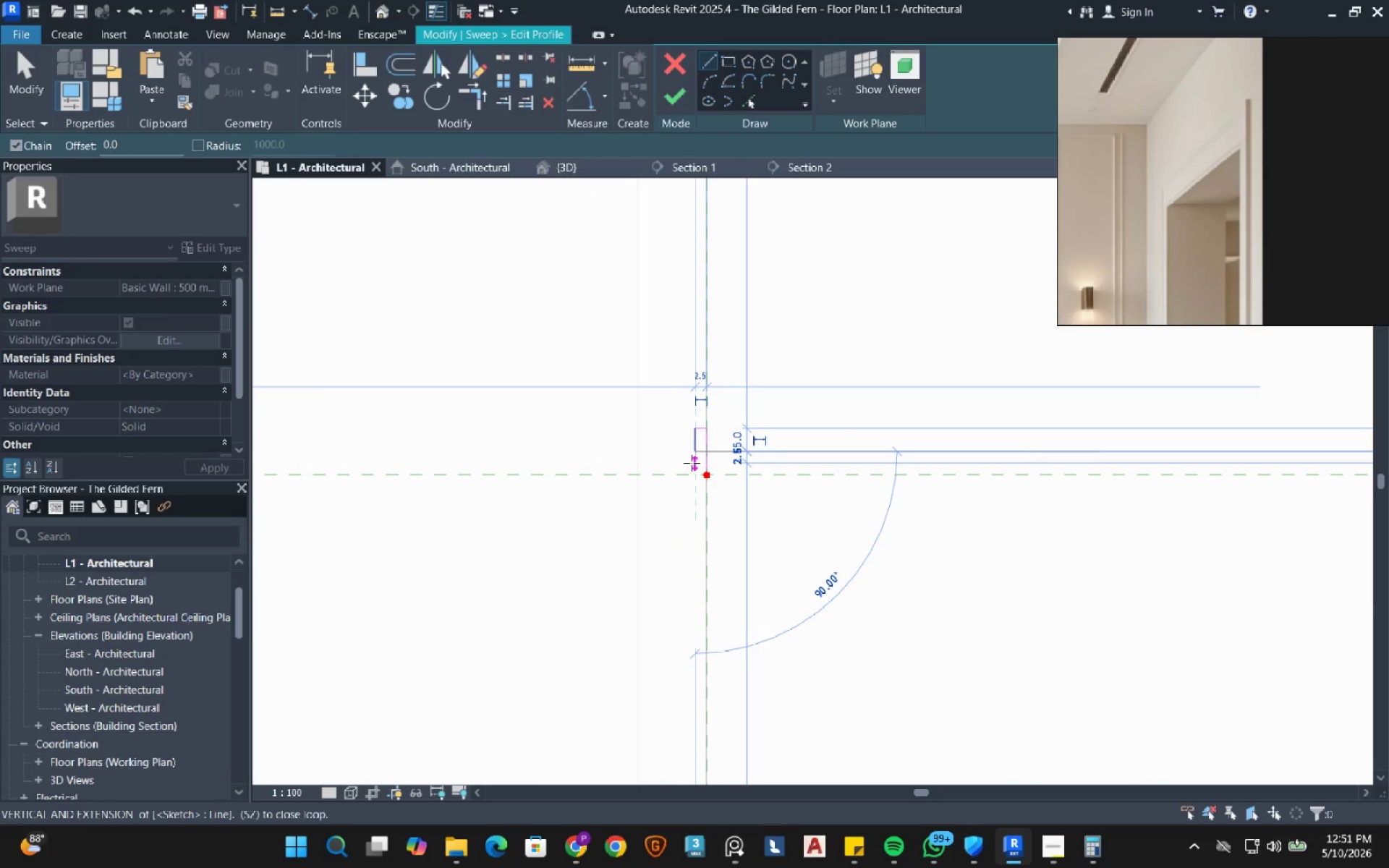 
right_click([691, 463])
 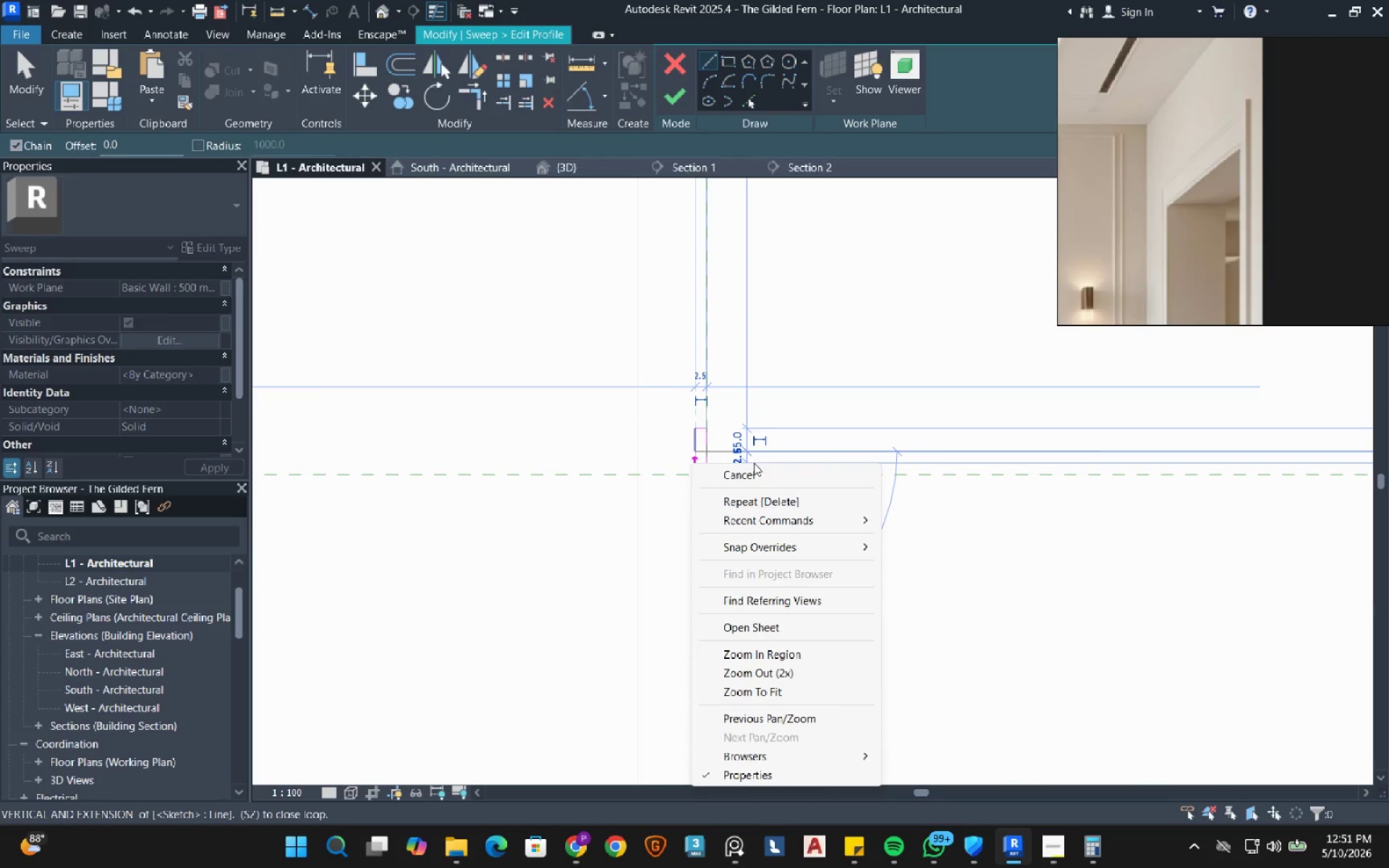 
left_click([749, 471])
 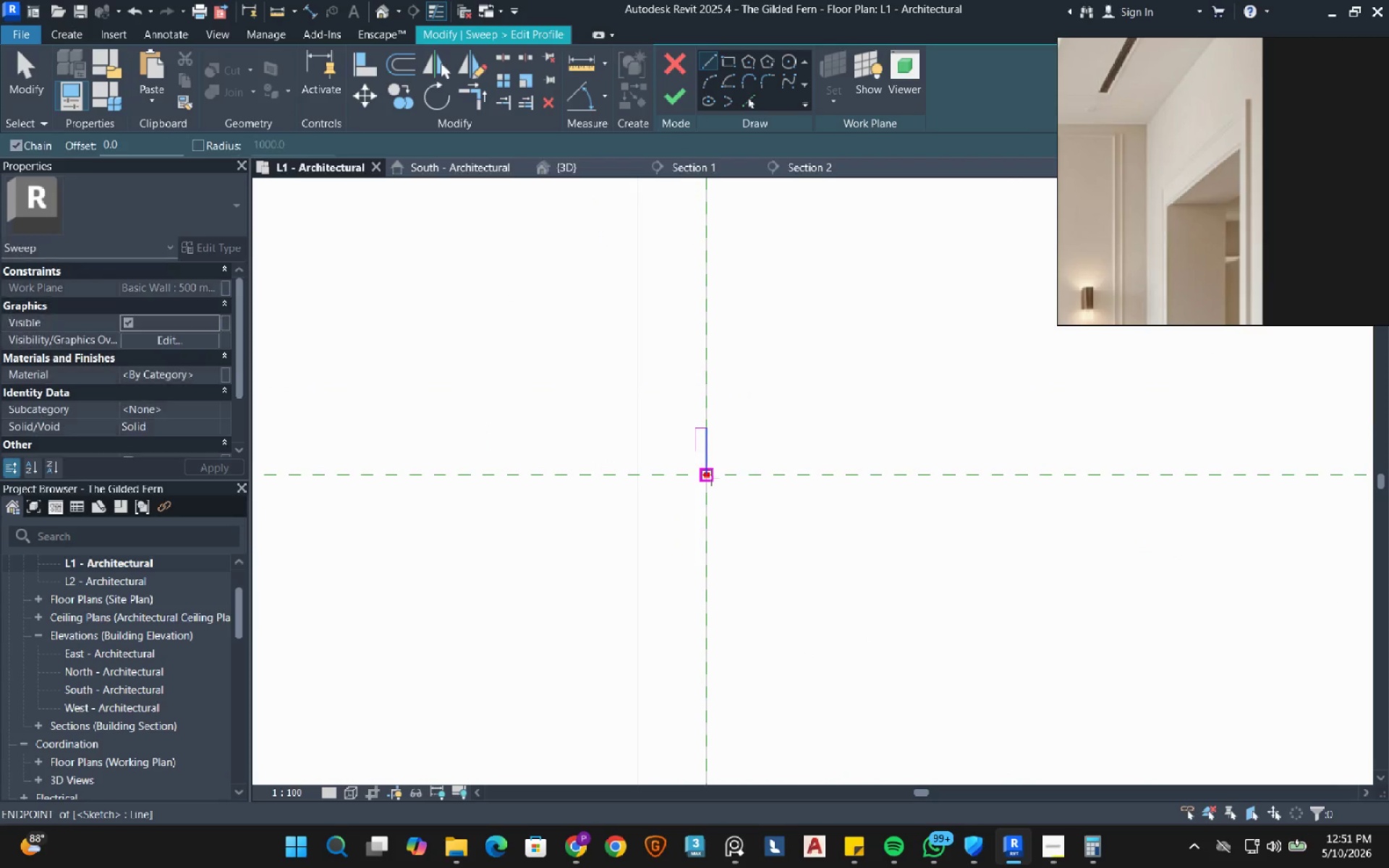 
left_click_drag(start_coordinate=[711, 477], to_coordinate=[709, 481])
 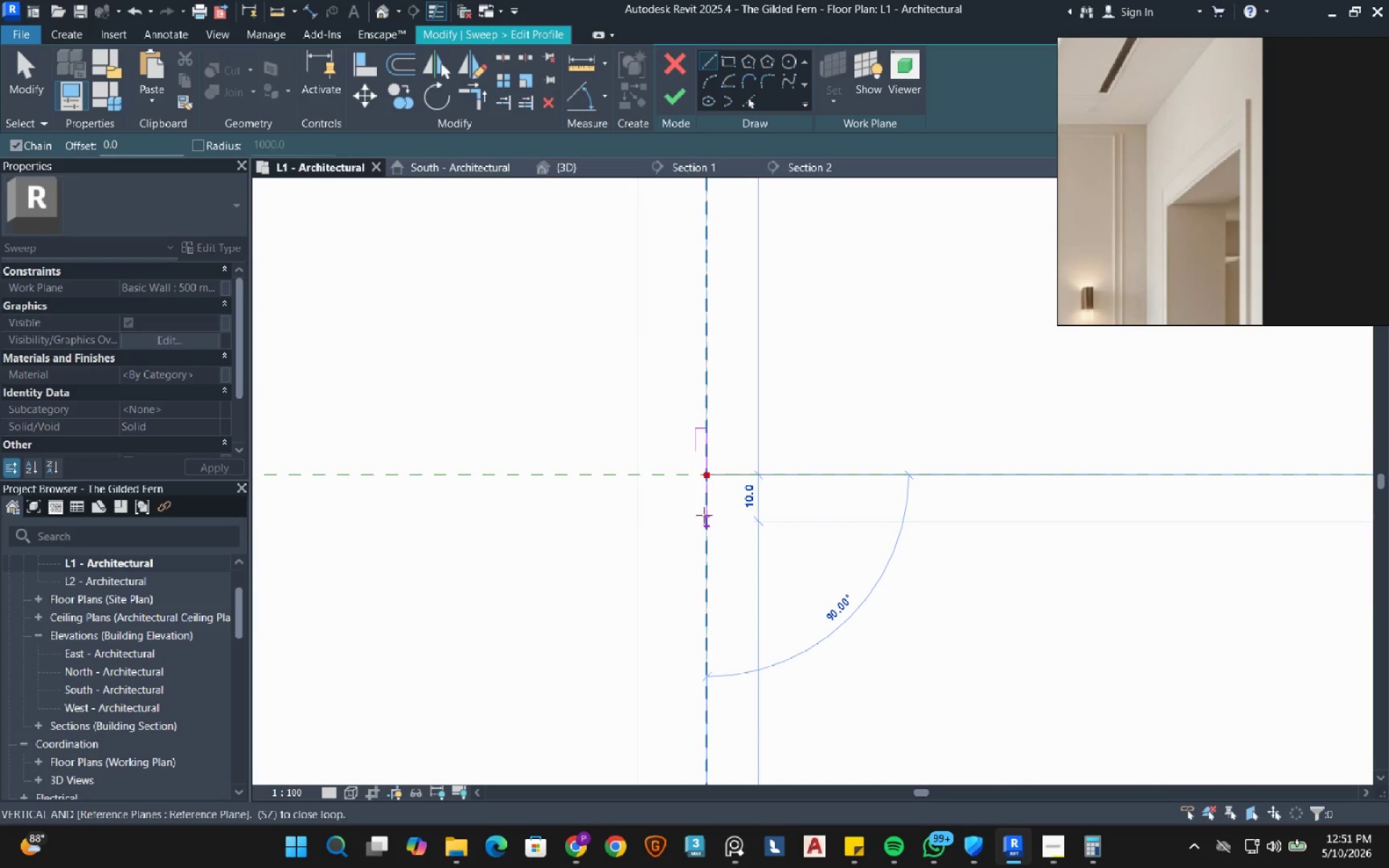 
left_click([704, 515])
 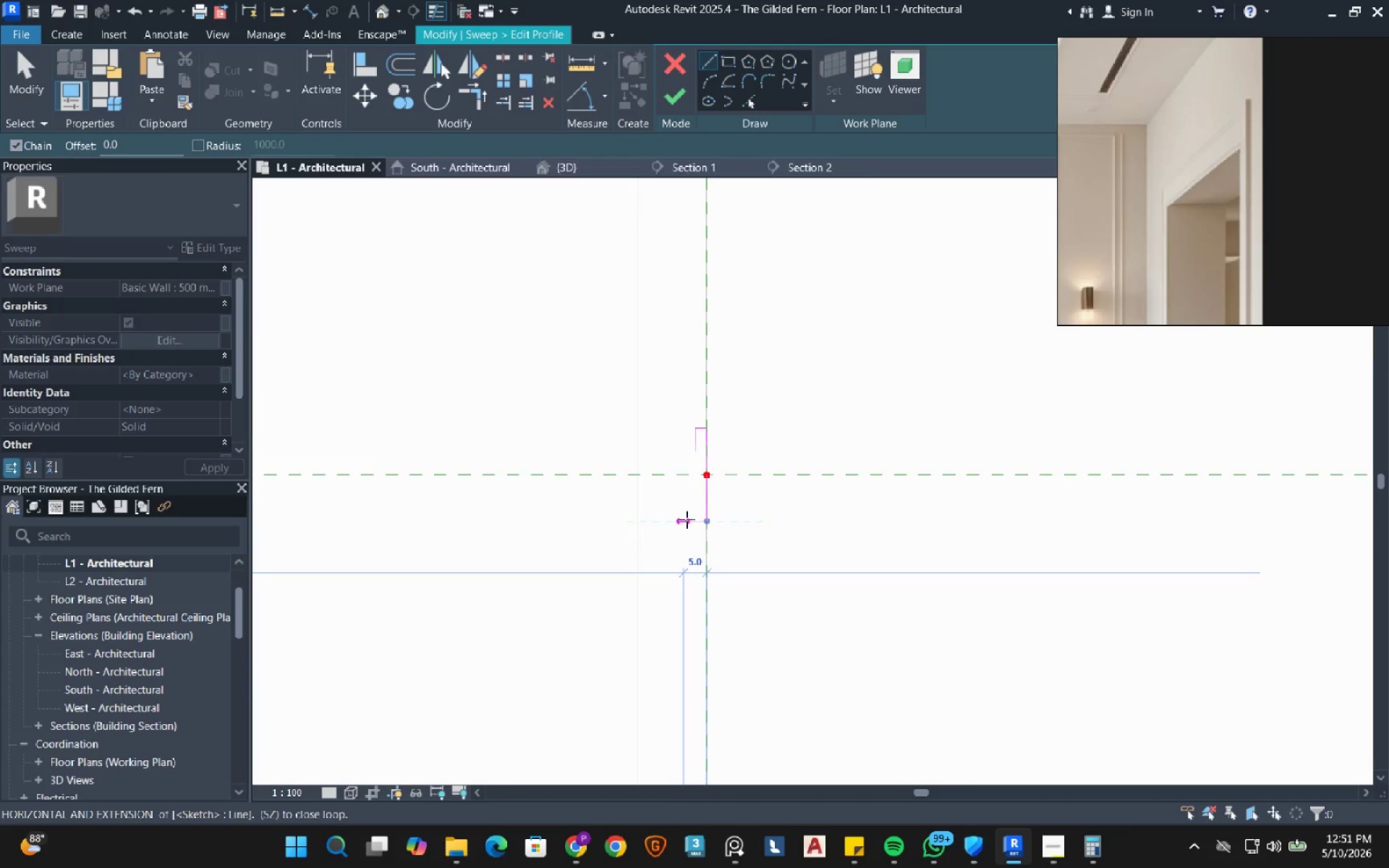 
left_click([690, 519])
 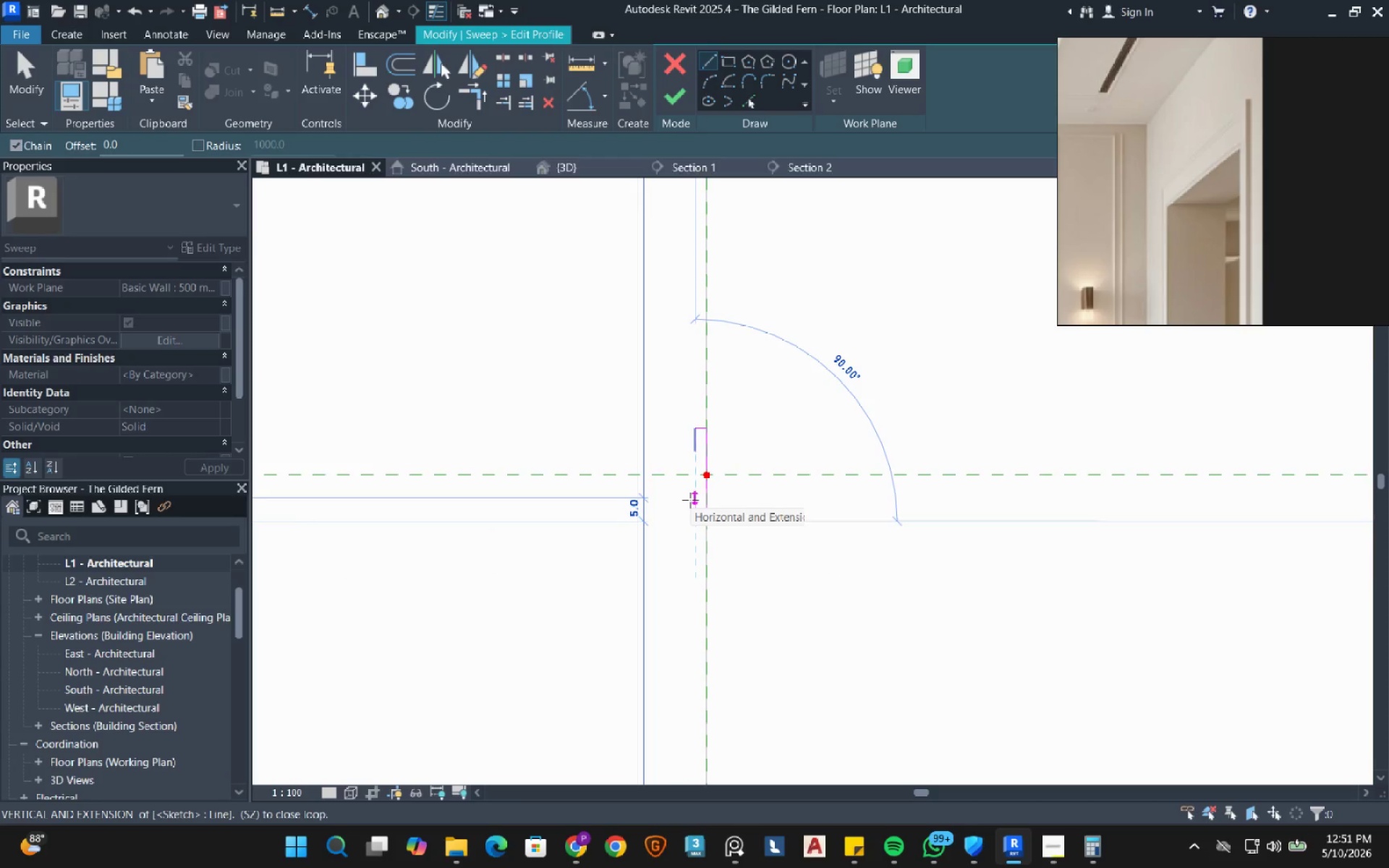 
left_click([690, 500])
 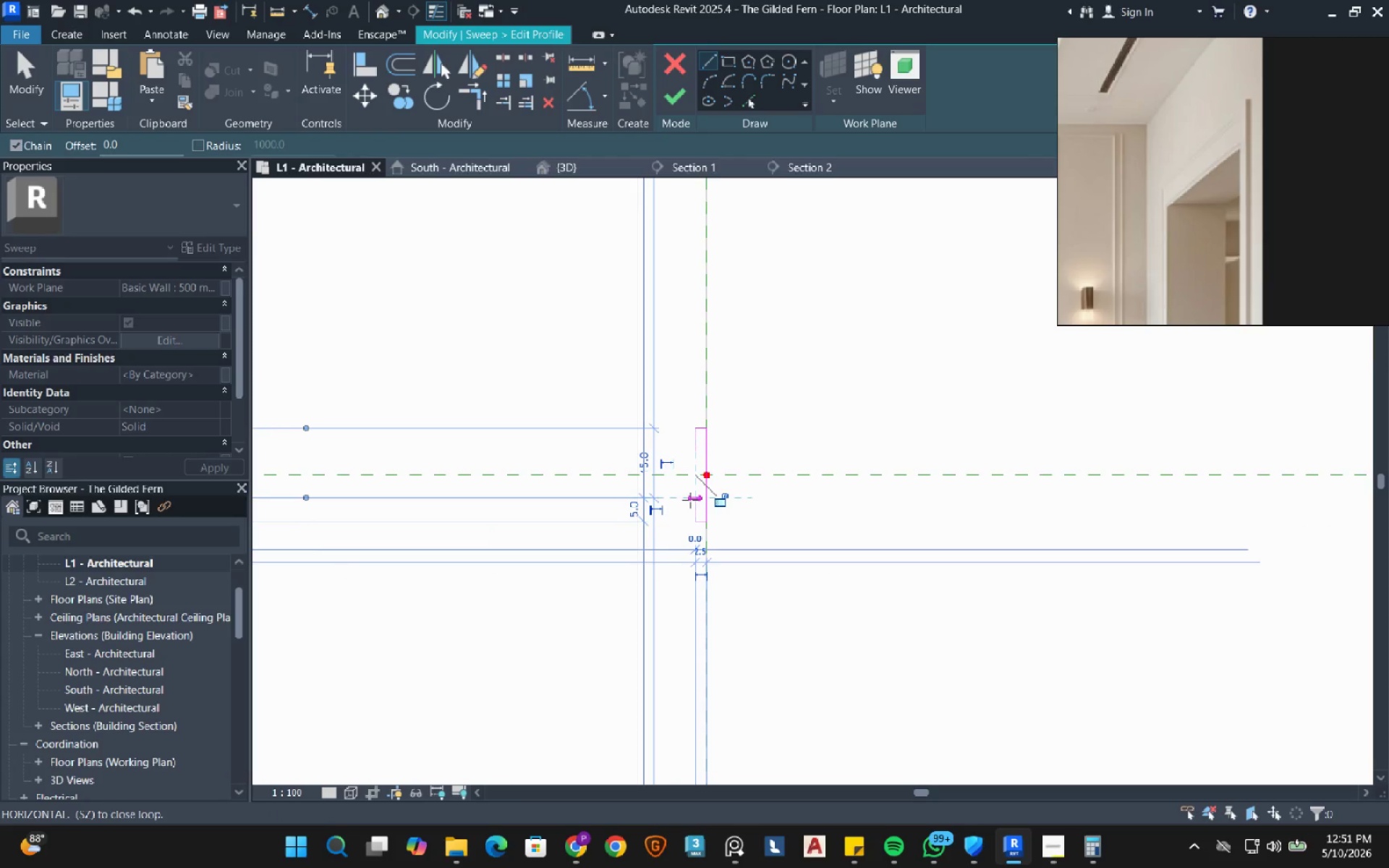 
right_click([690, 500])
 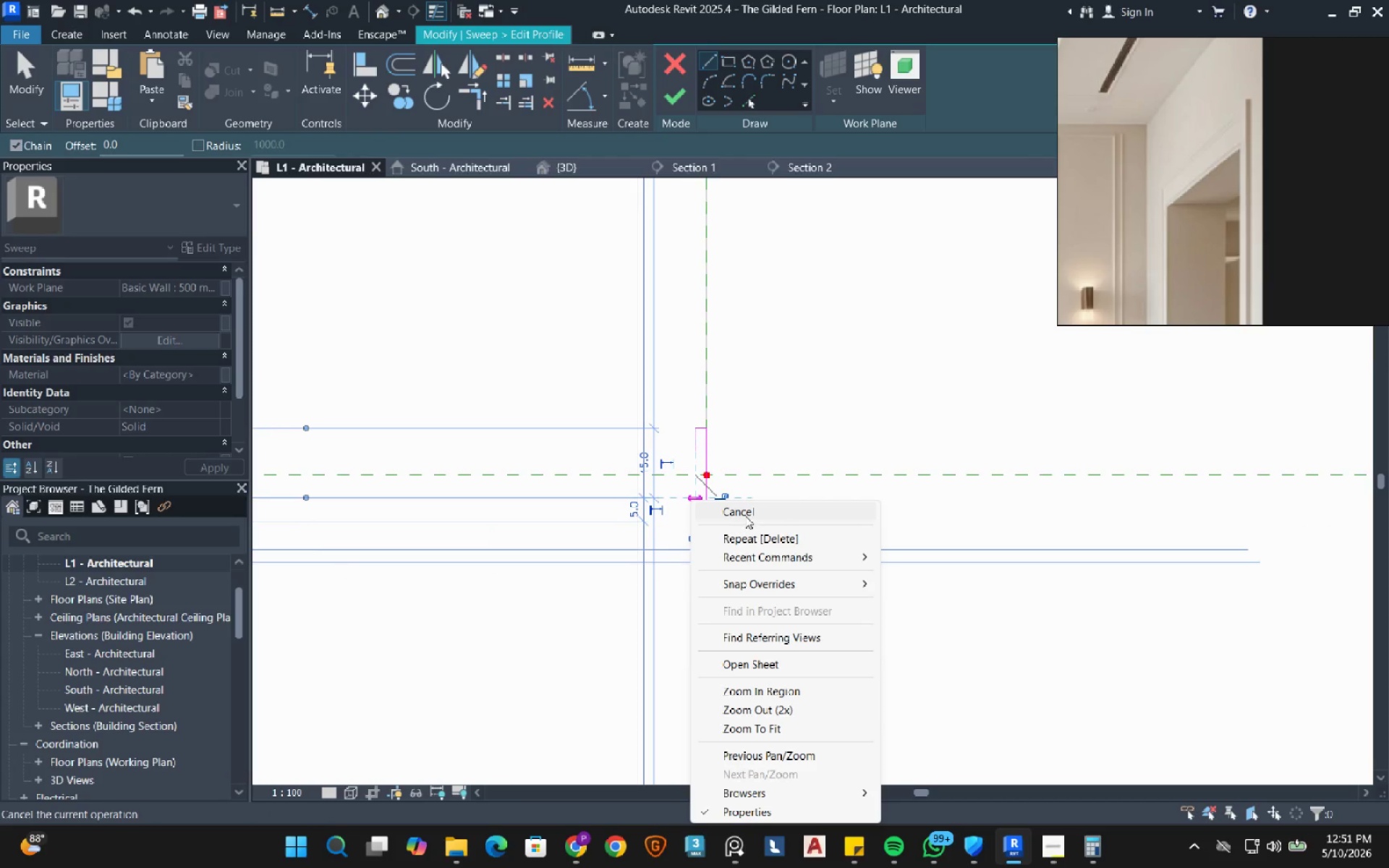 
left_click([745, 516])
 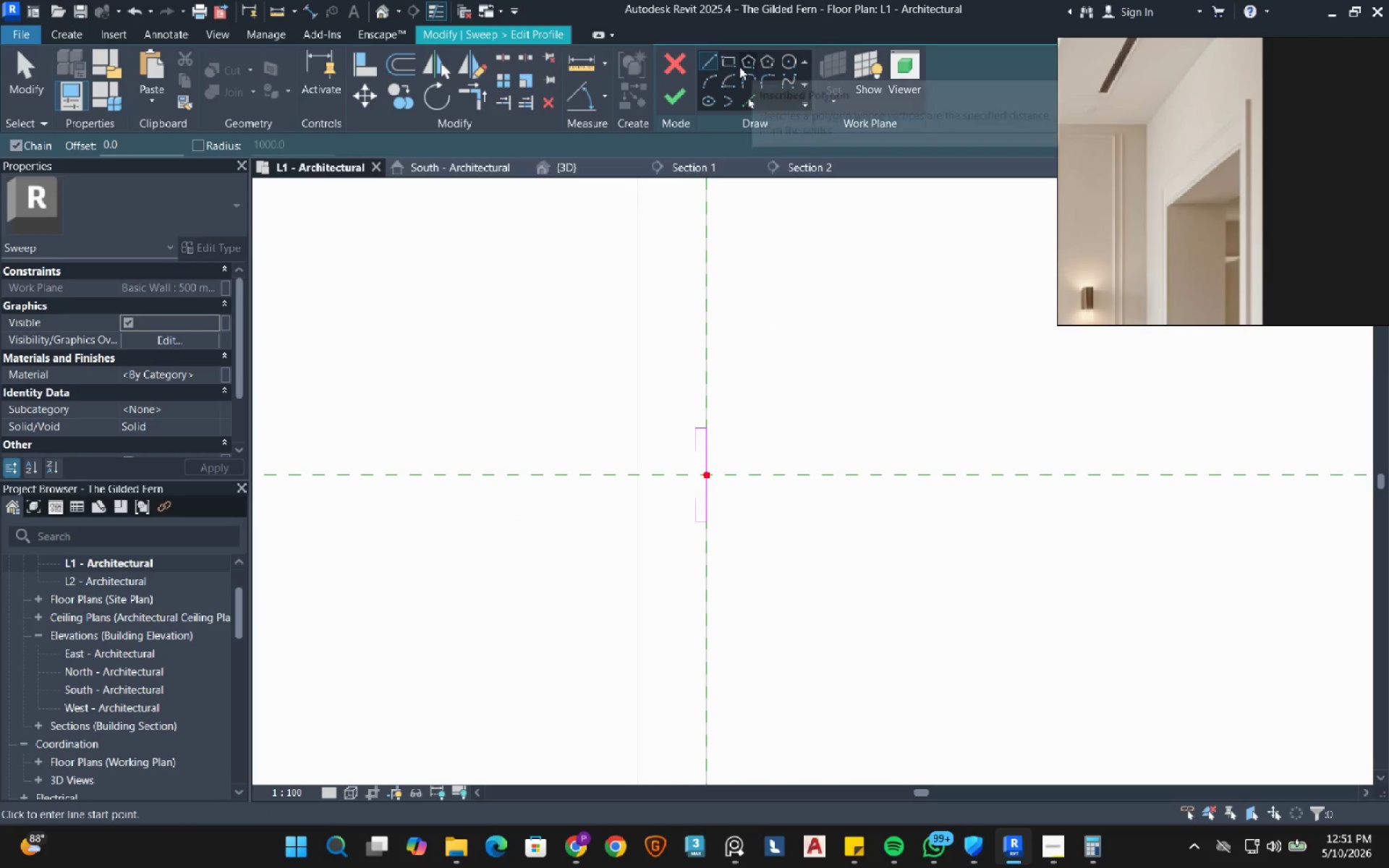 
left_click([708, 77])
 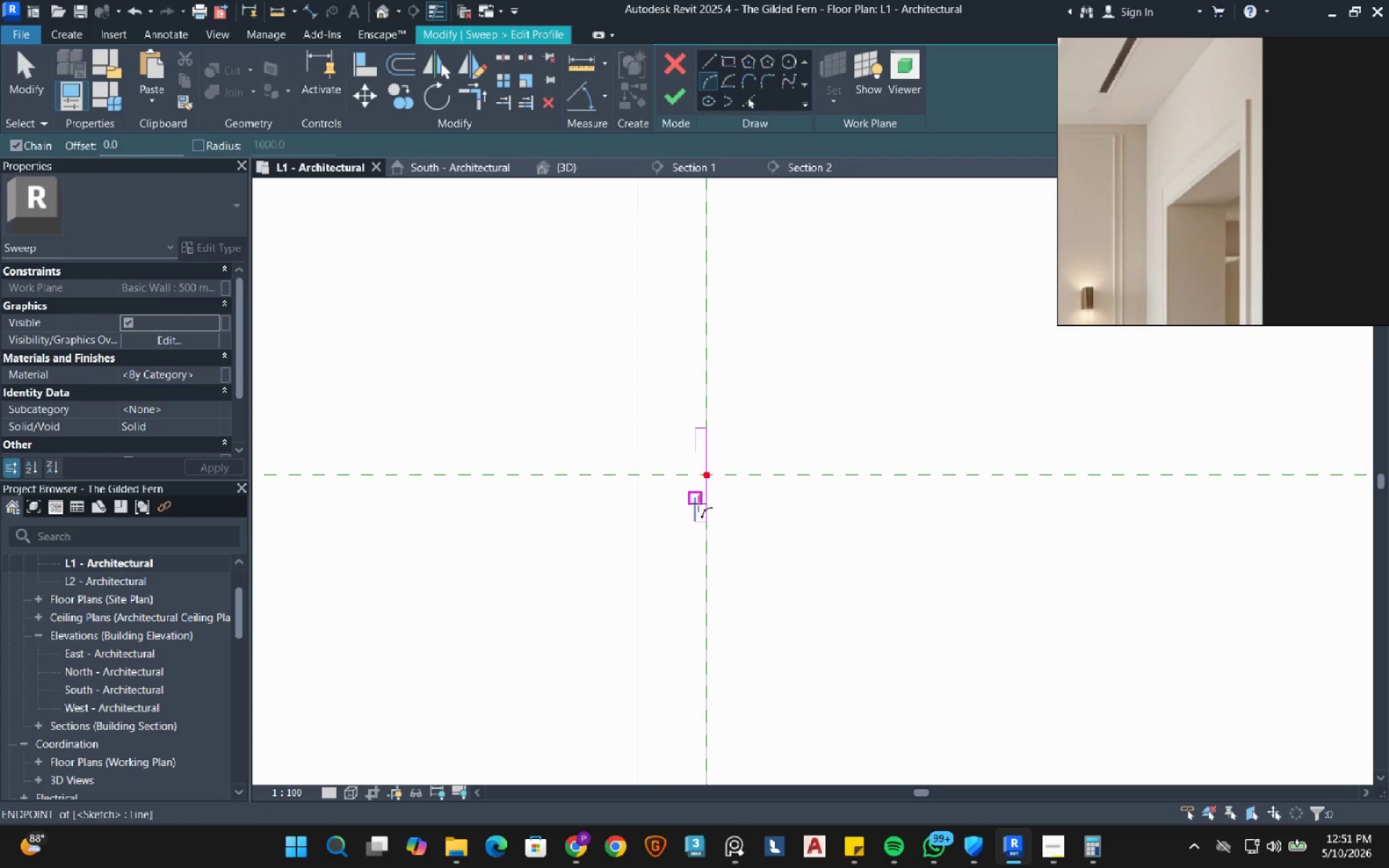 
left_click([698, 503])
 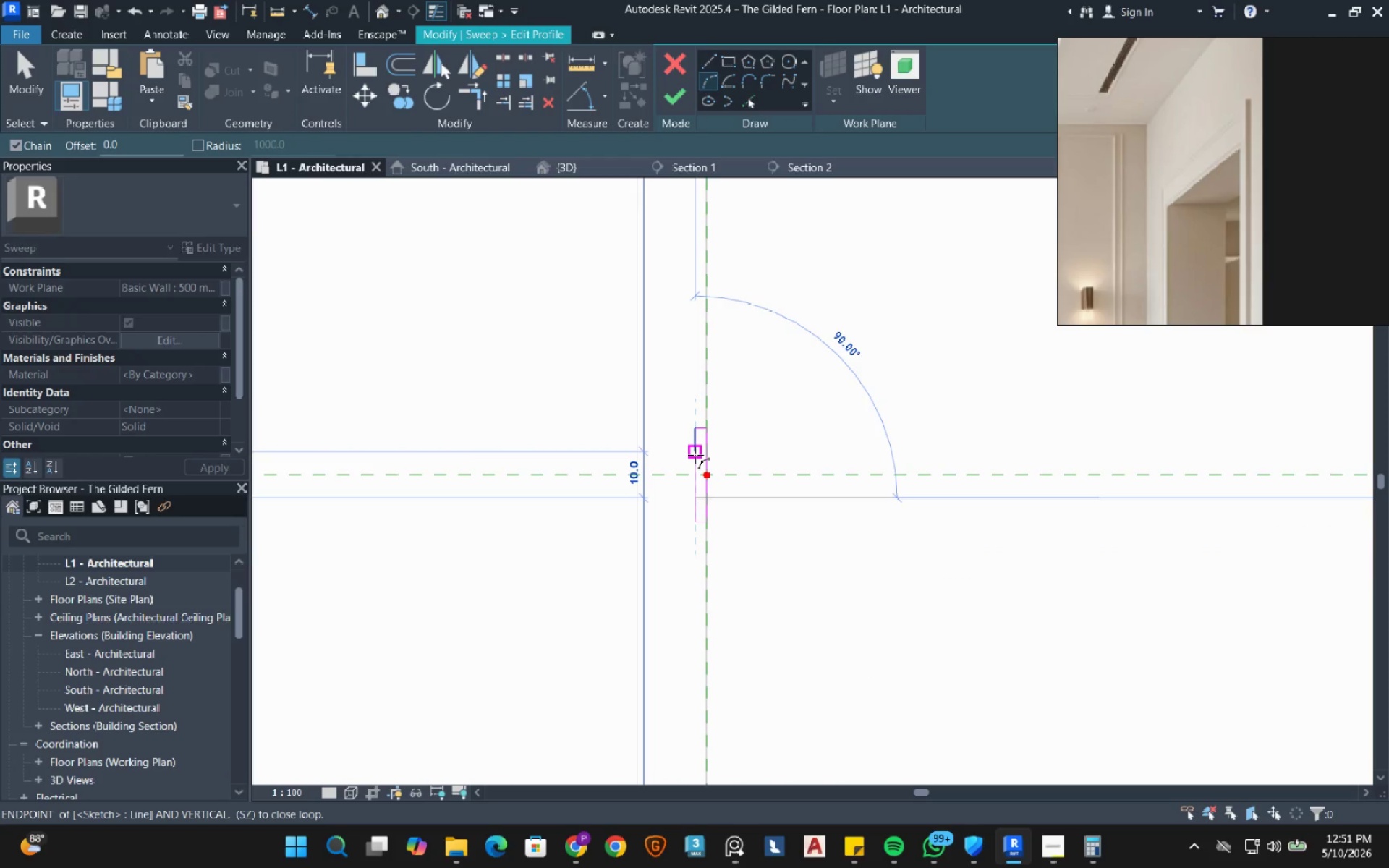 
left_click([695, 455])
 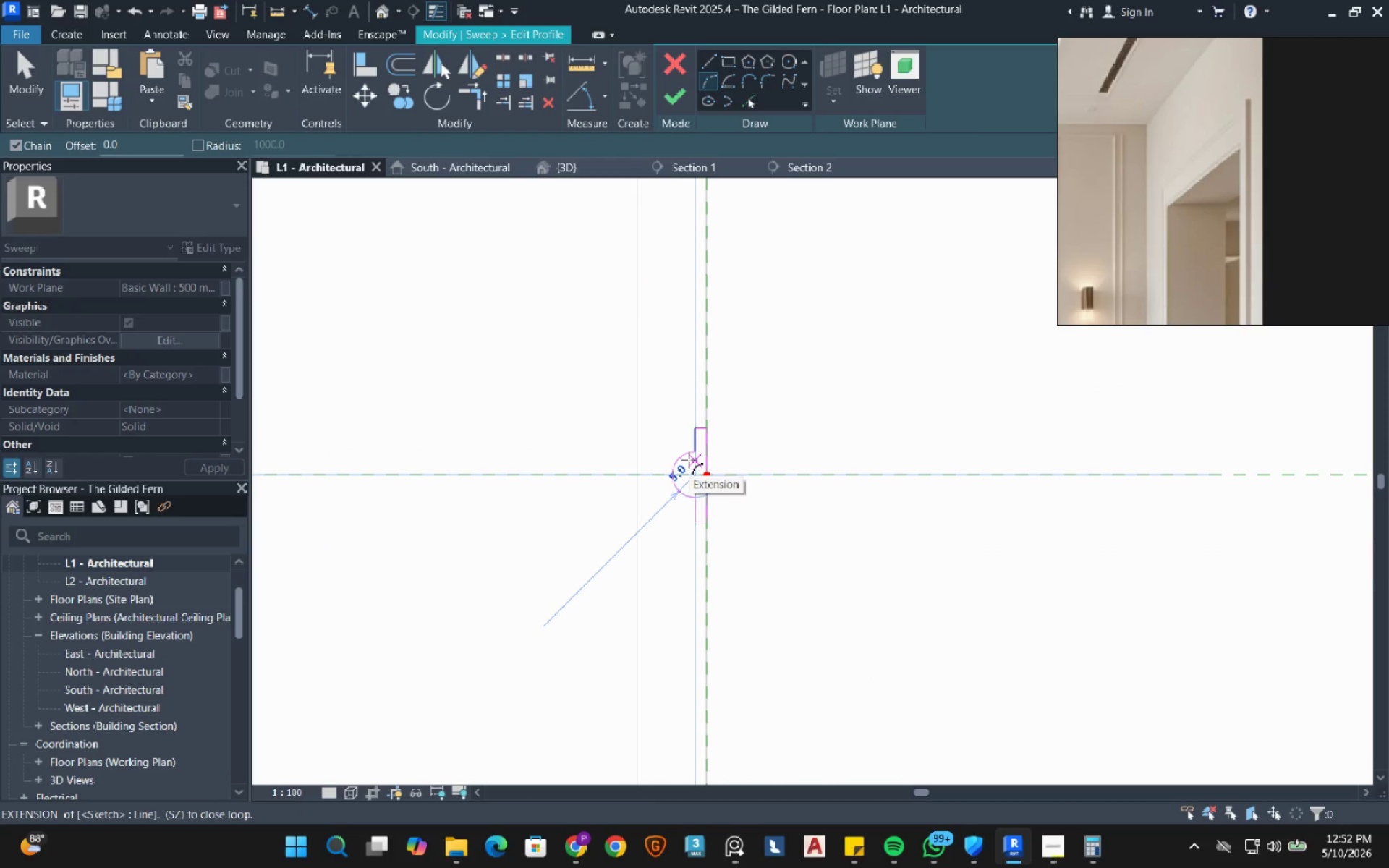 
left_click([689, 460])
 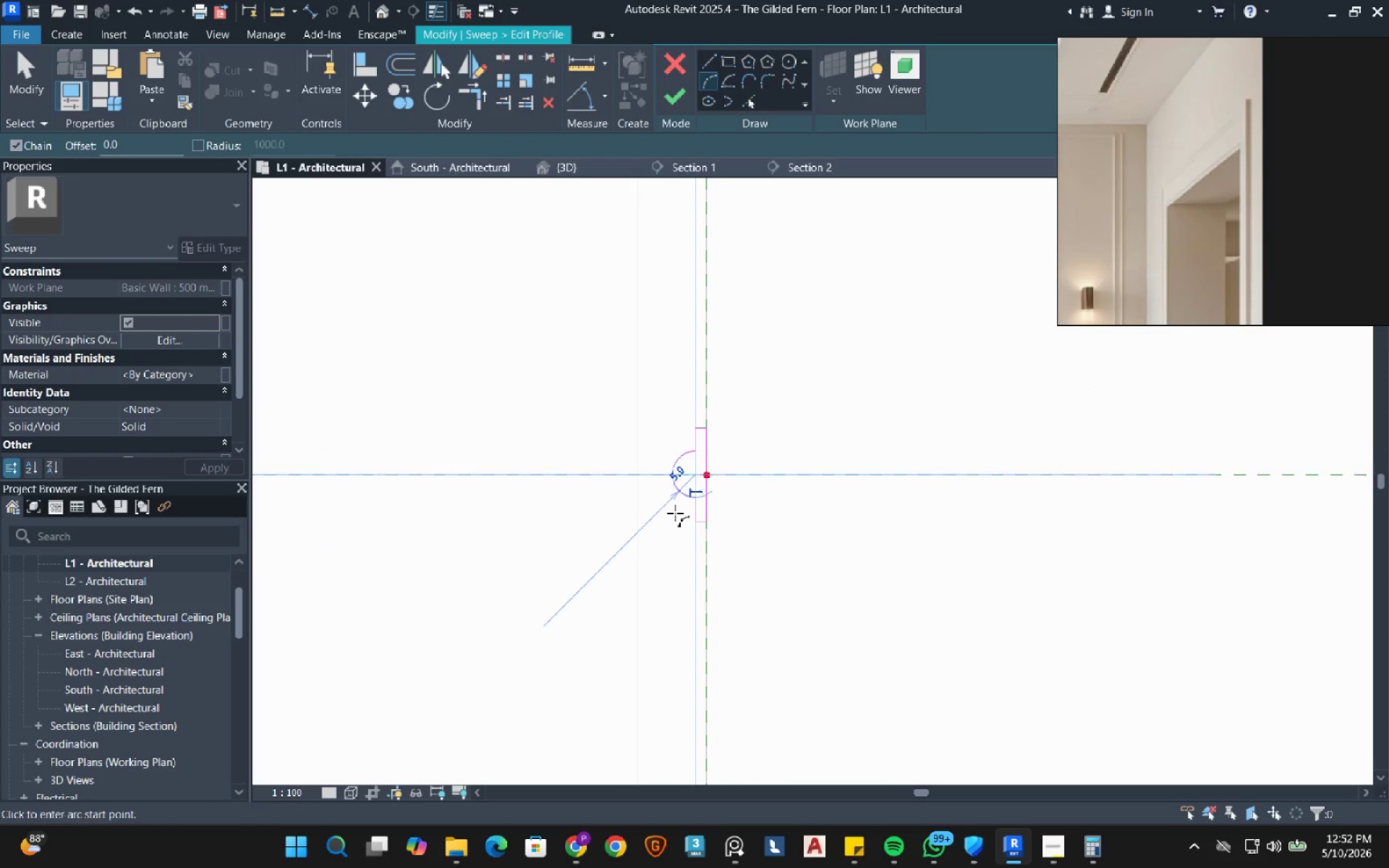 
scroll: coordinate [676, 514], scroll_direction: up, amount: 4.0
 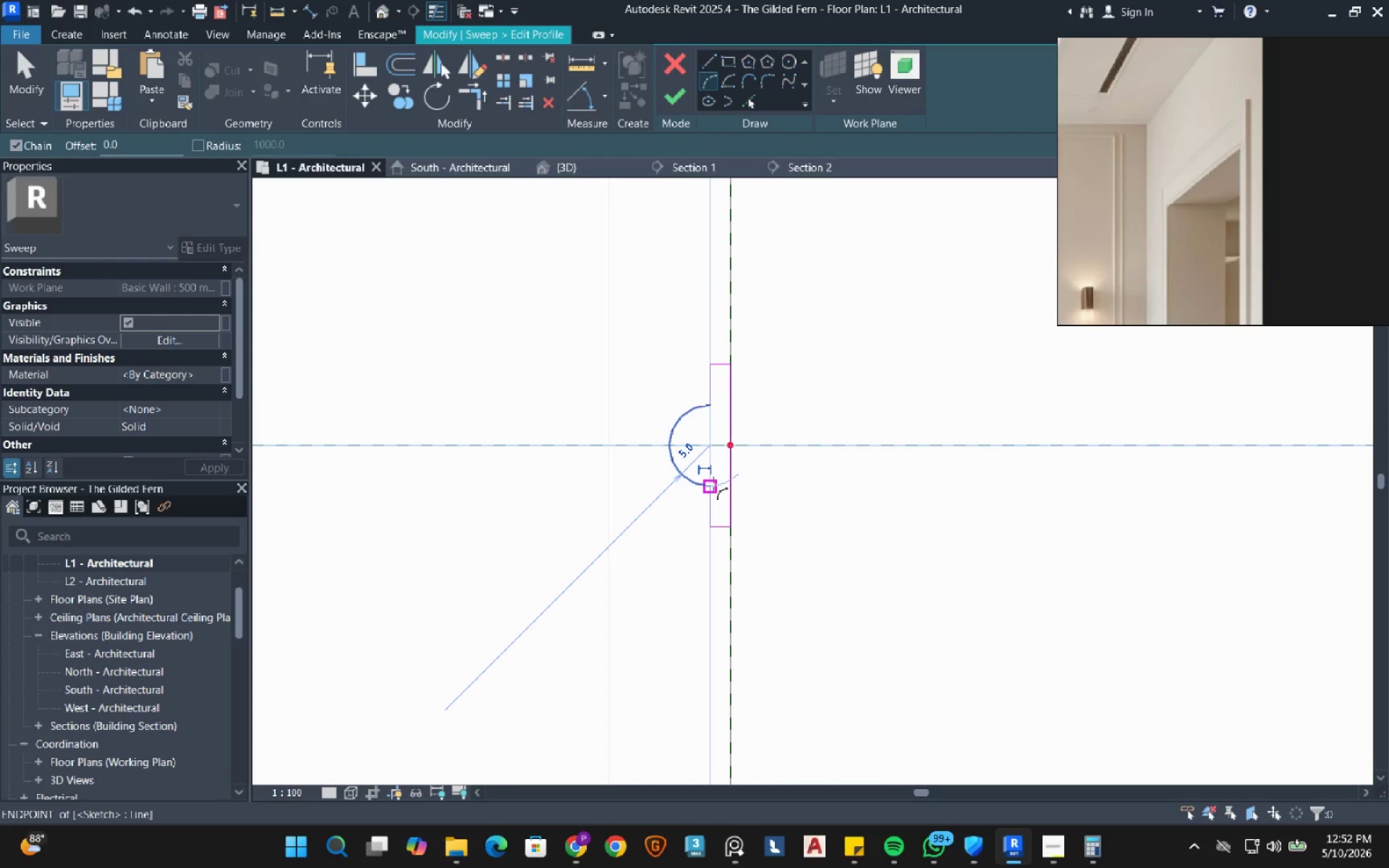 
left_click([713, 485])
 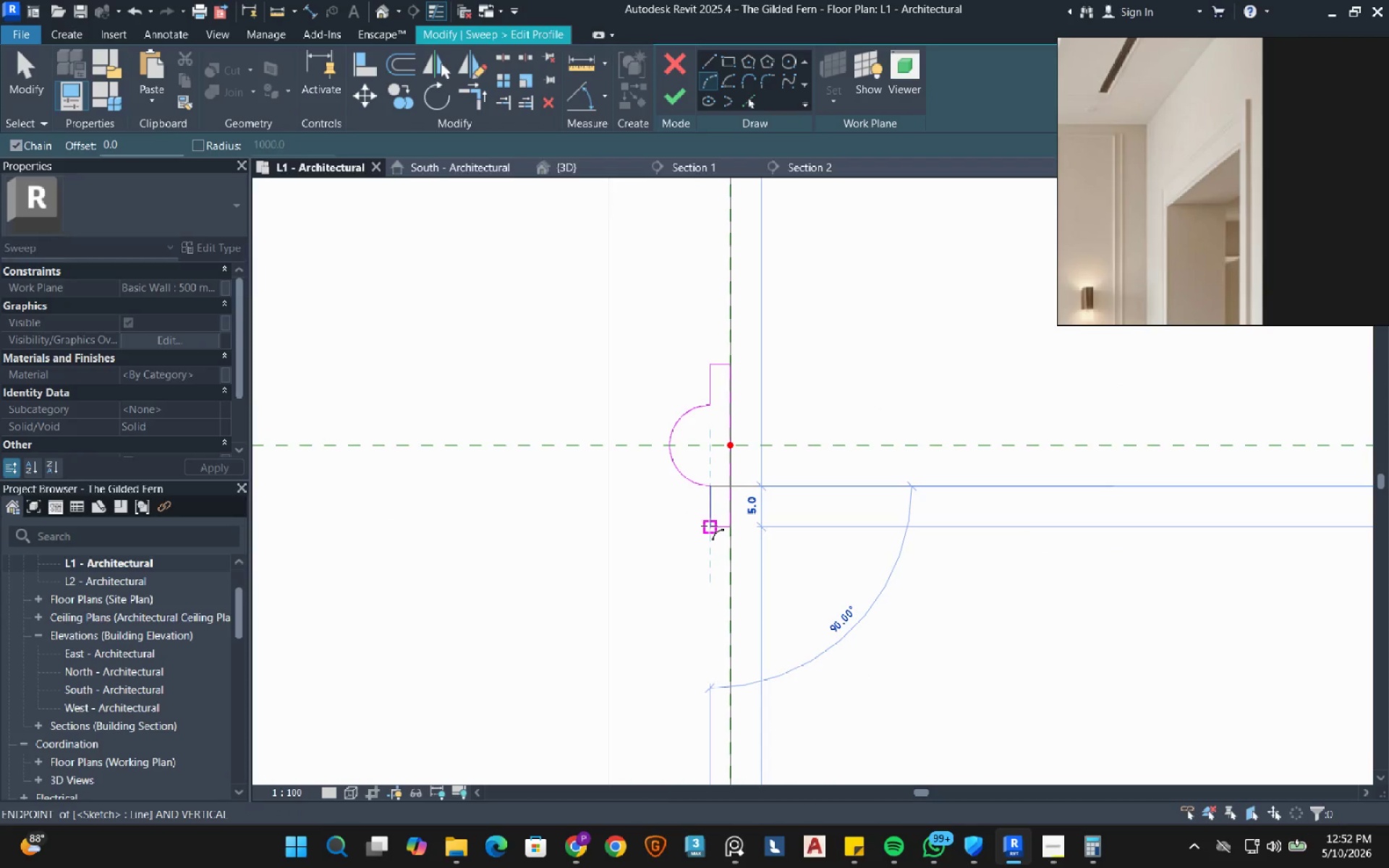 
left_click([709, 526])
 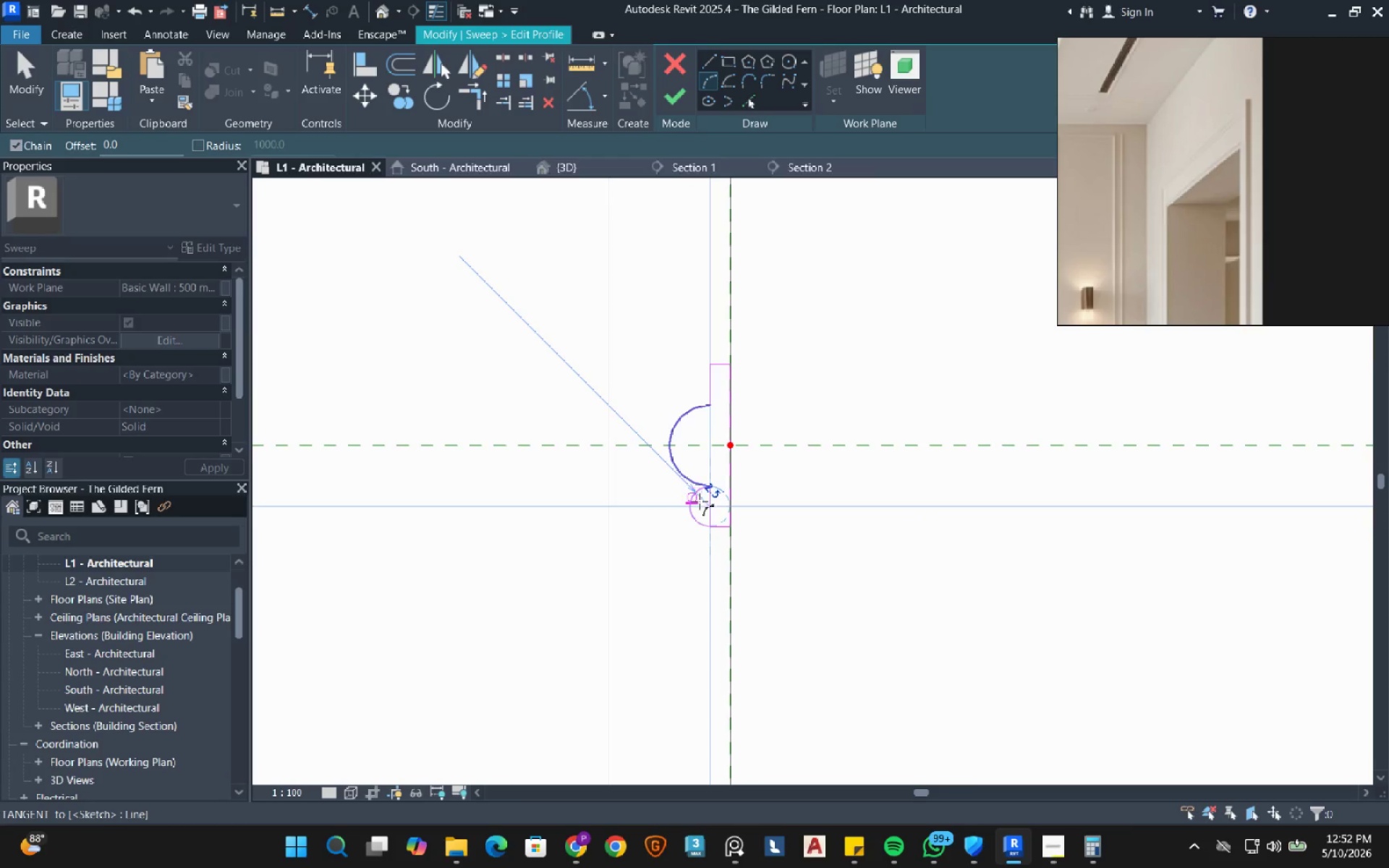 
left_click([700, 501])
 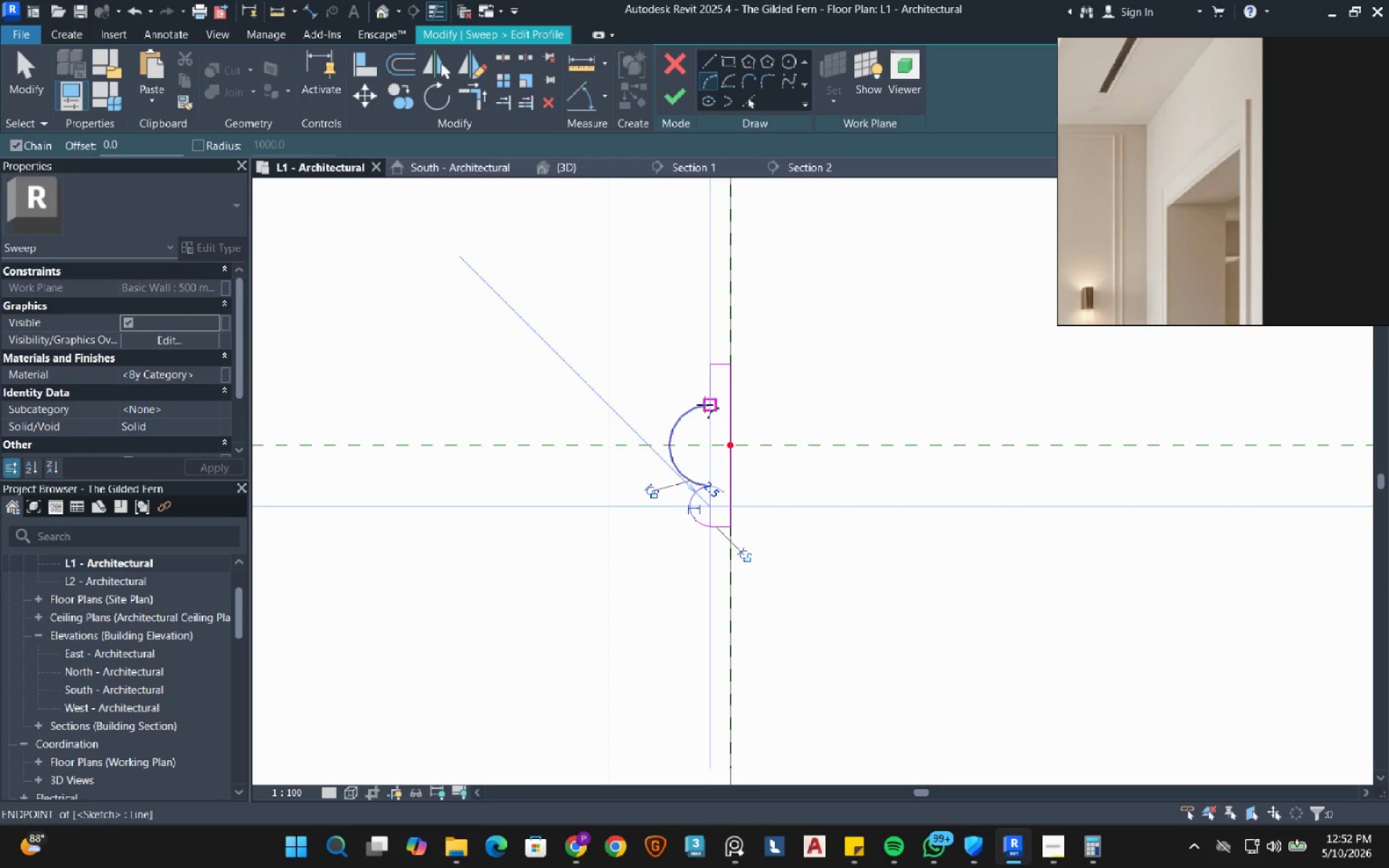 
left_click([705, 404])
 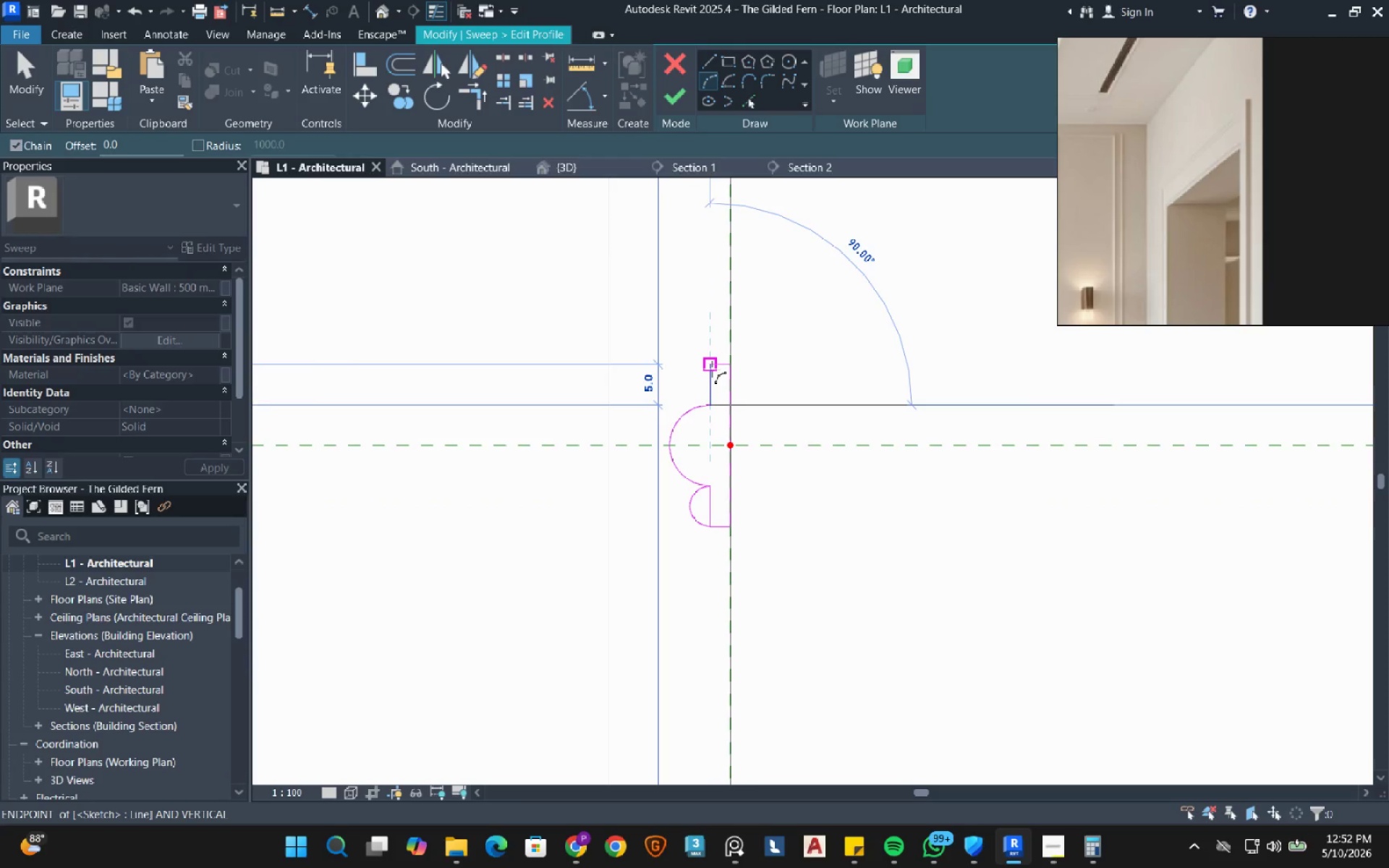 
left_click([712, 369])
 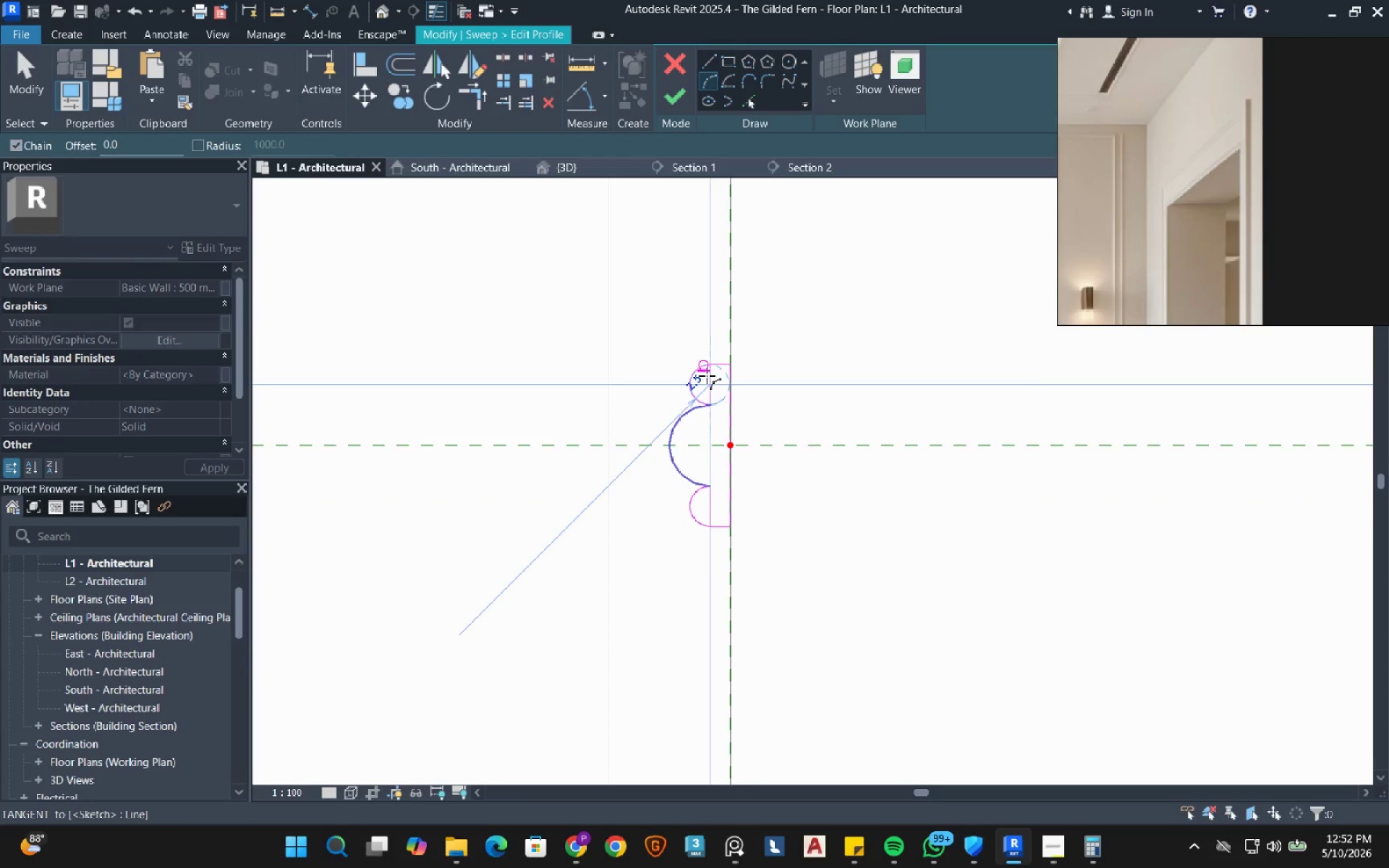 
left_click([707, 375])
 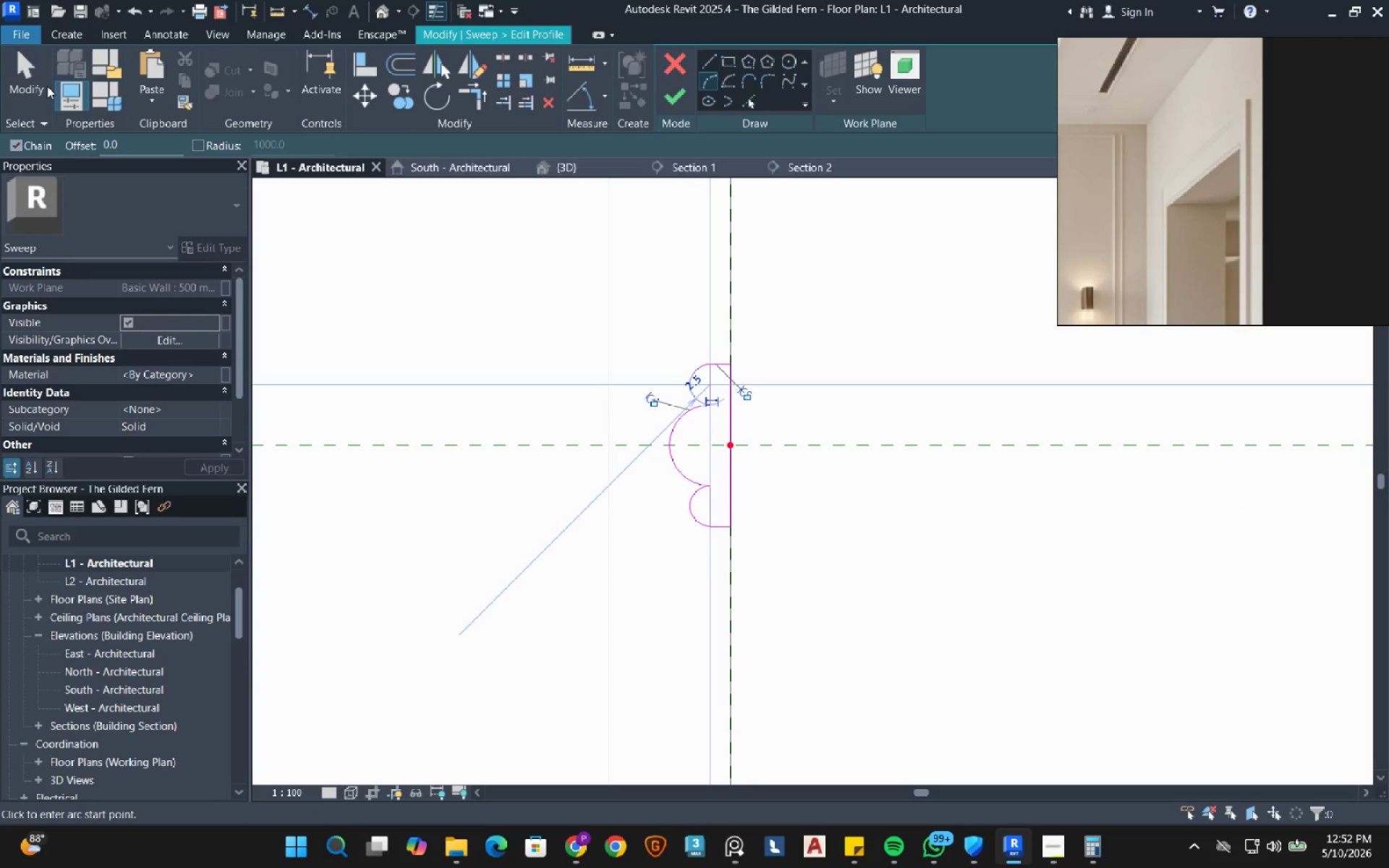 
left_click([14, 64])
 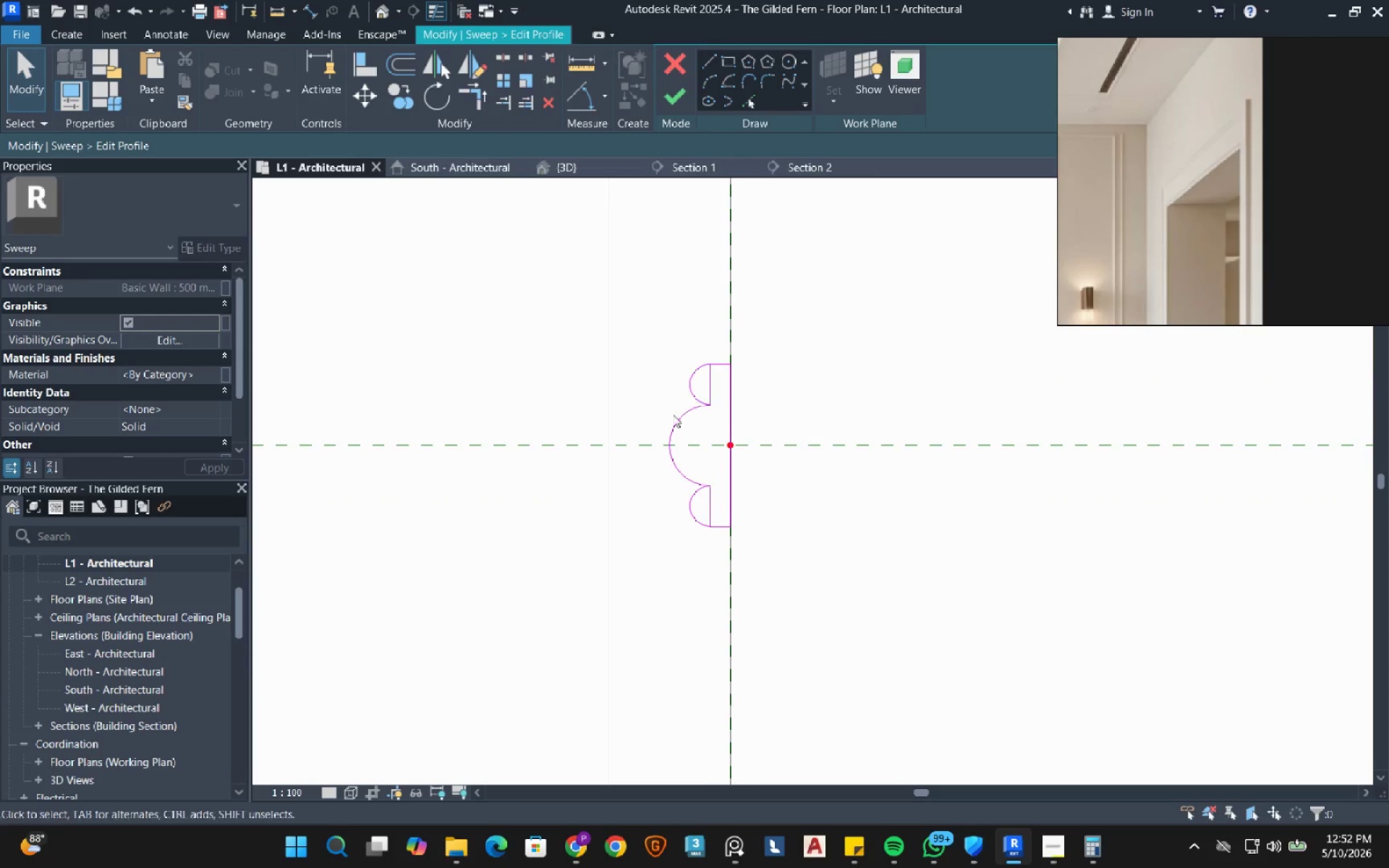 
scroll: coordinate [685, 503], scroll_direction: up, amount: 4.0
 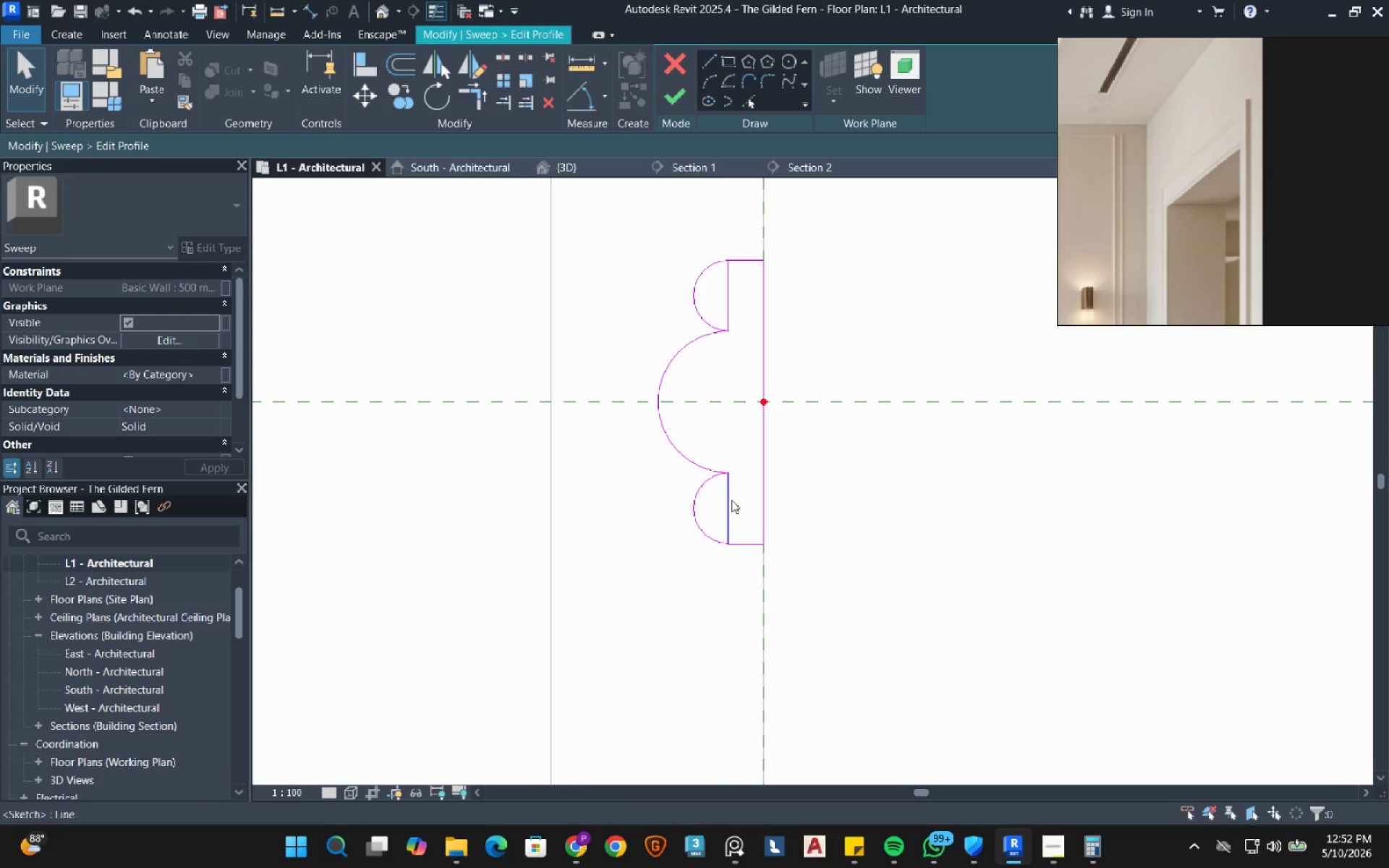 
left_click([731, 500])
 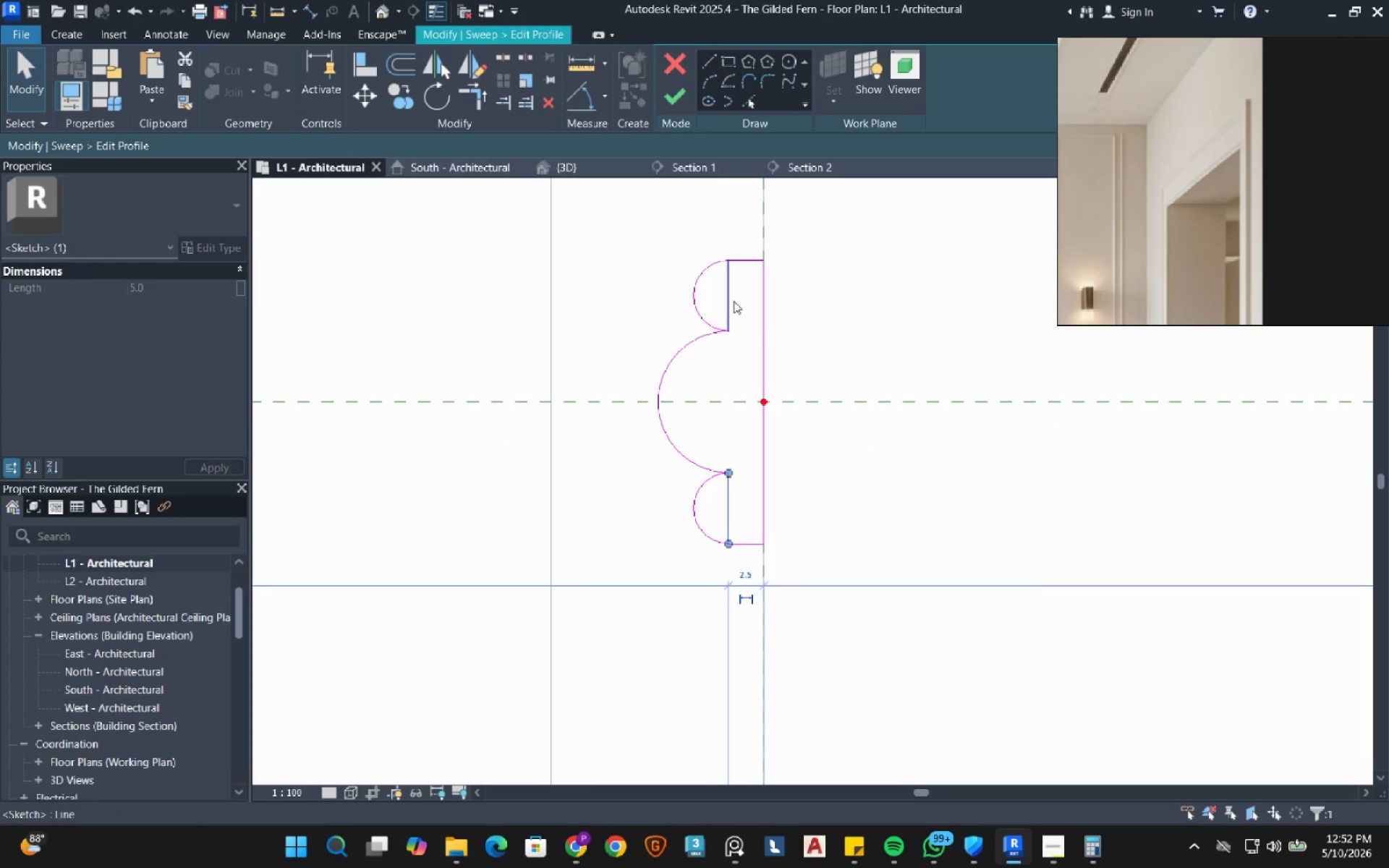 
hold_key(key=ControlRight, duration=0.33)
left_click([734, 301])
 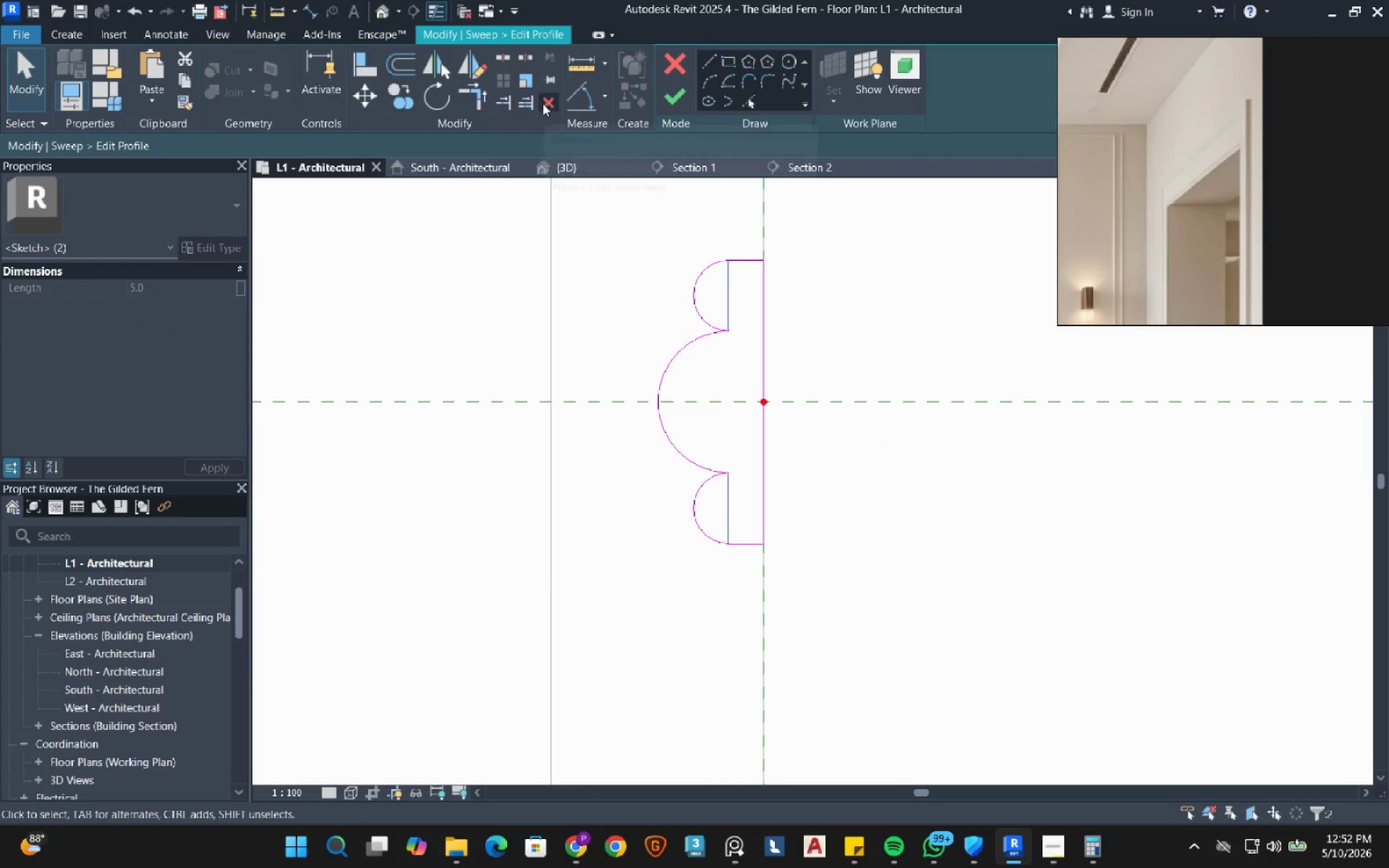 
left_click([543, 103])
 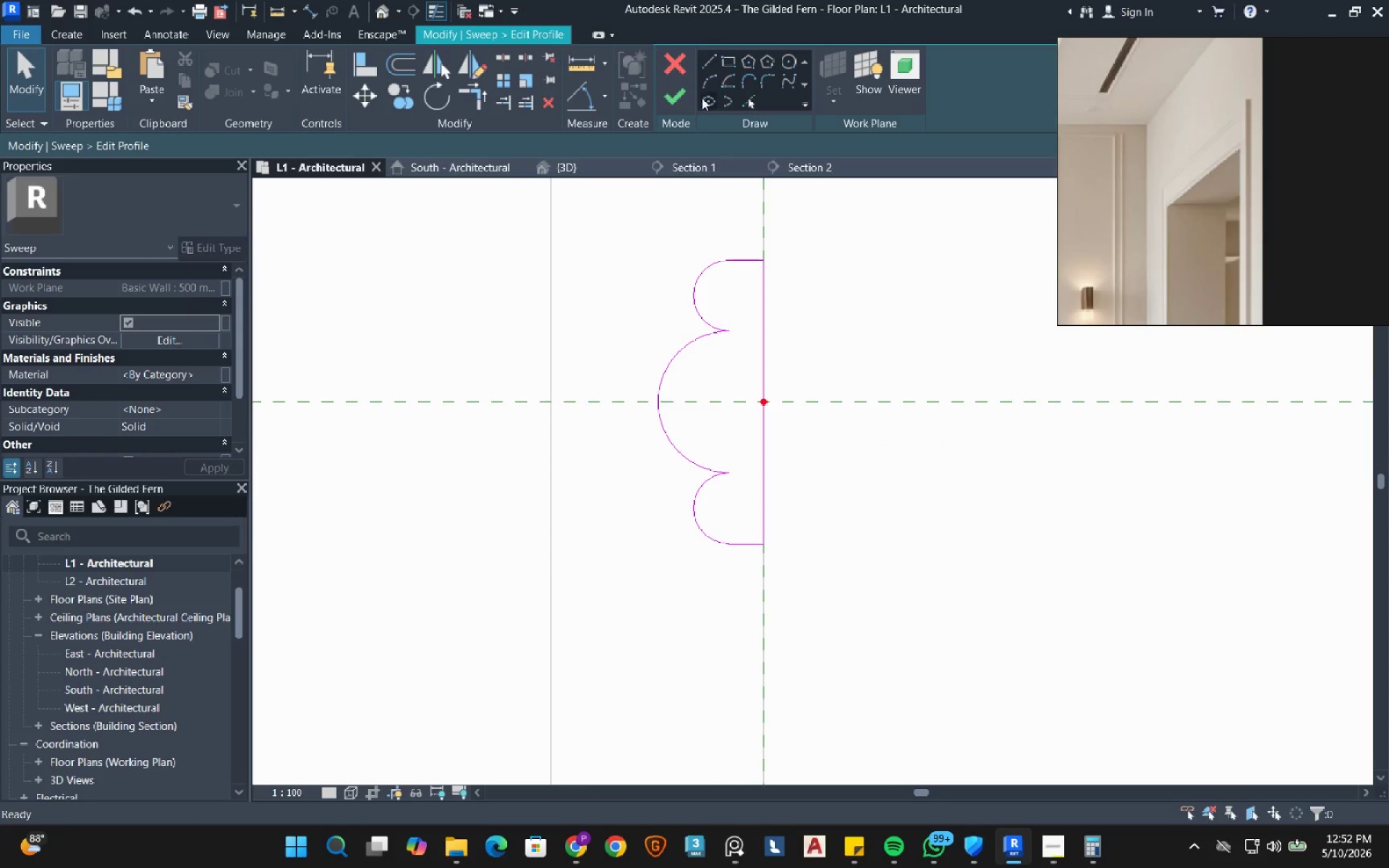 
left_click([676, 93])
 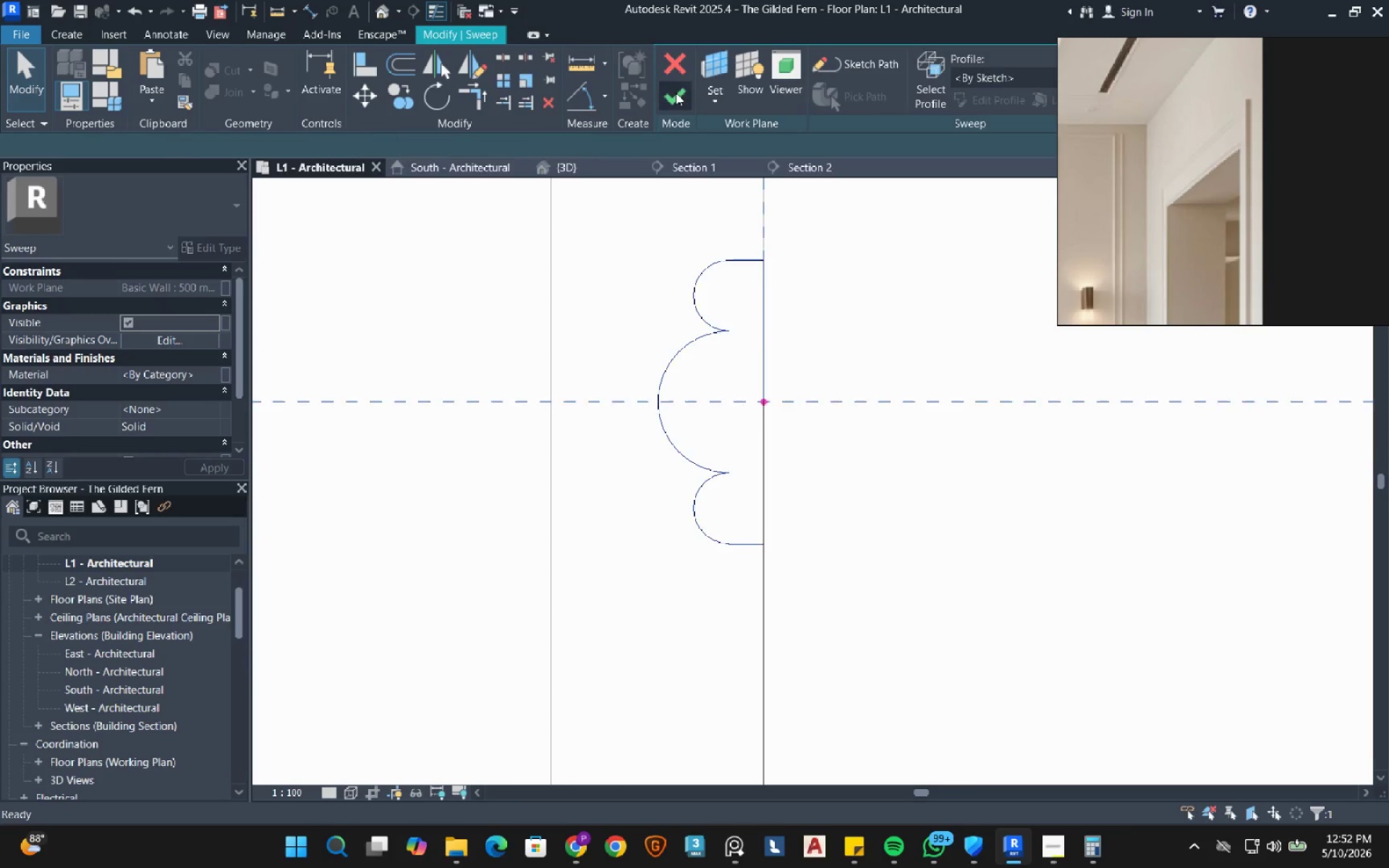 
left_click([676, 93])
 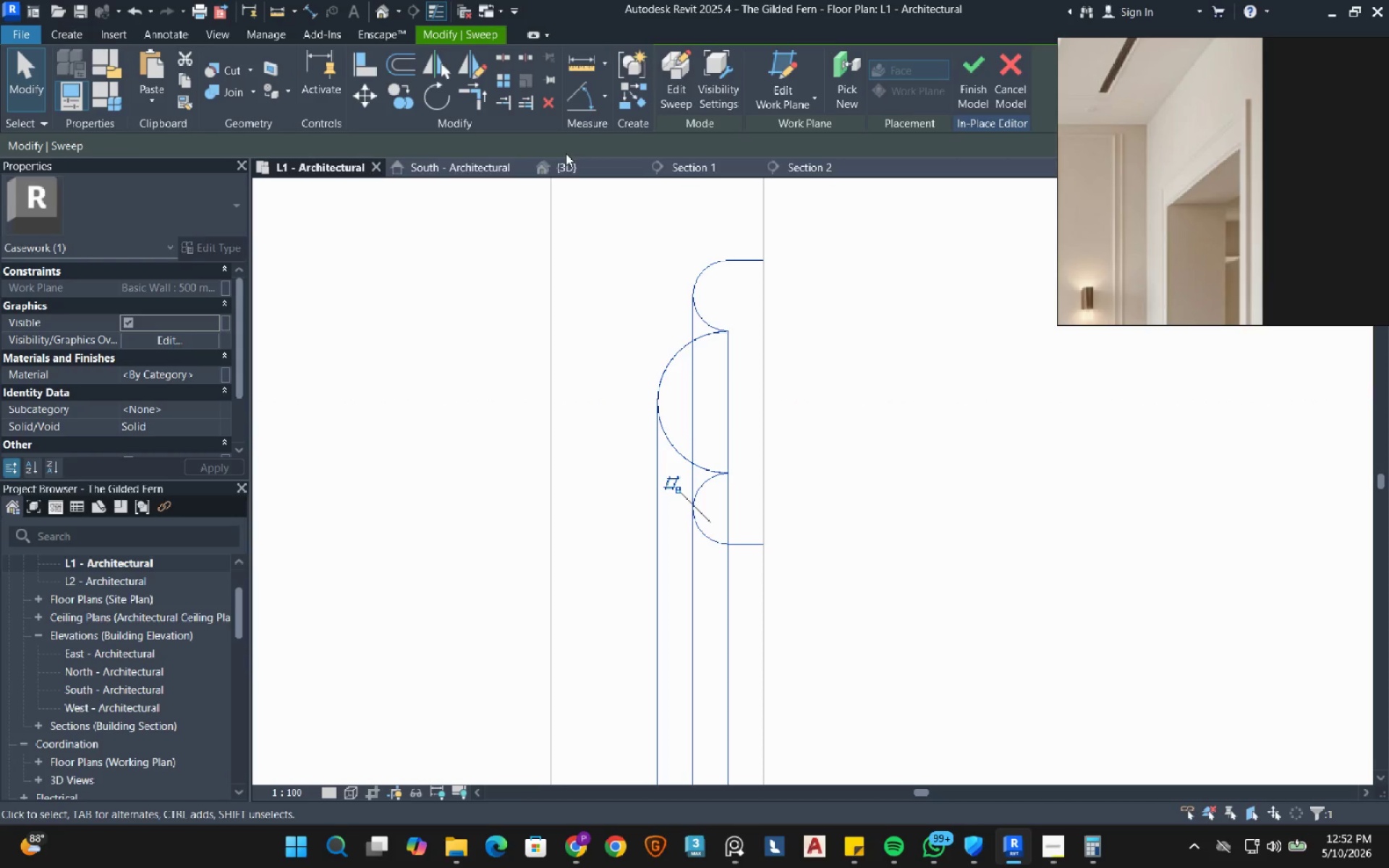 
left_click([566, 159])
 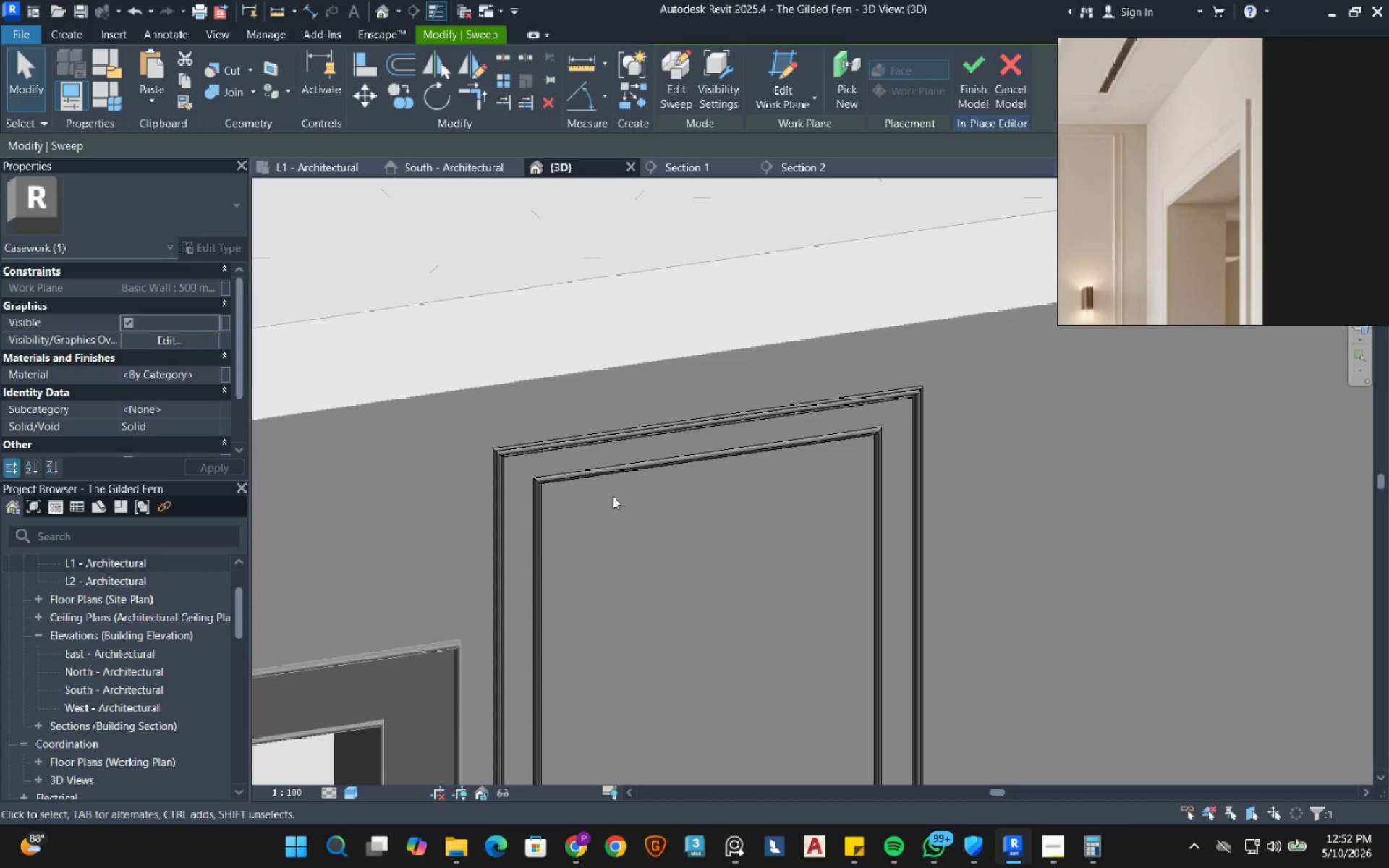 
scroll: coordinate [613, 511], scroll_direction: down, amount: 12.0
 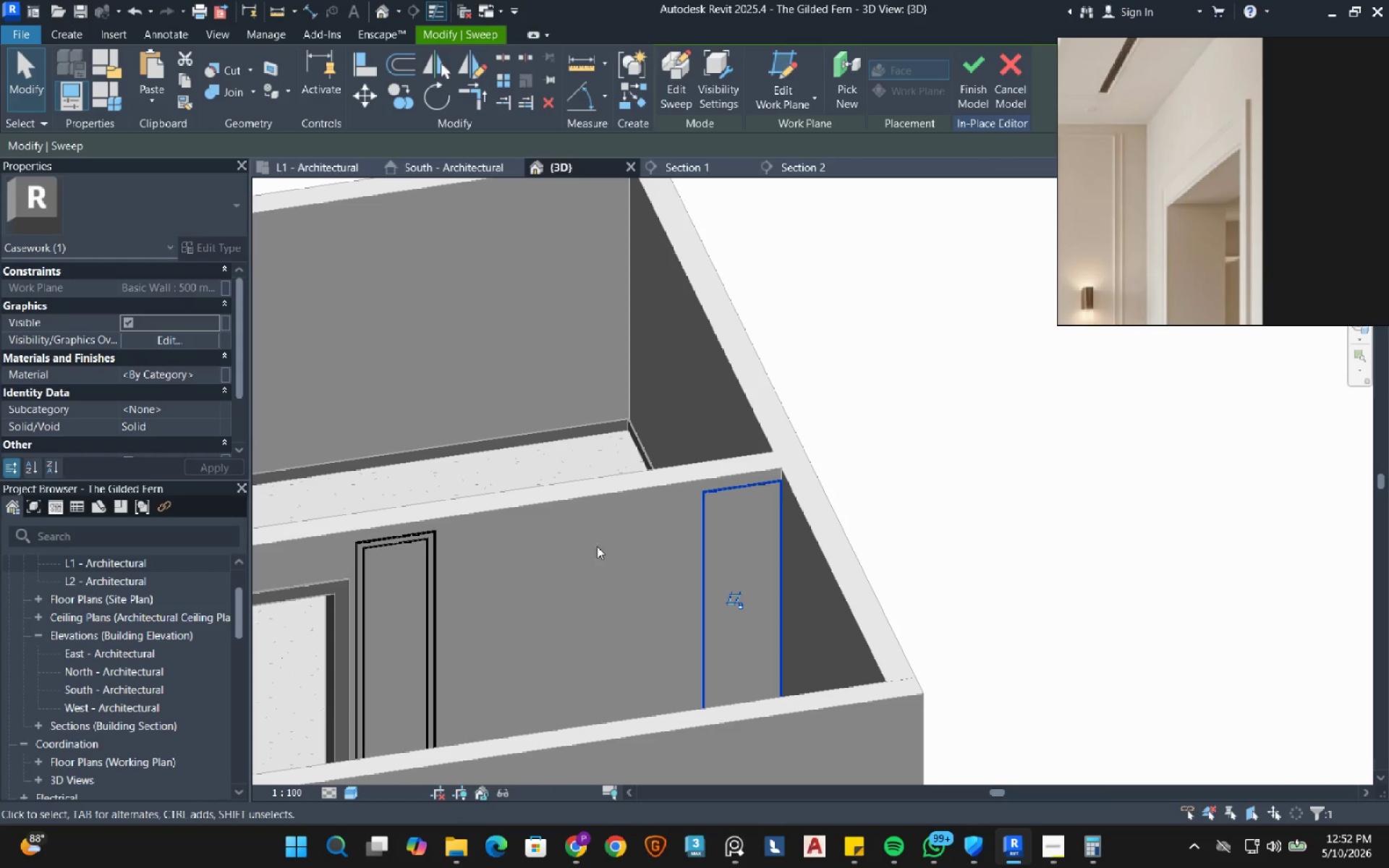 
scroll: coordinate [758, 495], scroll_direction: up, amount: 8.0
 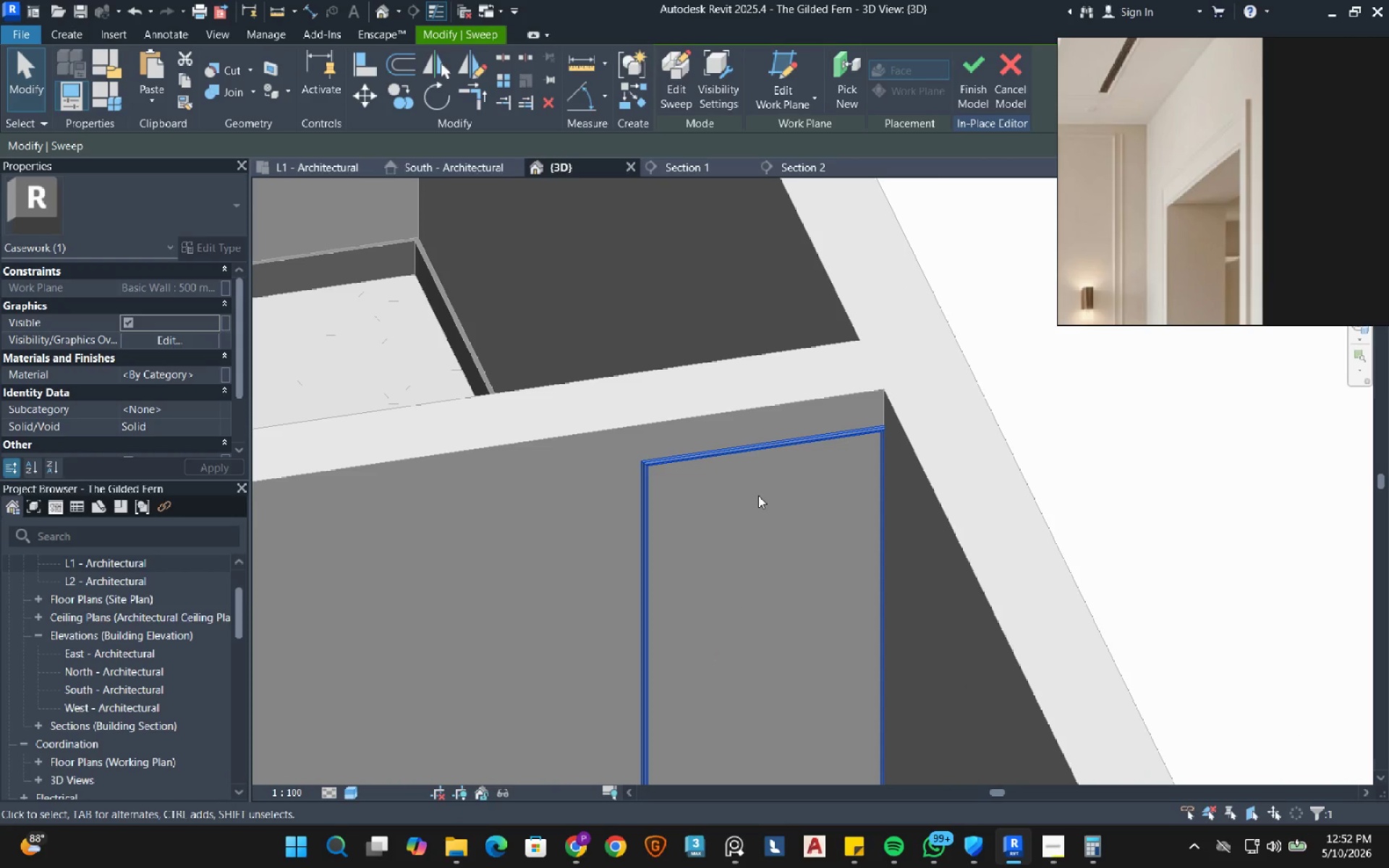 
left_click([758, 495])
 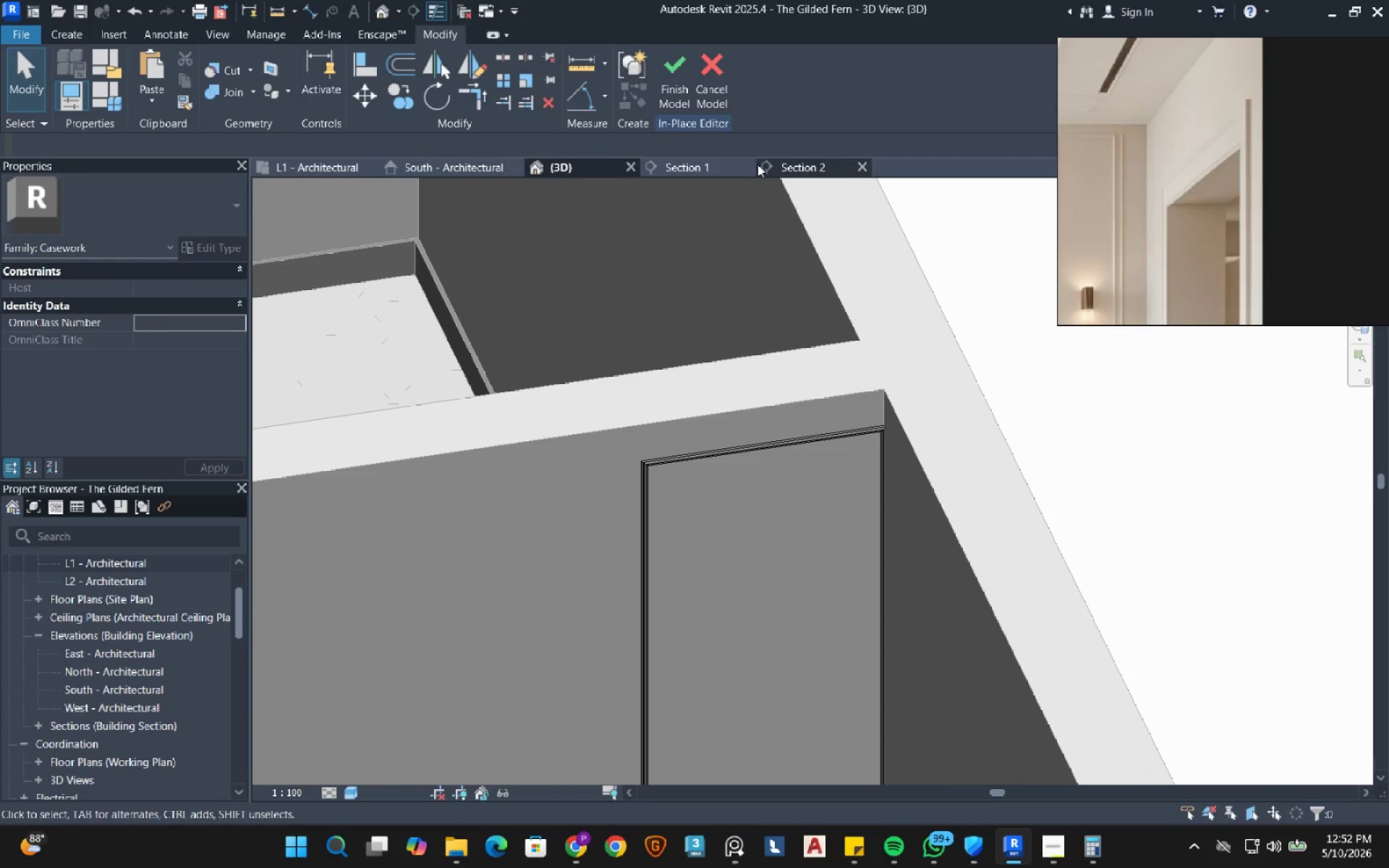 
left_click([818, 167])
 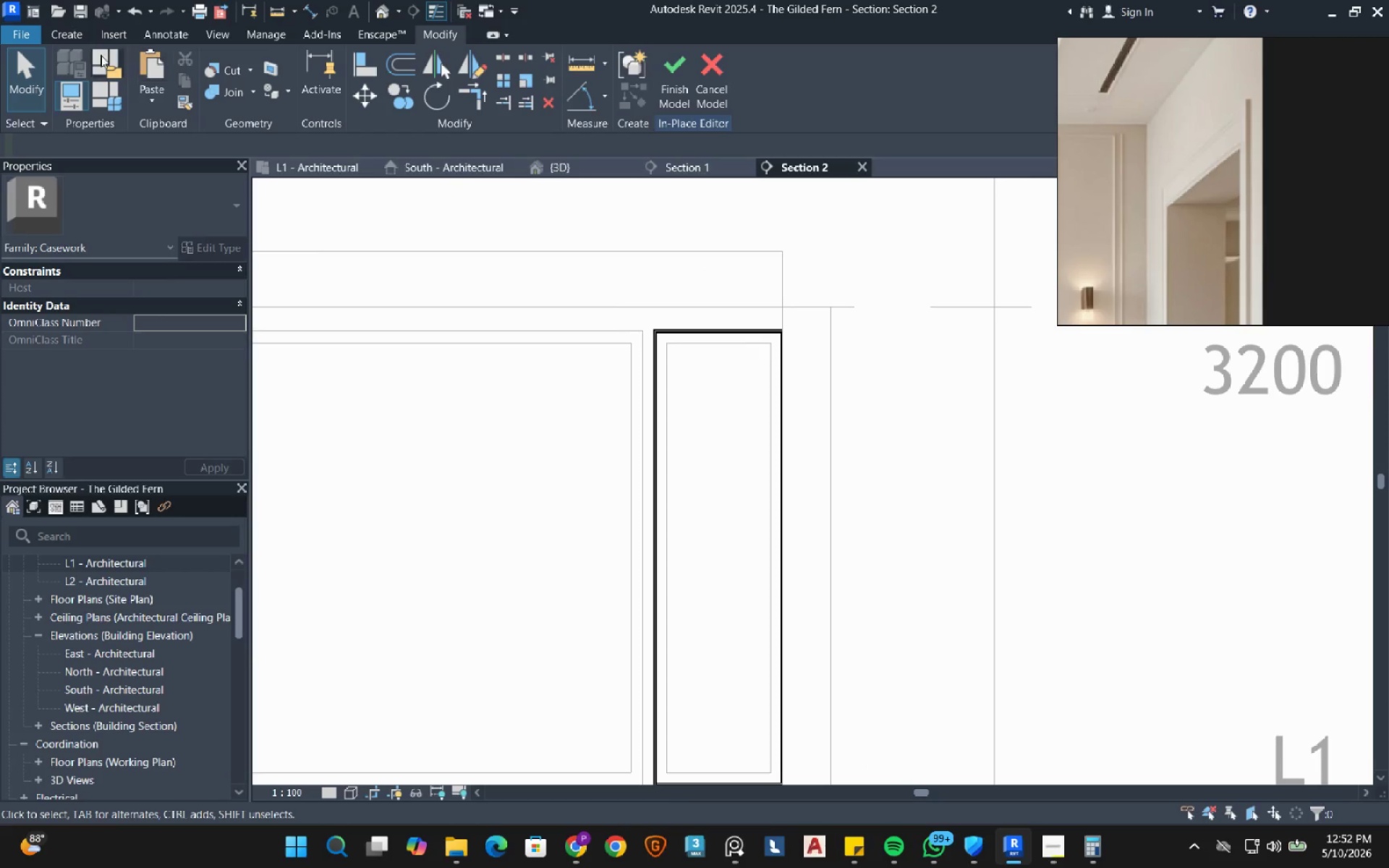 
left_click([67, 37])
 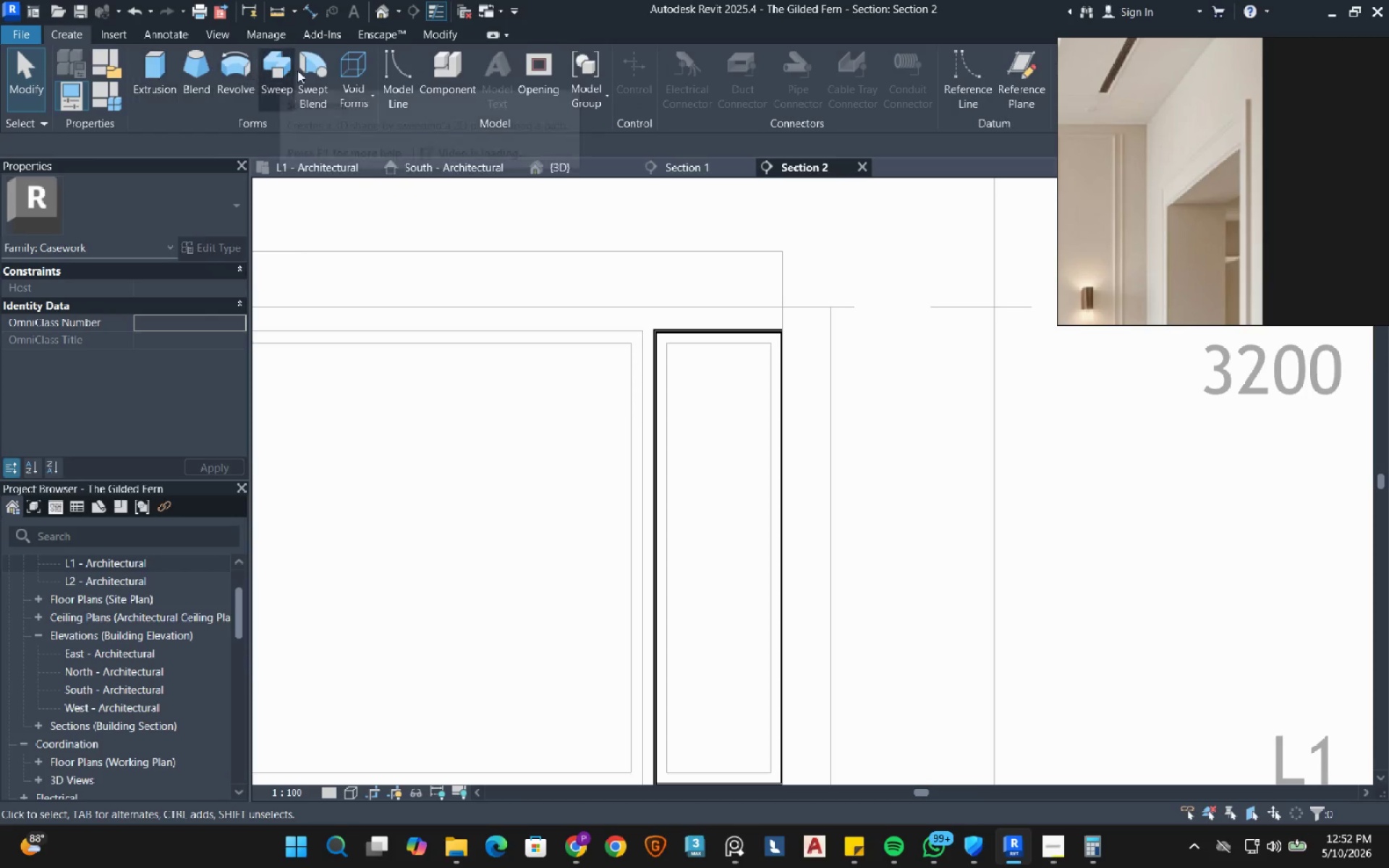 
left_click([285, 79])
 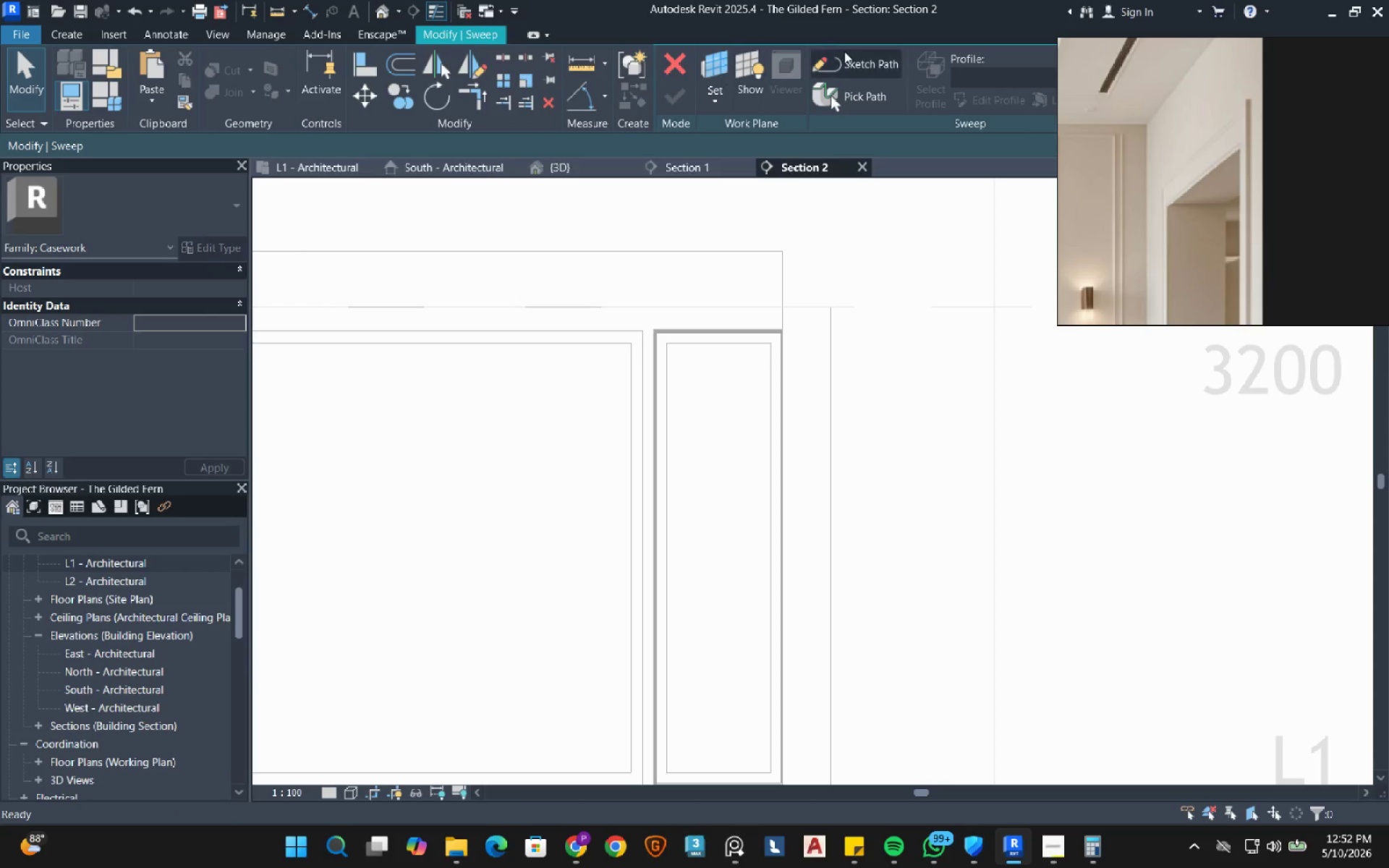 
left_click([844, 63])
 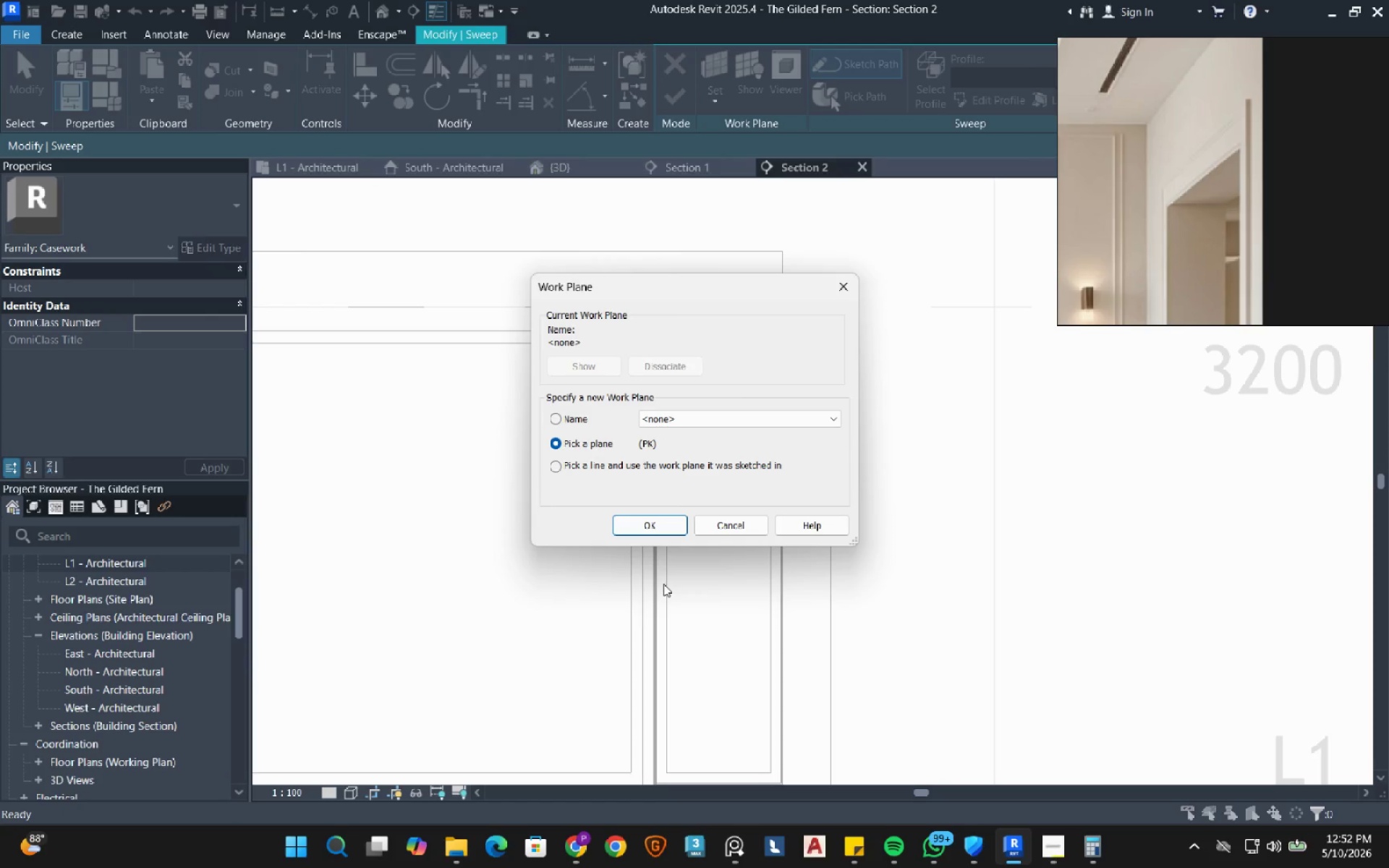 
left_click([663, 527])
 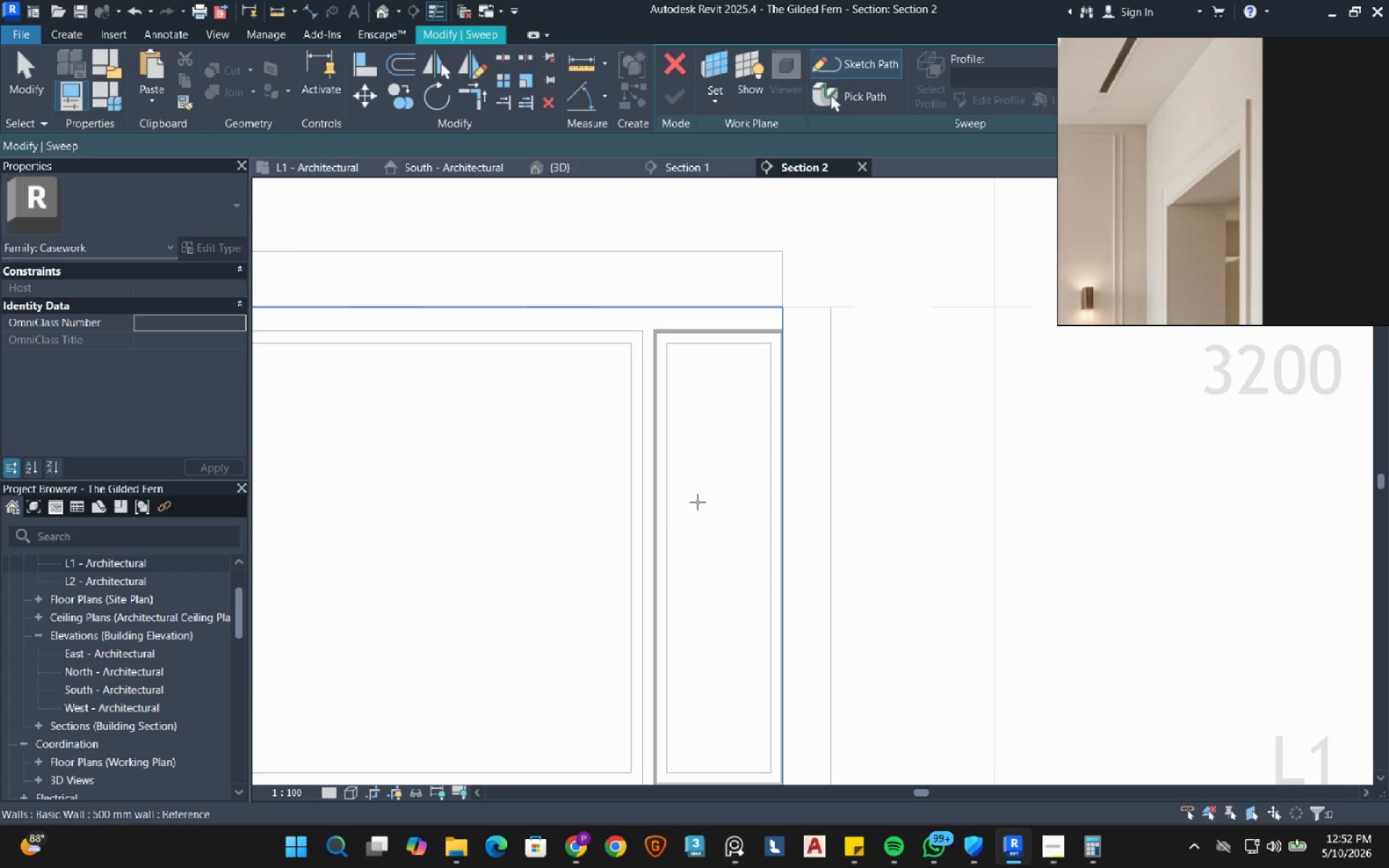 
left_click([697, 502])
 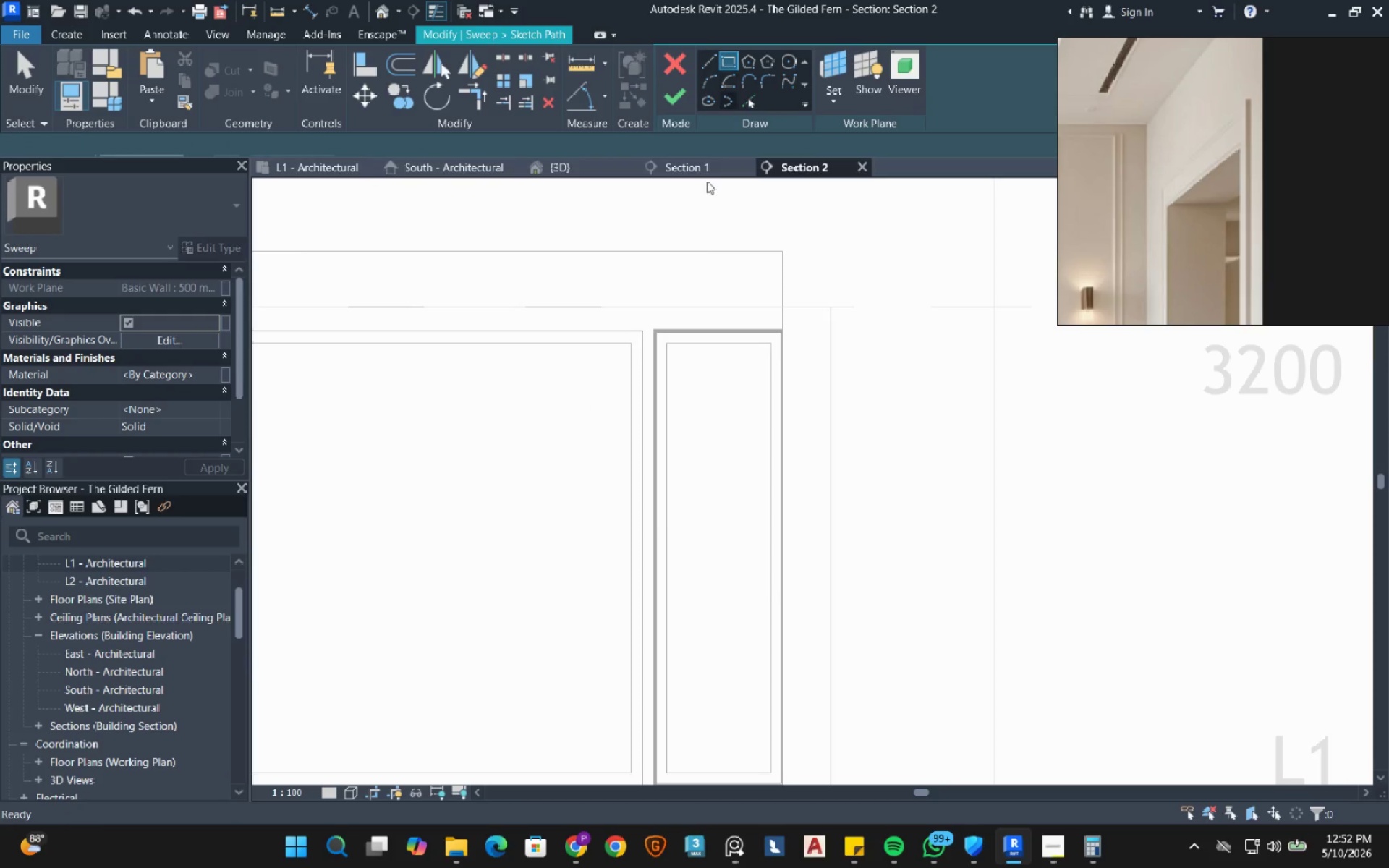 
mouse_move([681, 317])
 